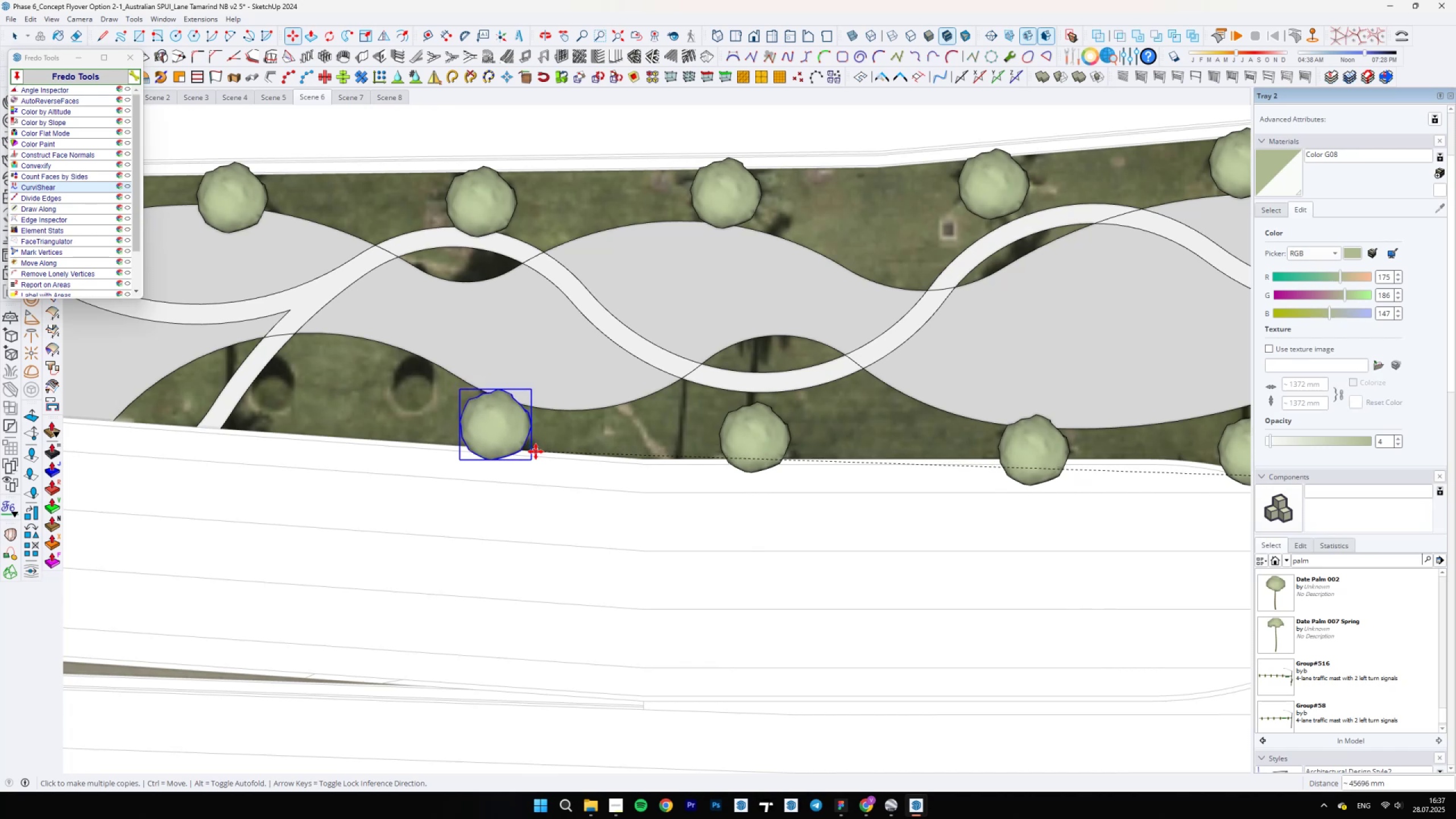 
left_click([536, 451])
 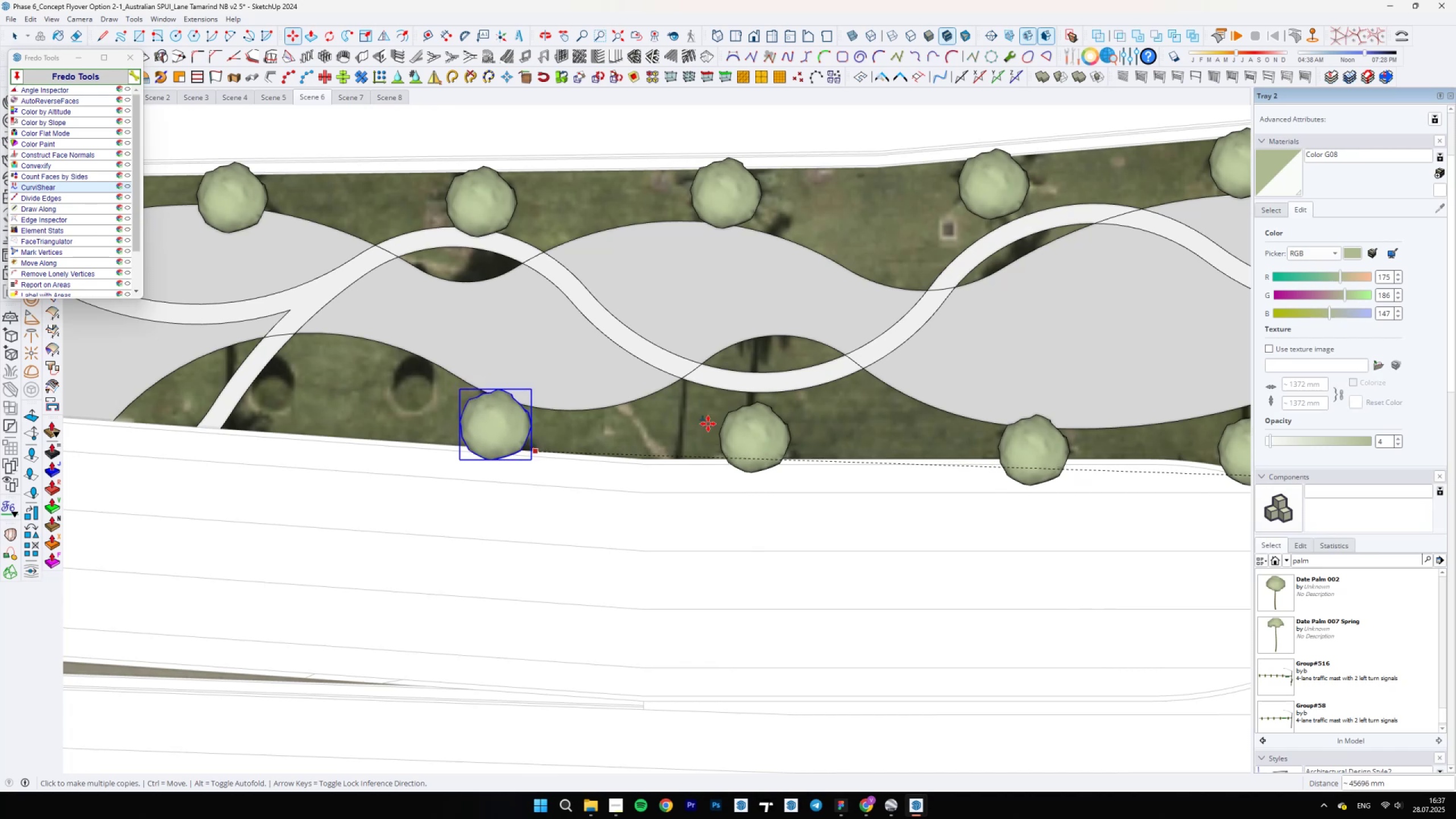 
scroll: coordinate [705, 432], scroll_direction: down, amount: 23.0
 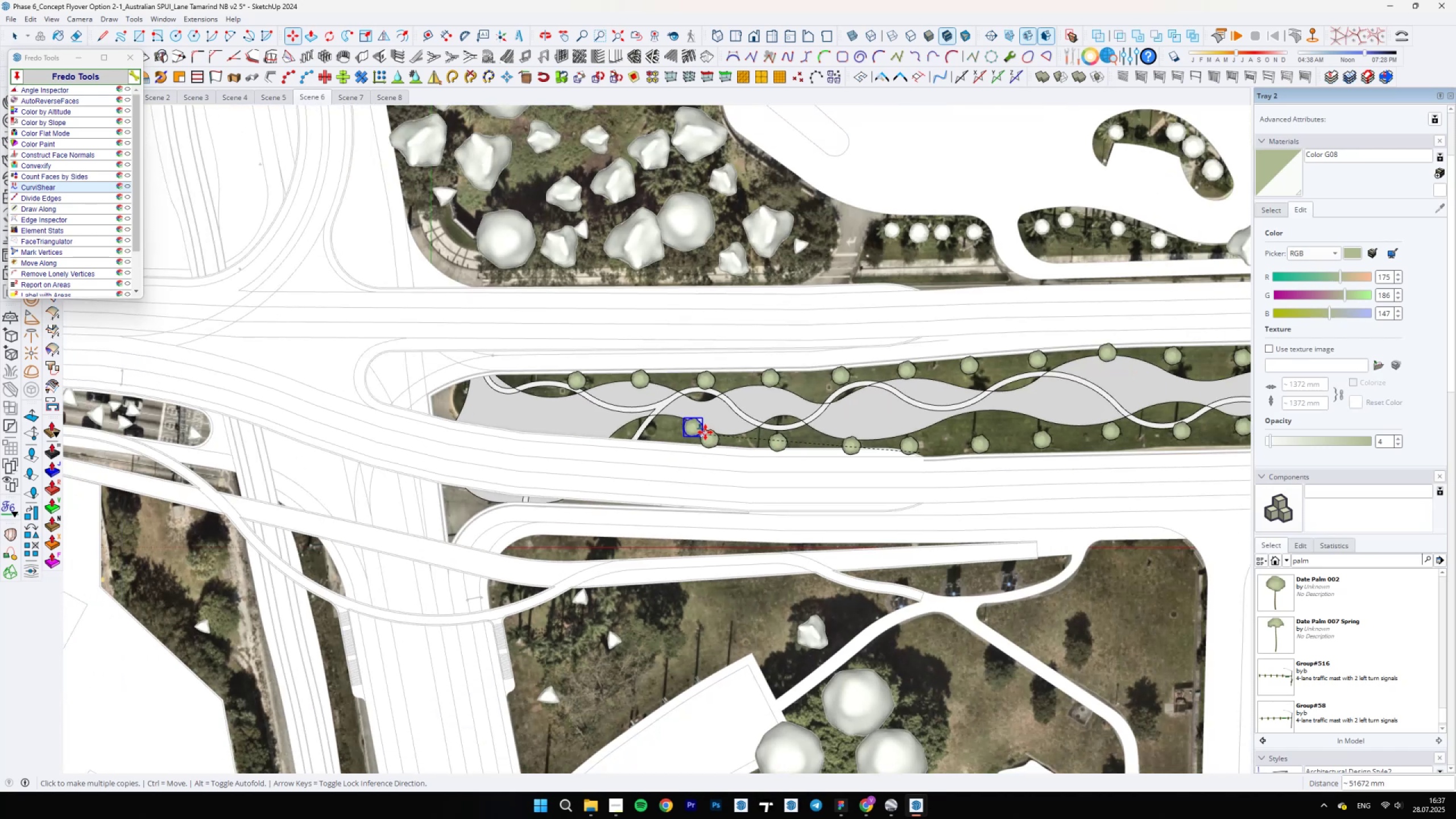 
key(Backslash)
 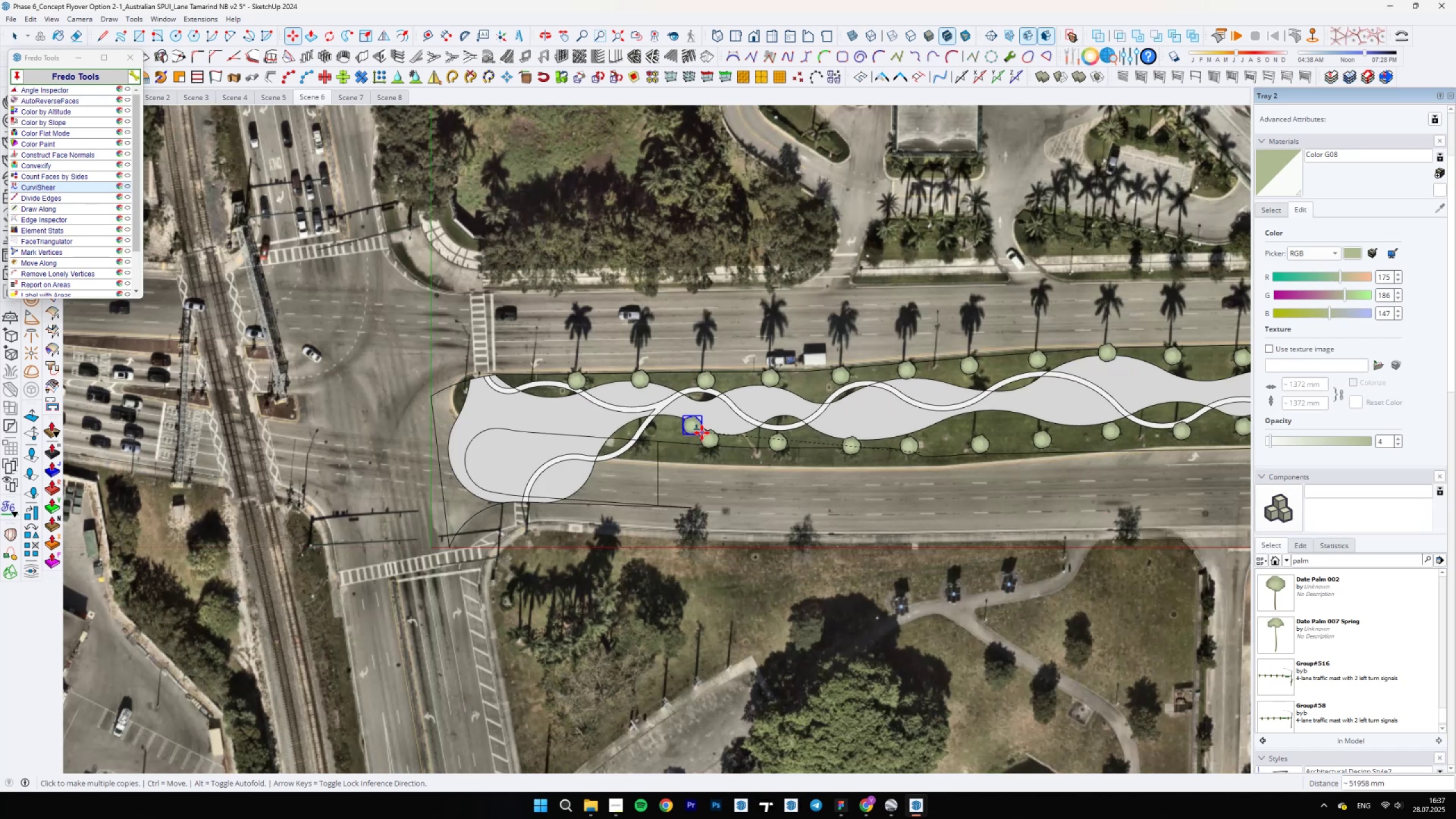 
scroll: coordinate [673, 437], scroll_direction: up, amount: 15.0
 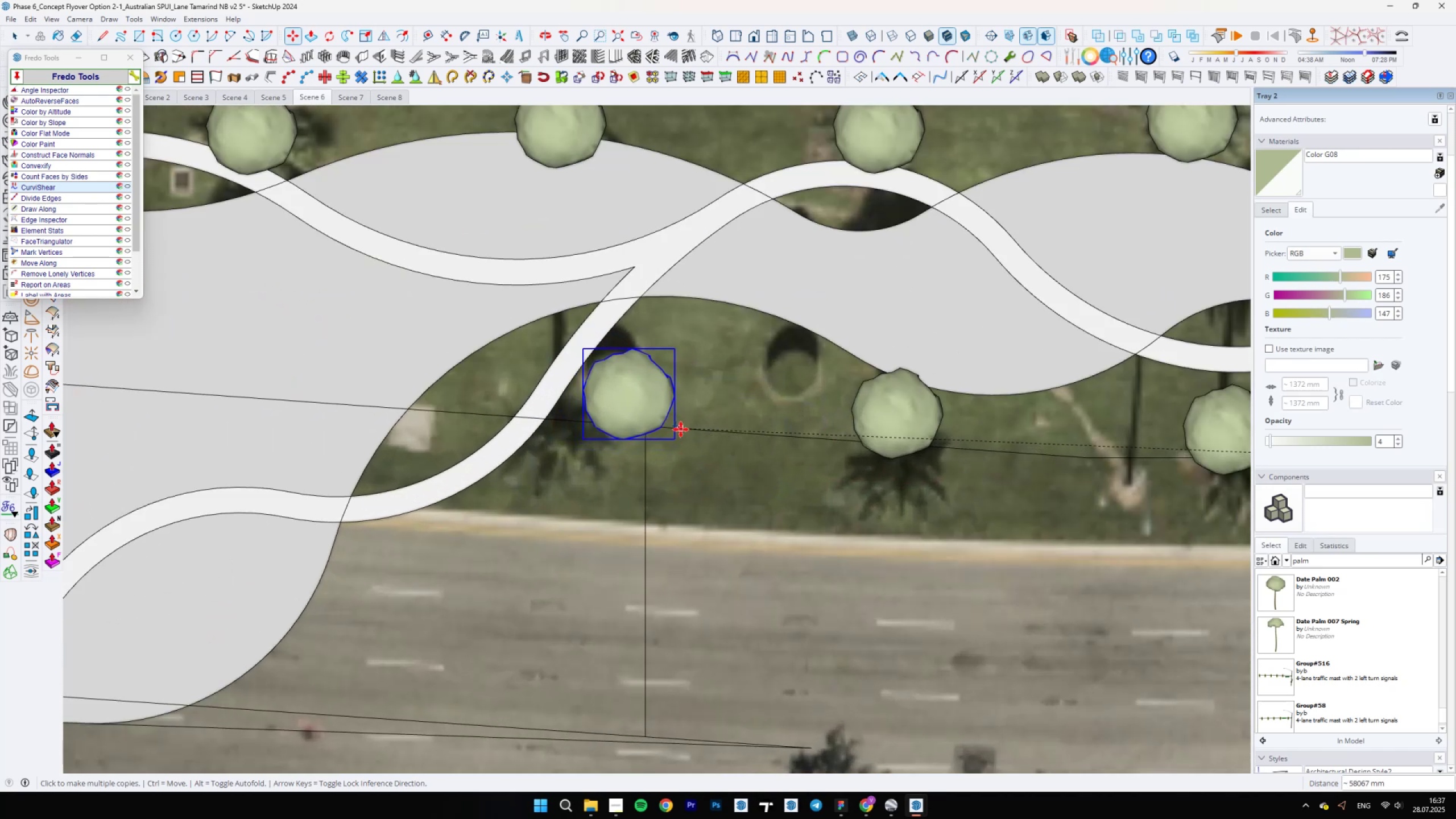 
key(Backslash)
 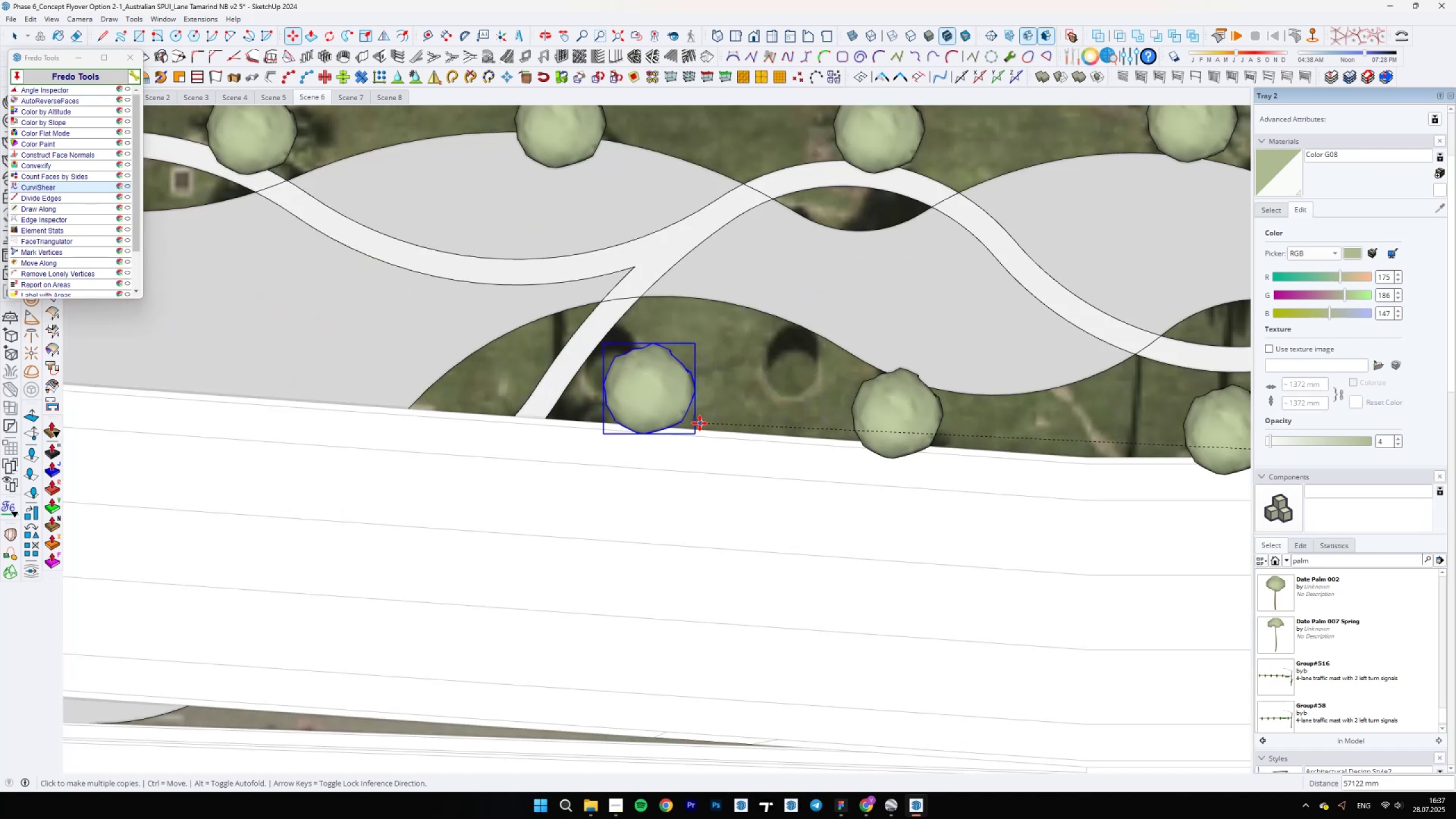 
key(Backslash)
 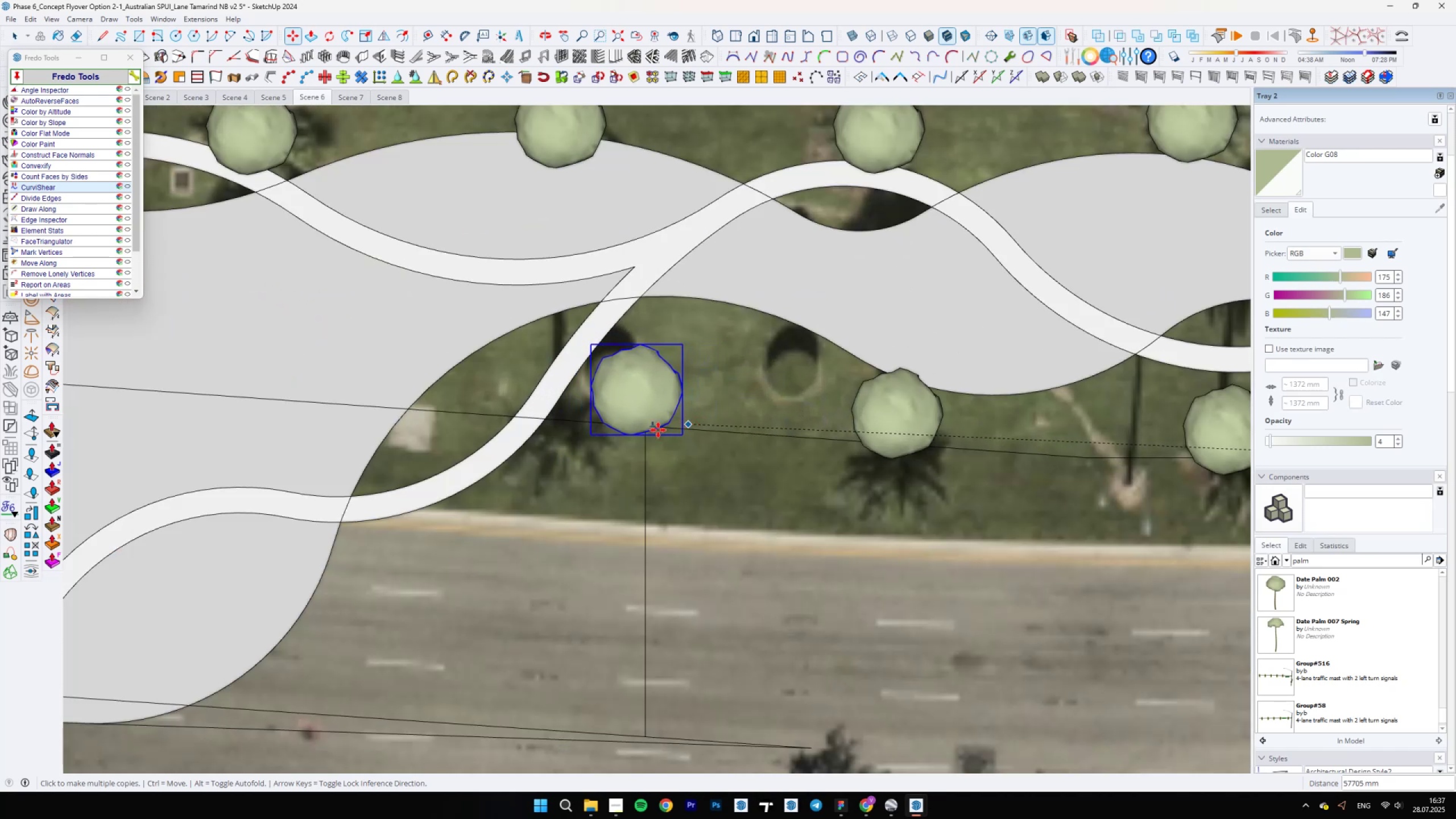 
scroll: coordinate [523, 482], scroll_direction: down, amount: 13.0
 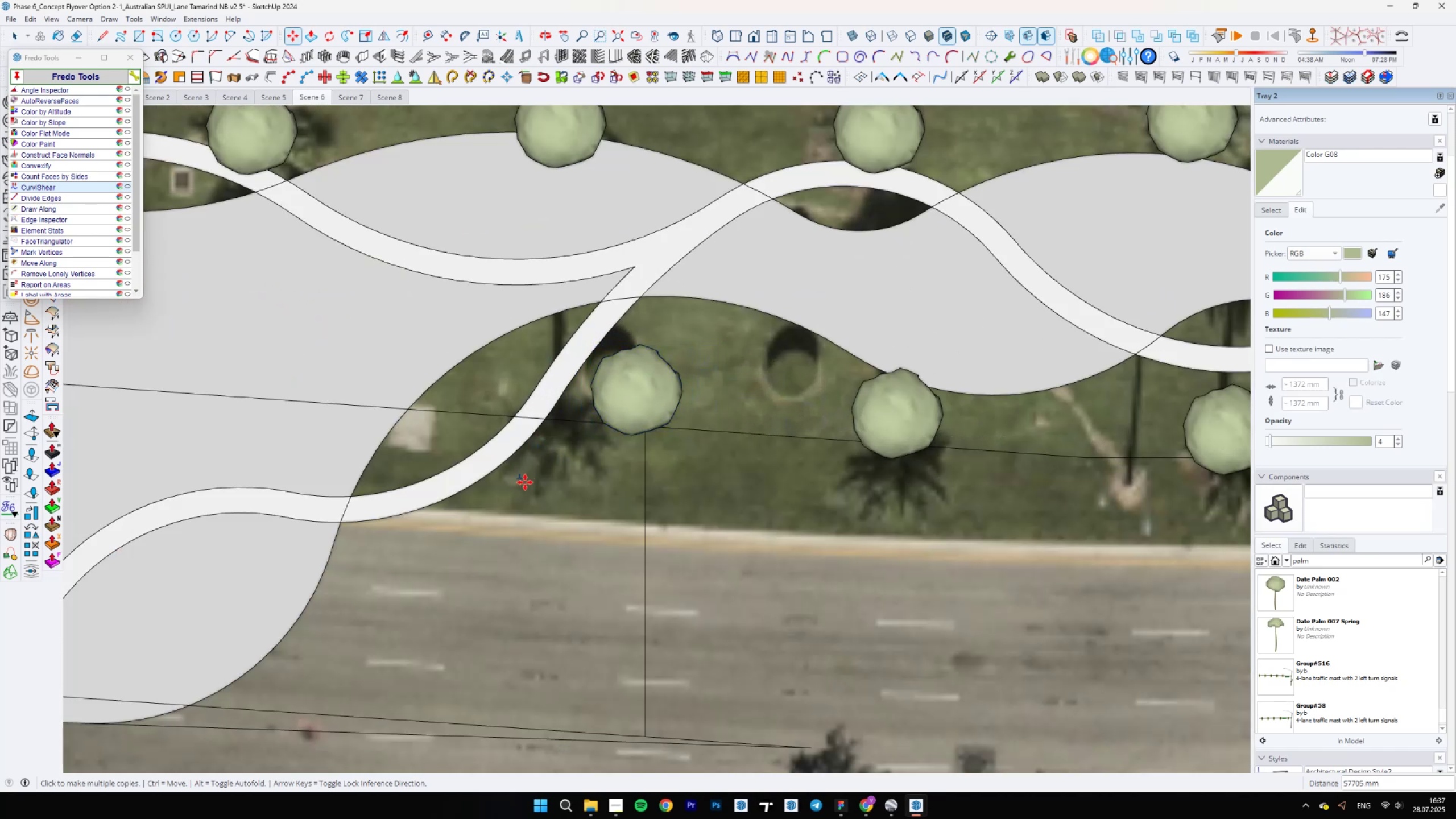 
key(Space)
 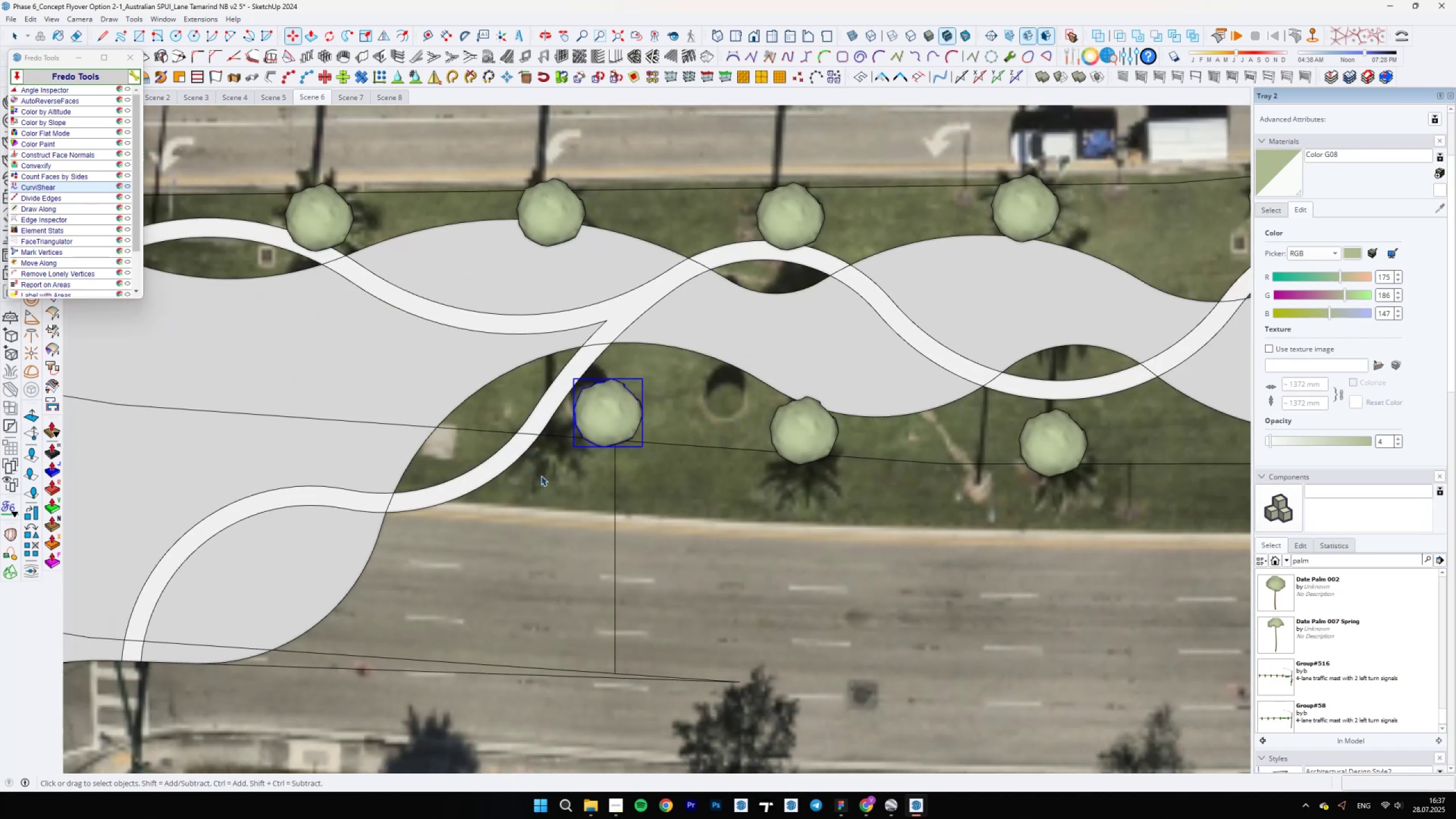 
scroll: coordinate [897, 451], scroll_direction: none, amount: 0.0
 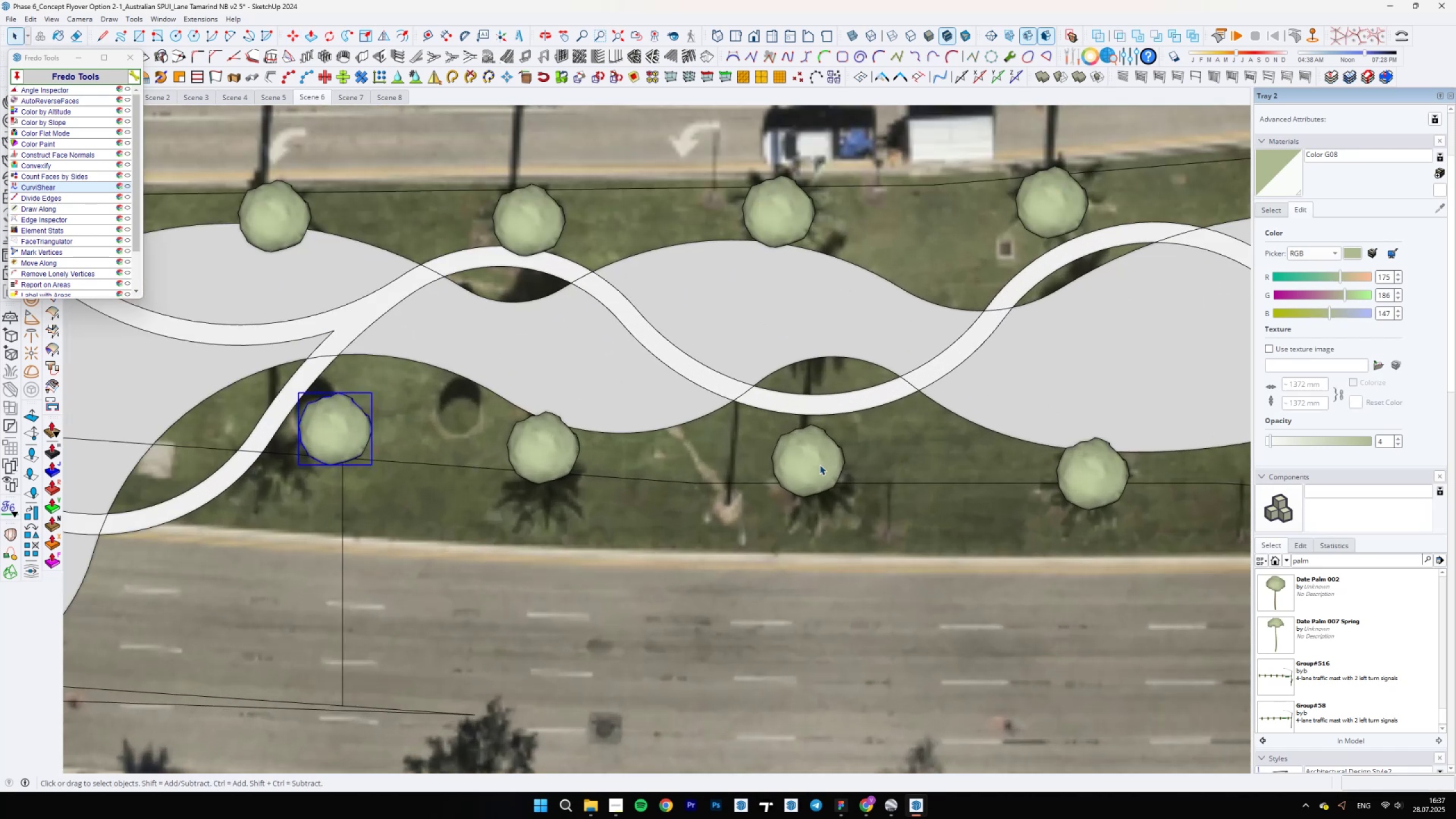 
left_click([818, 465])
 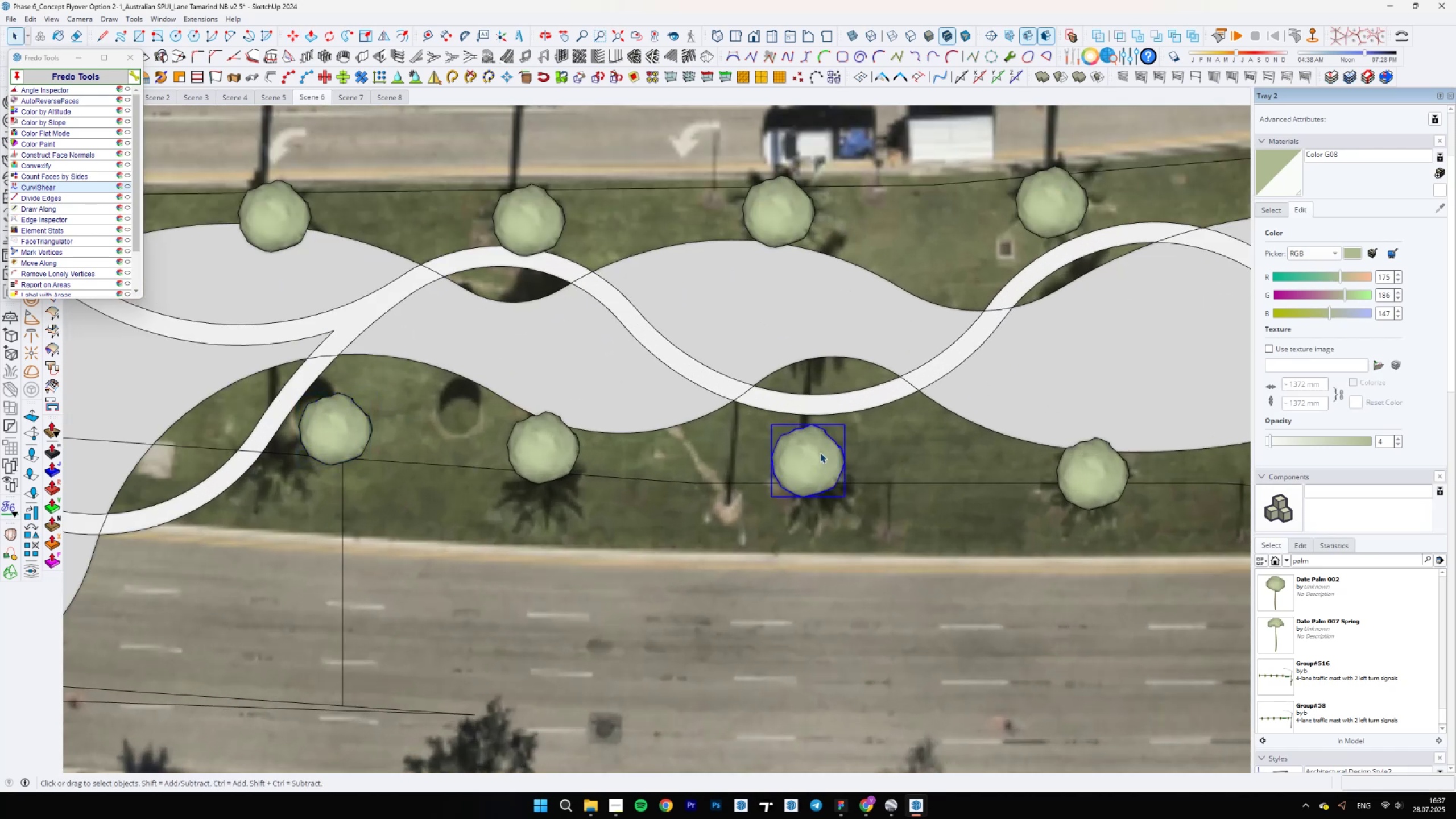 
key(Backslash)
 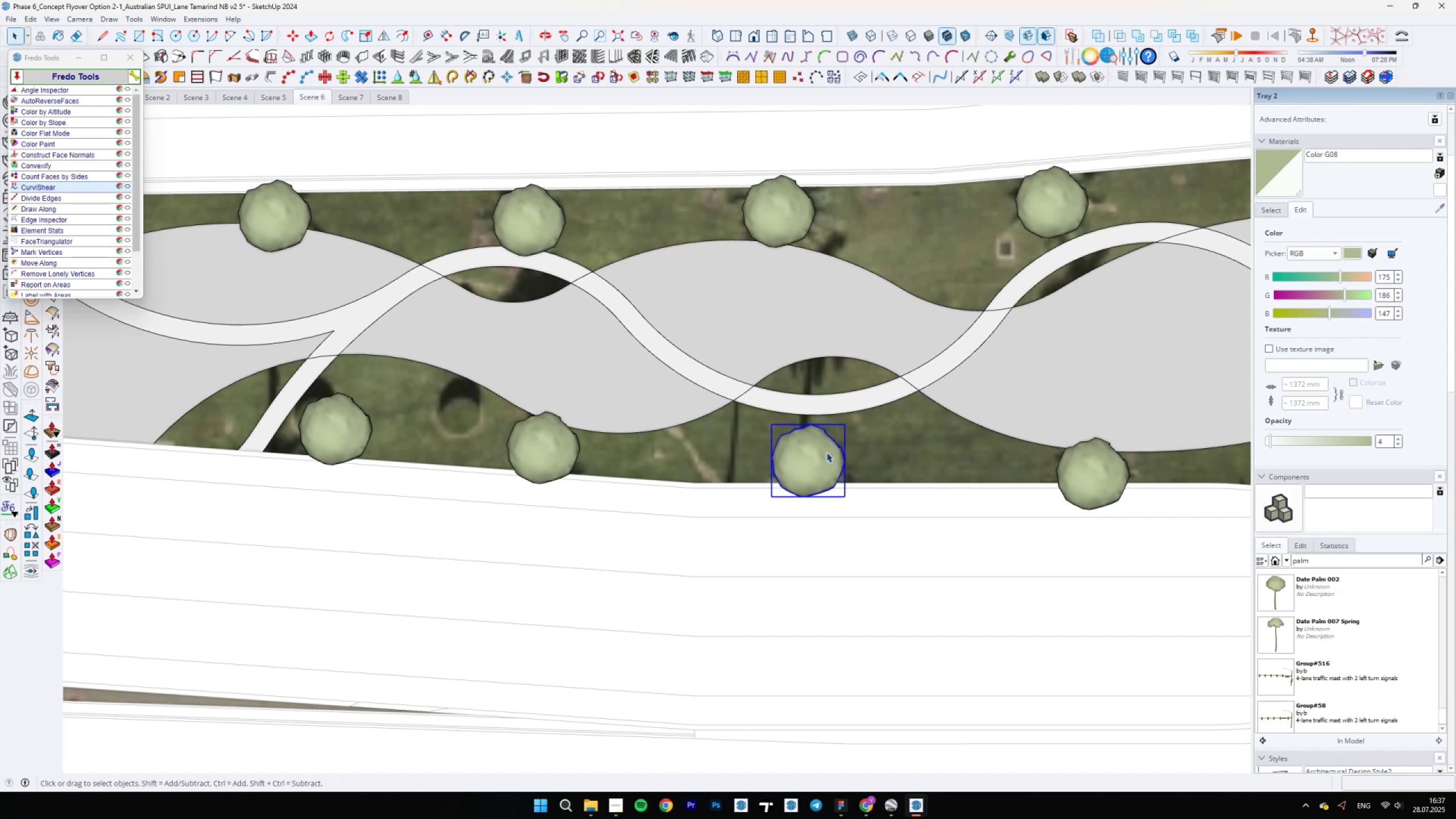 
scroll: coordinate [839, 446], scroll_direction: up, amount: 4.0
 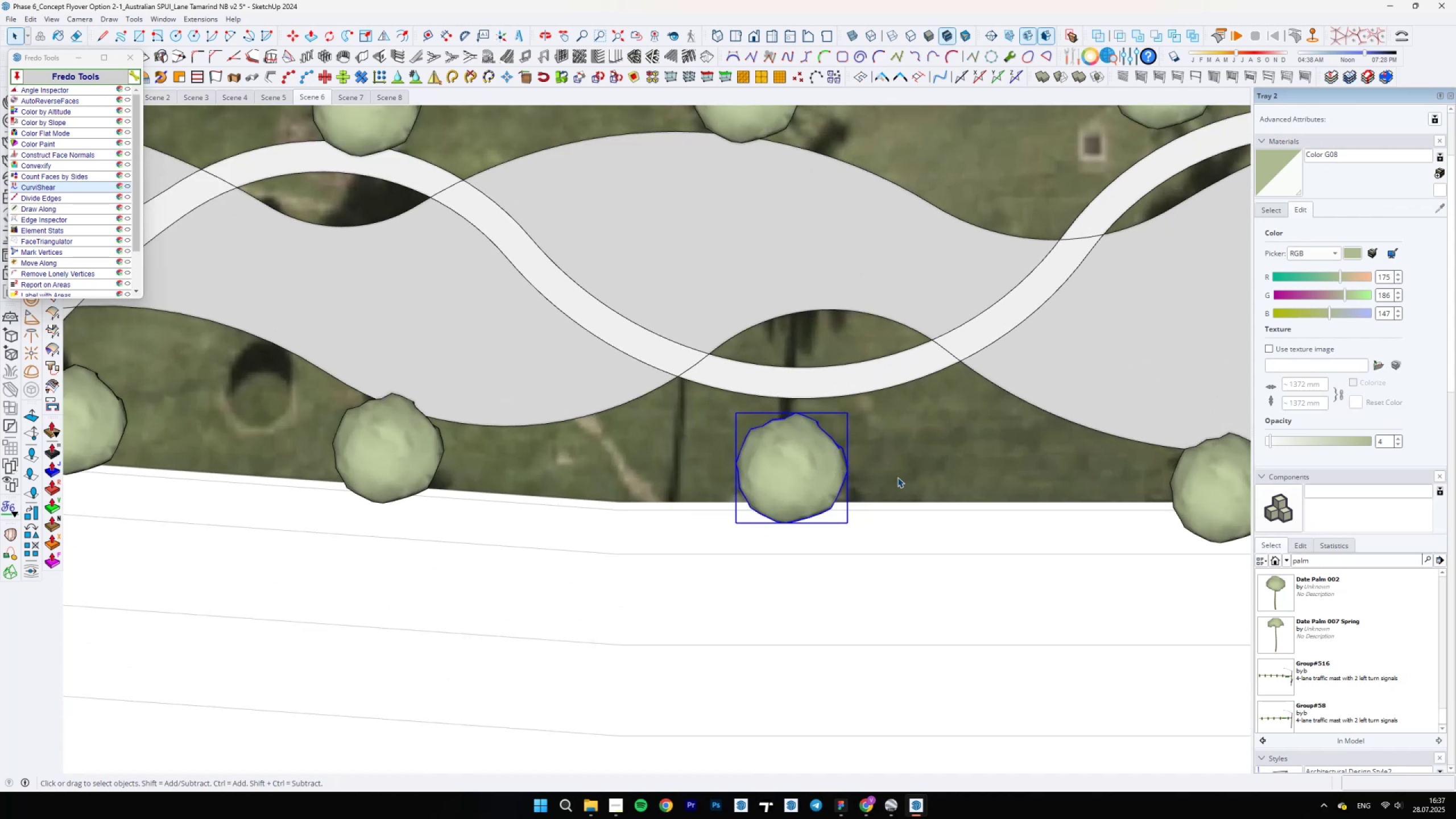 
key(M)
 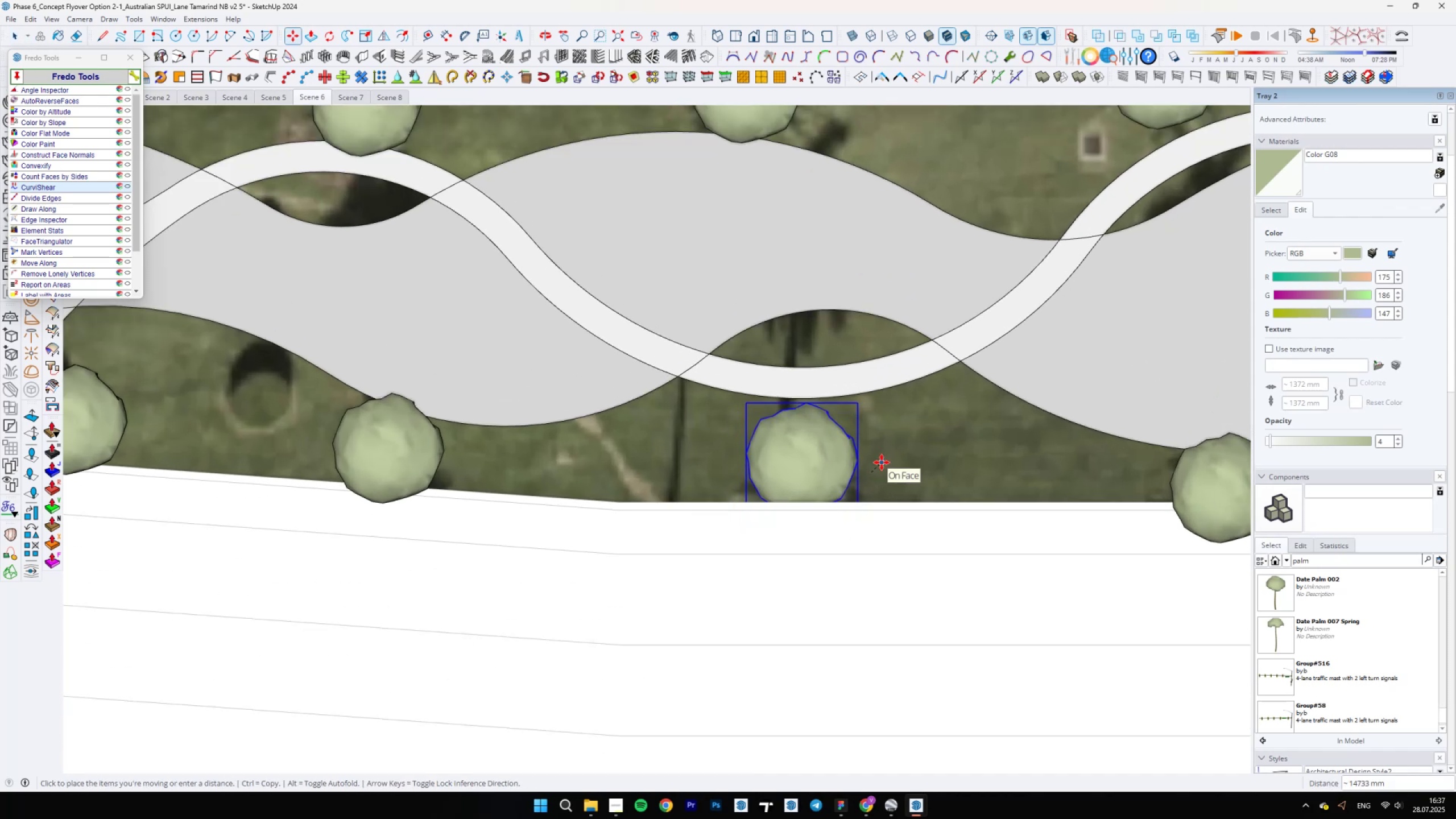 
key(Space)
 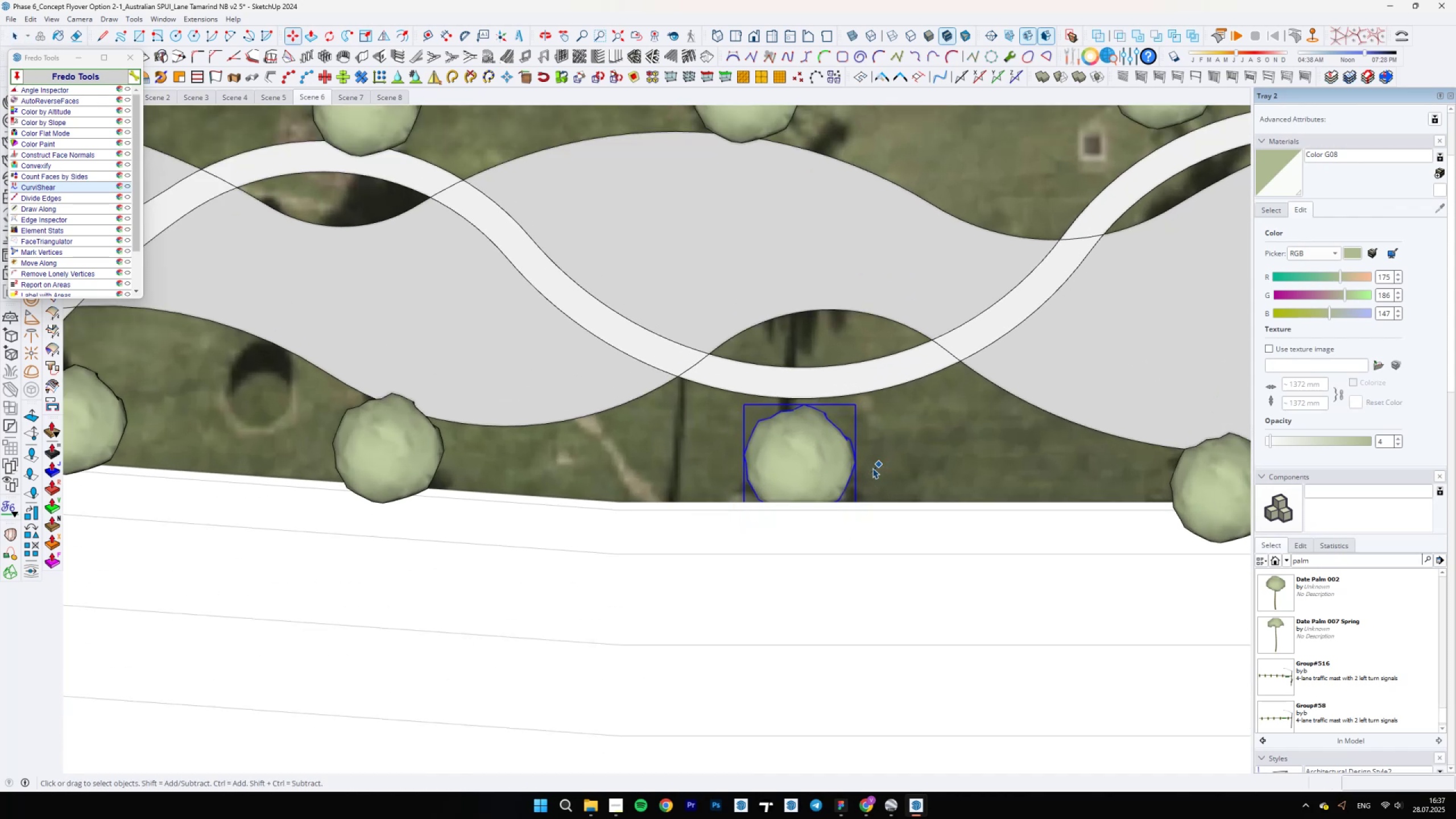 
key(M)
 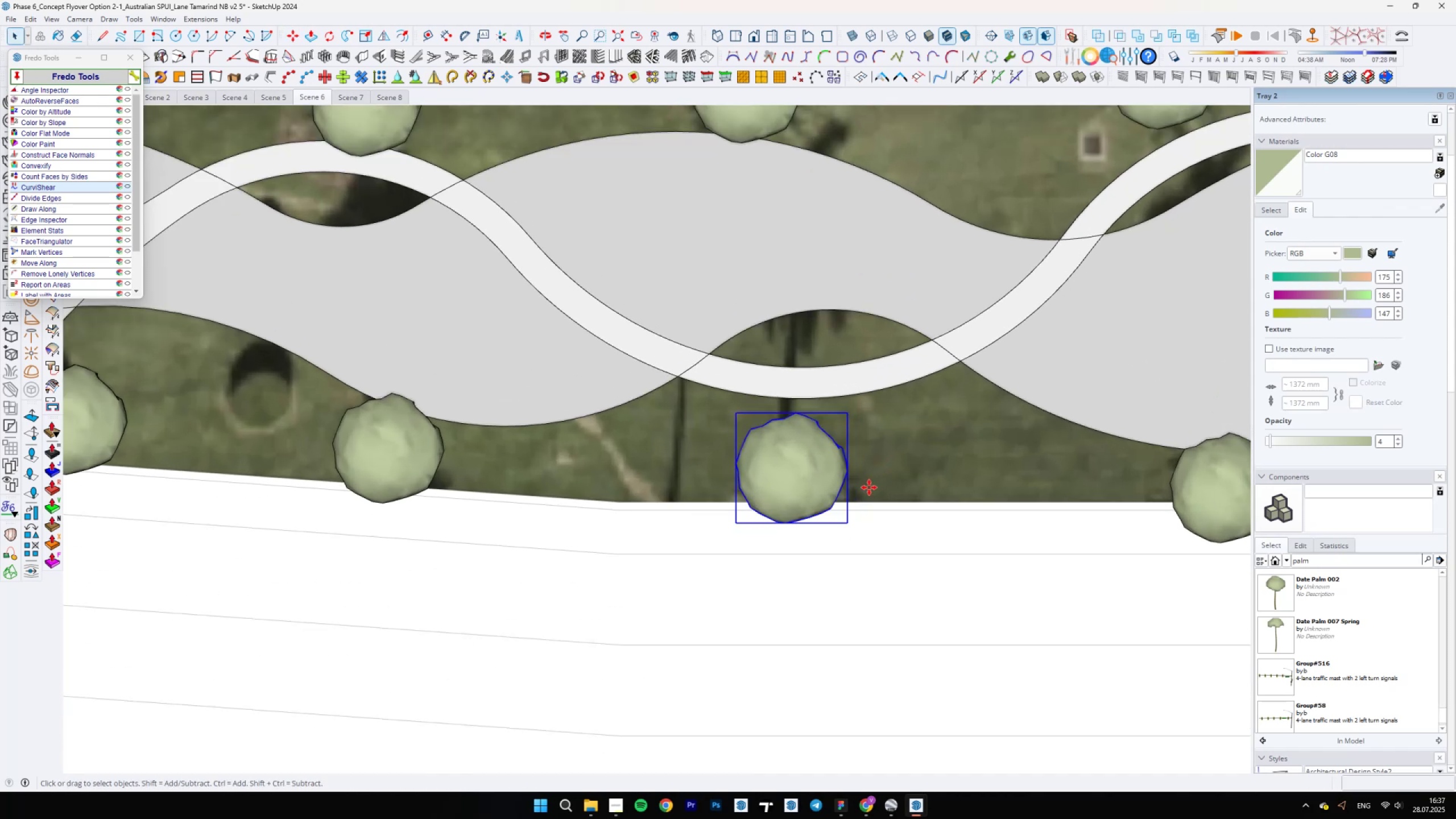 
left_click([868, 488])
 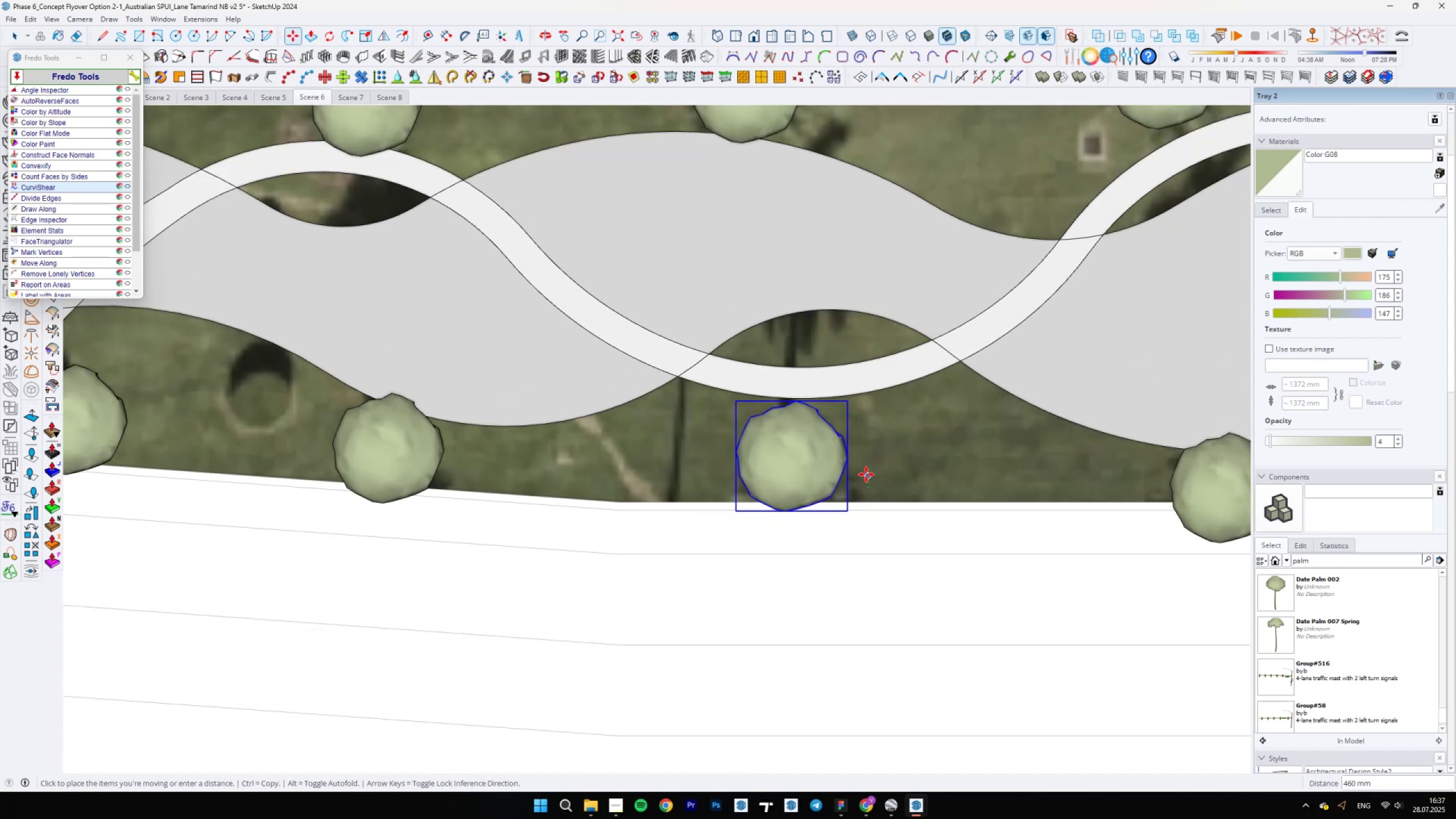 
left_click([866, 472])
 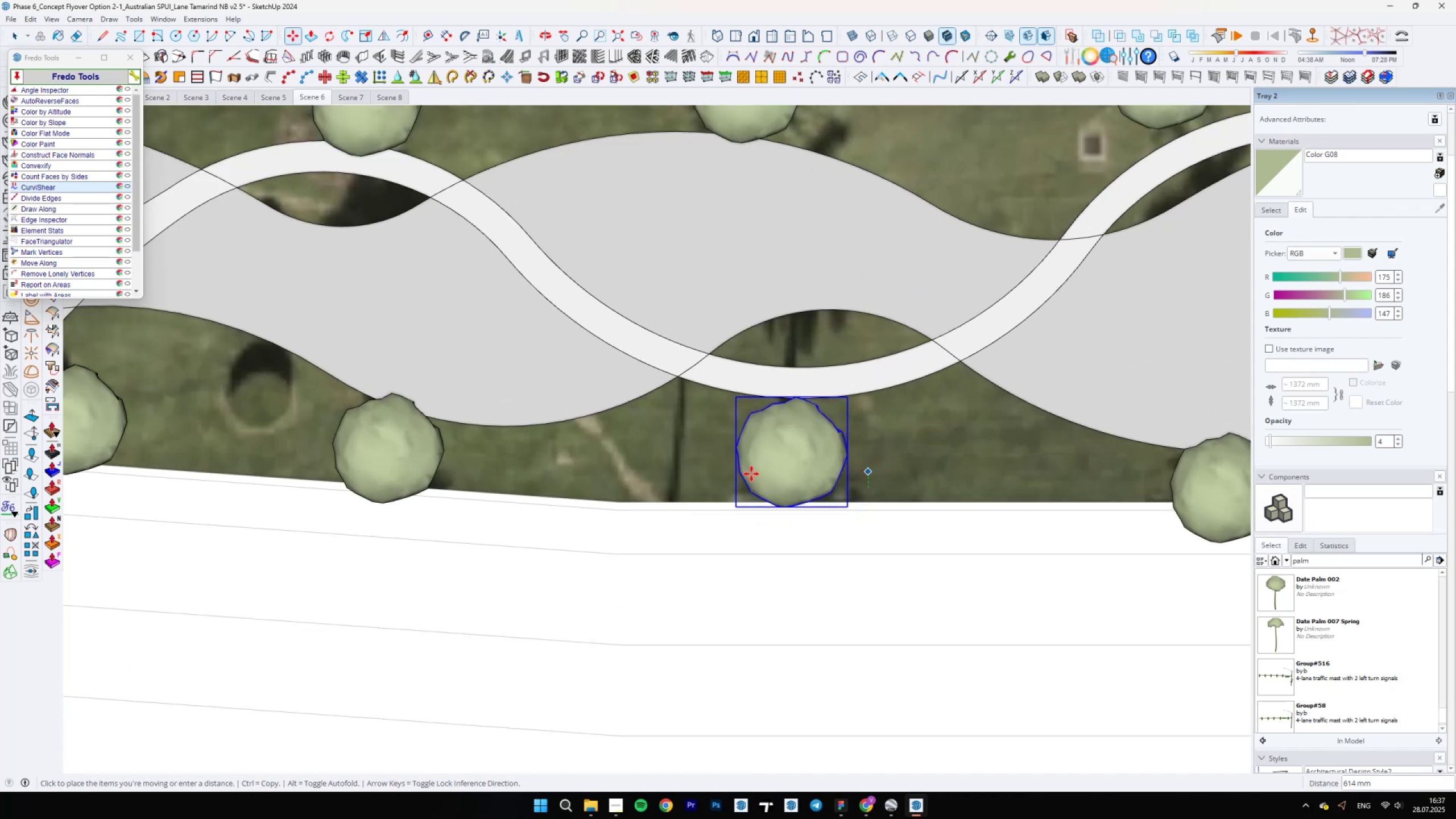 
key(Space)
 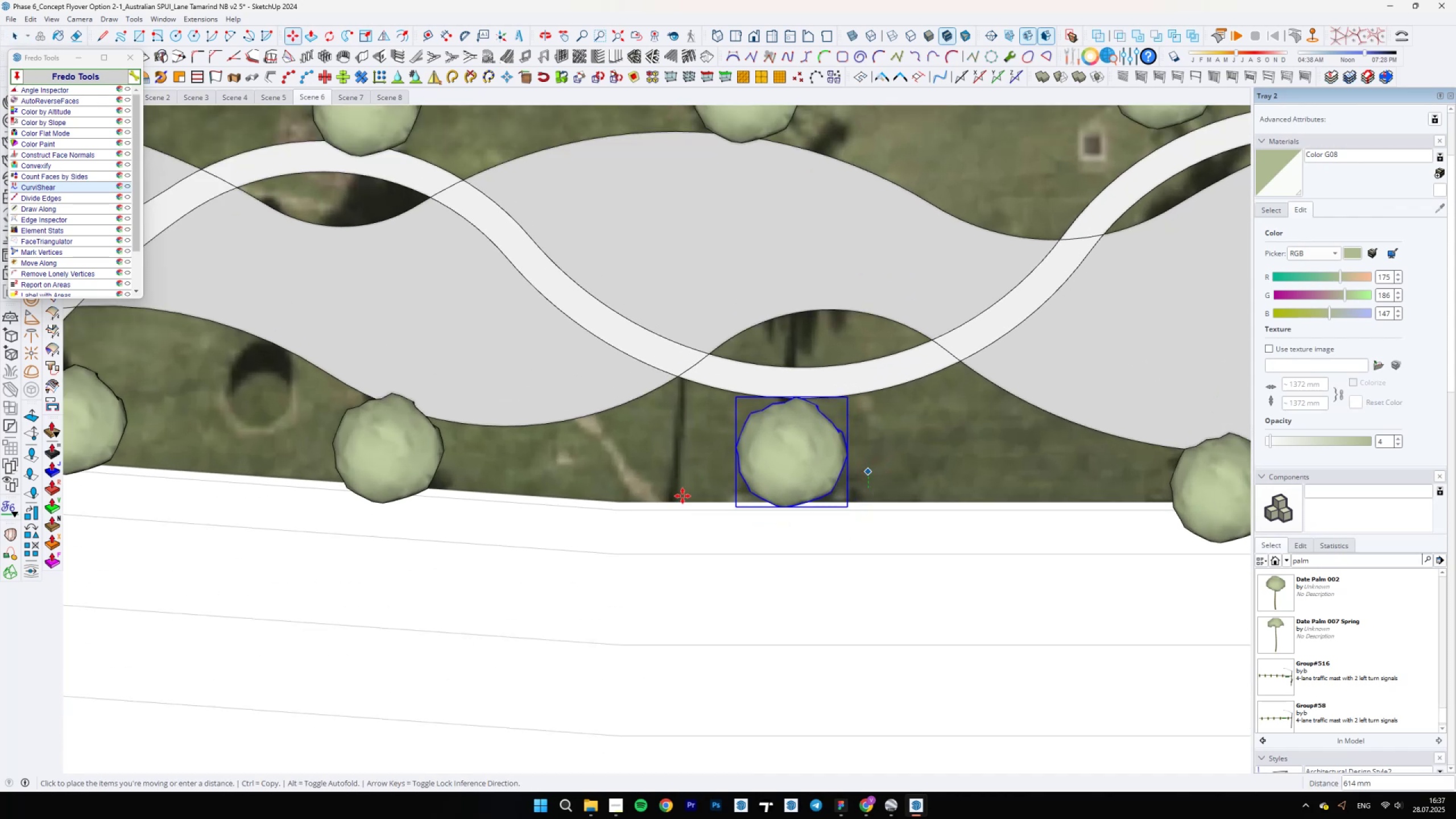 
scroll: coordinate [792, 578], scroll_direction: down, amount: 6.0
 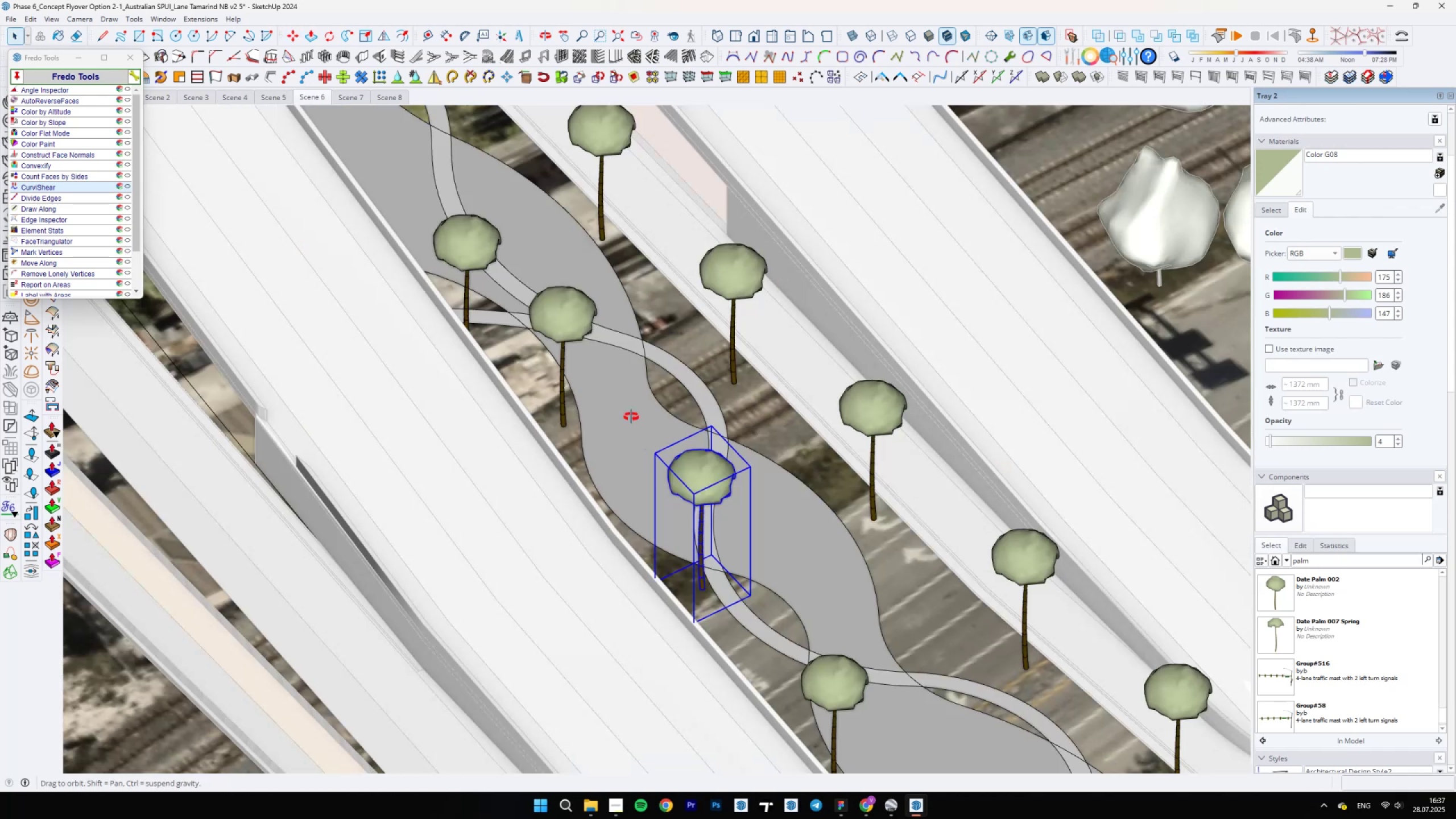 
scroll: coordinate [448, 525], scroll_direction: up, amount: 5.0
 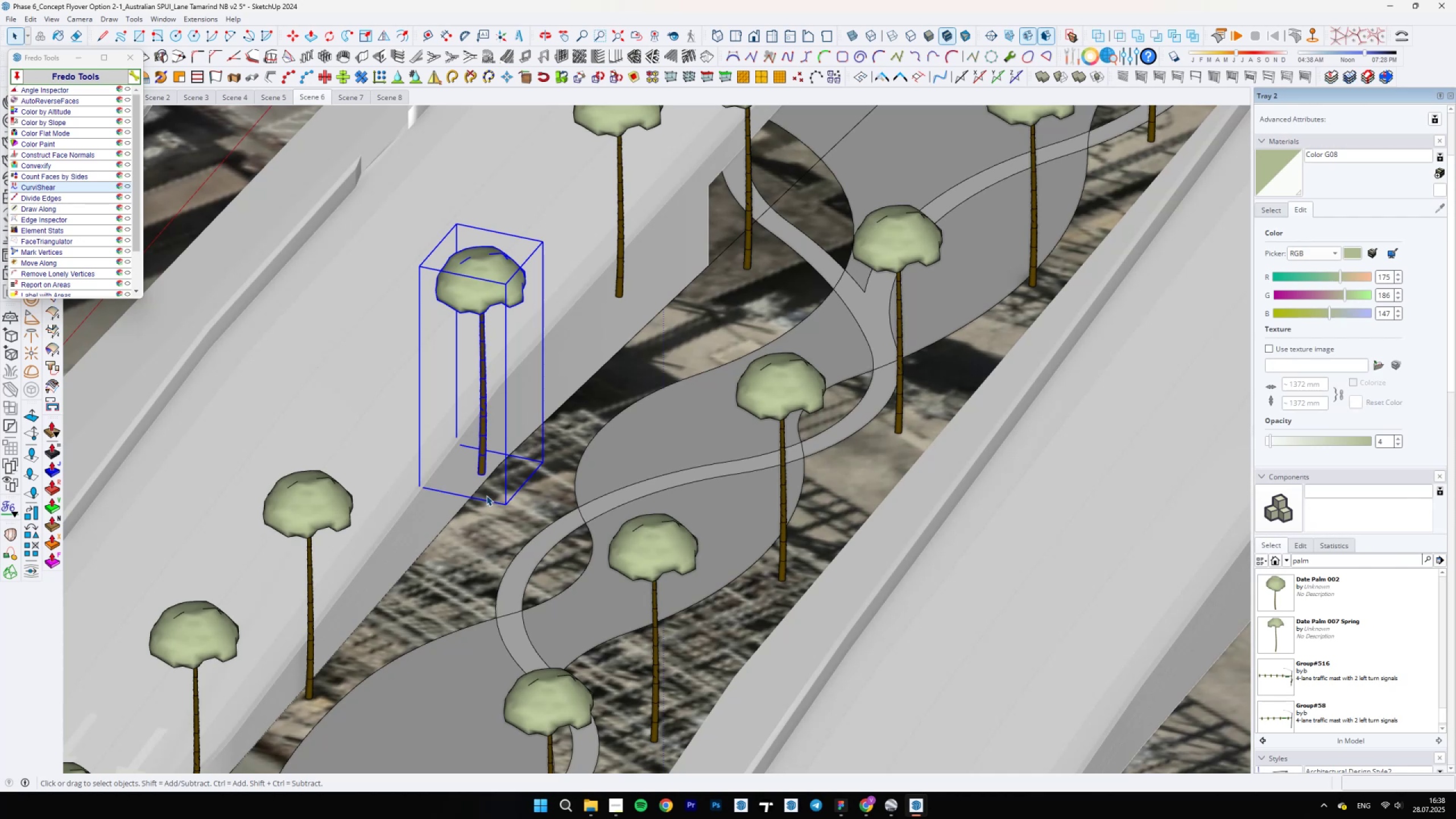 
key(M)
 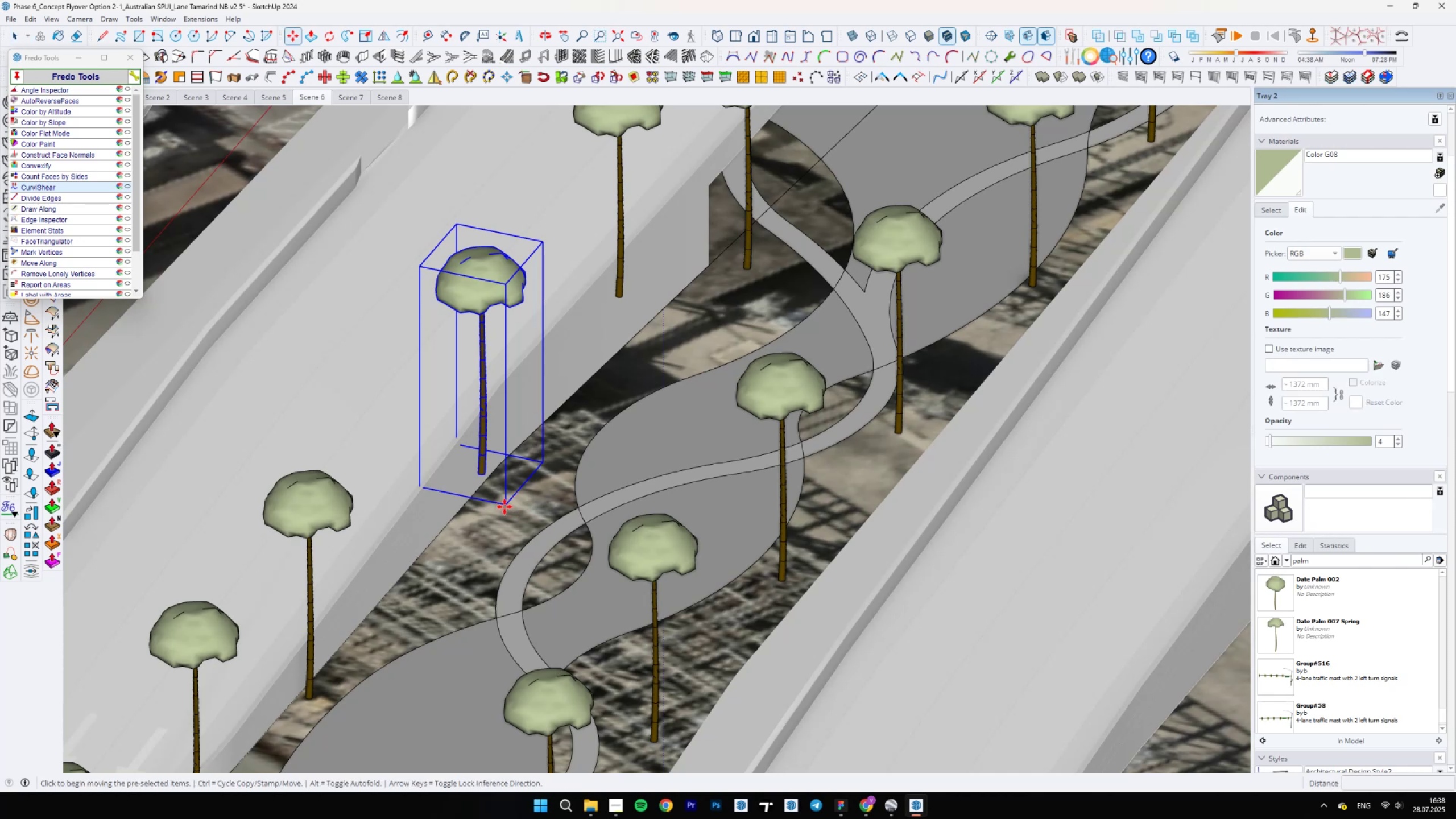 
key(ArrowUp)
 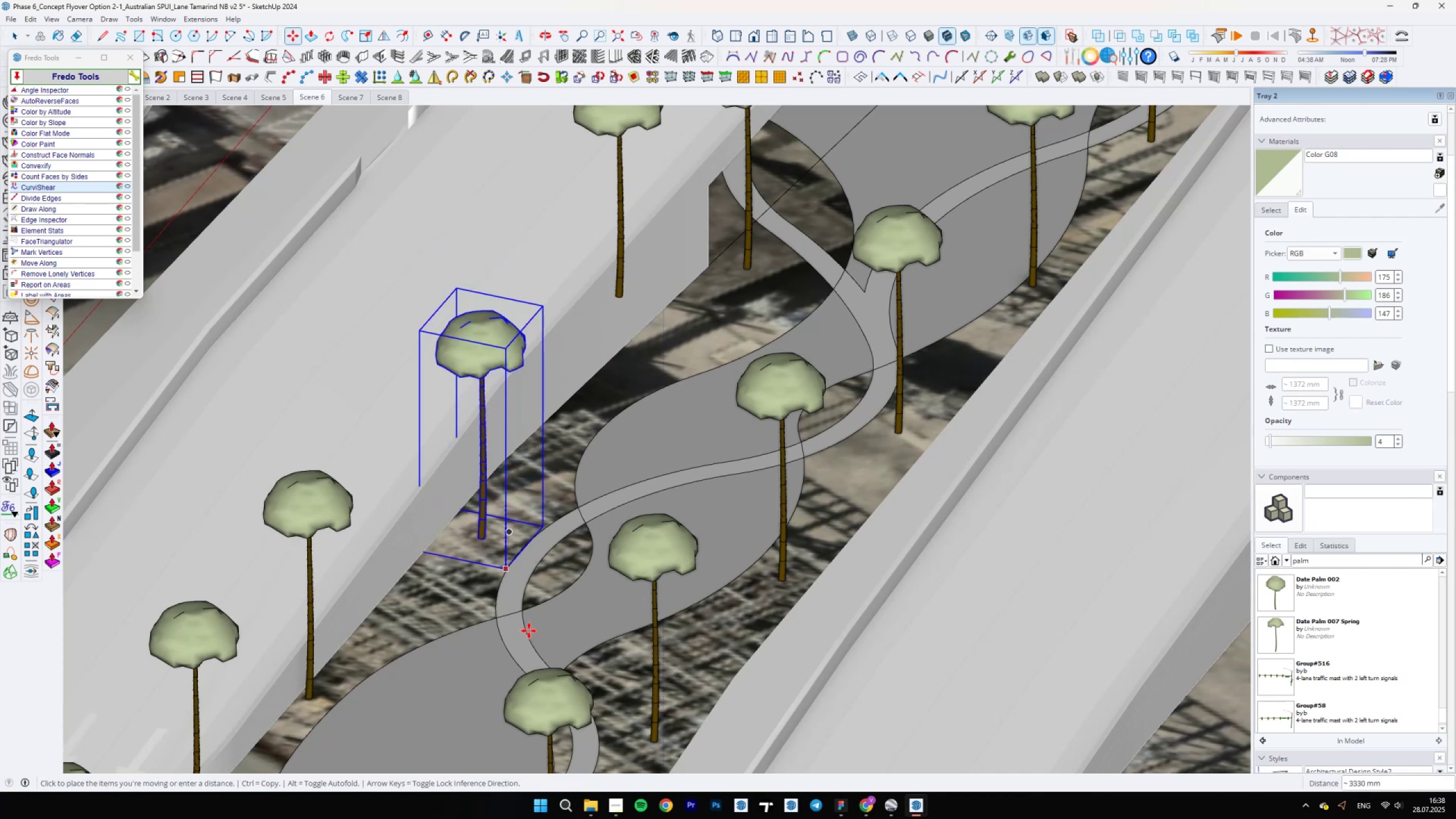 
left_click([531, 631])
 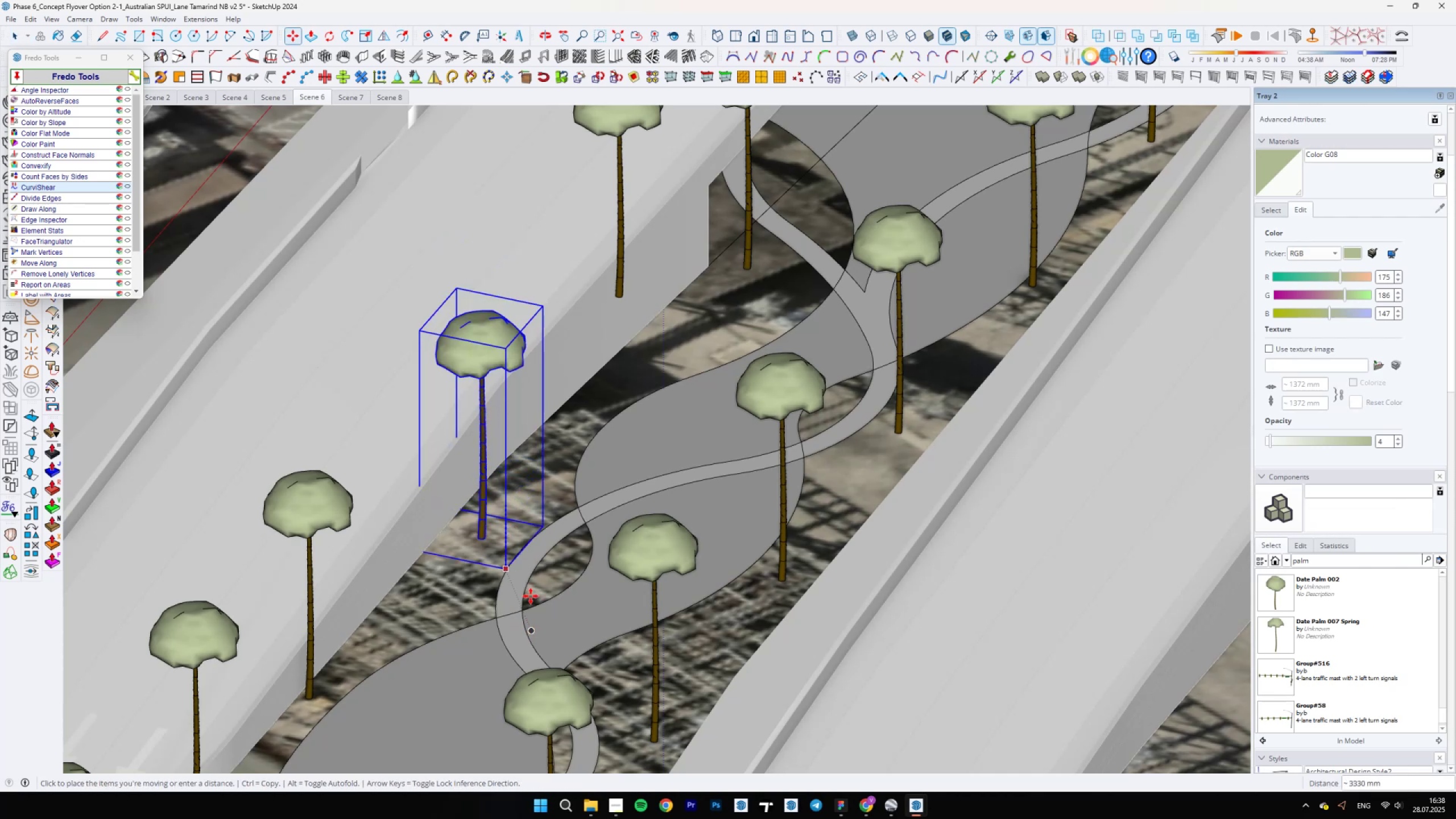 
key(Space)
 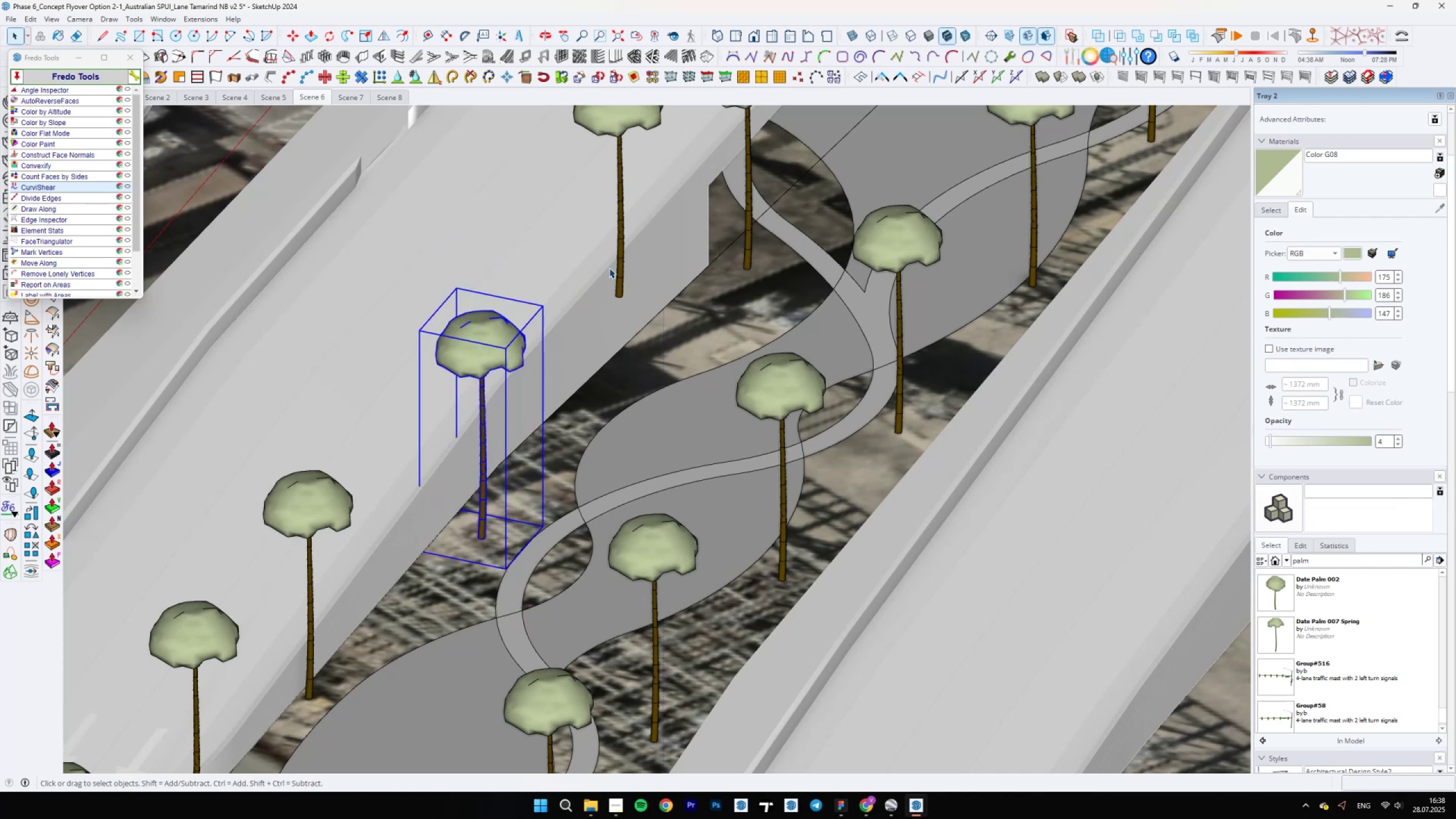 
left_click([622, 264])
 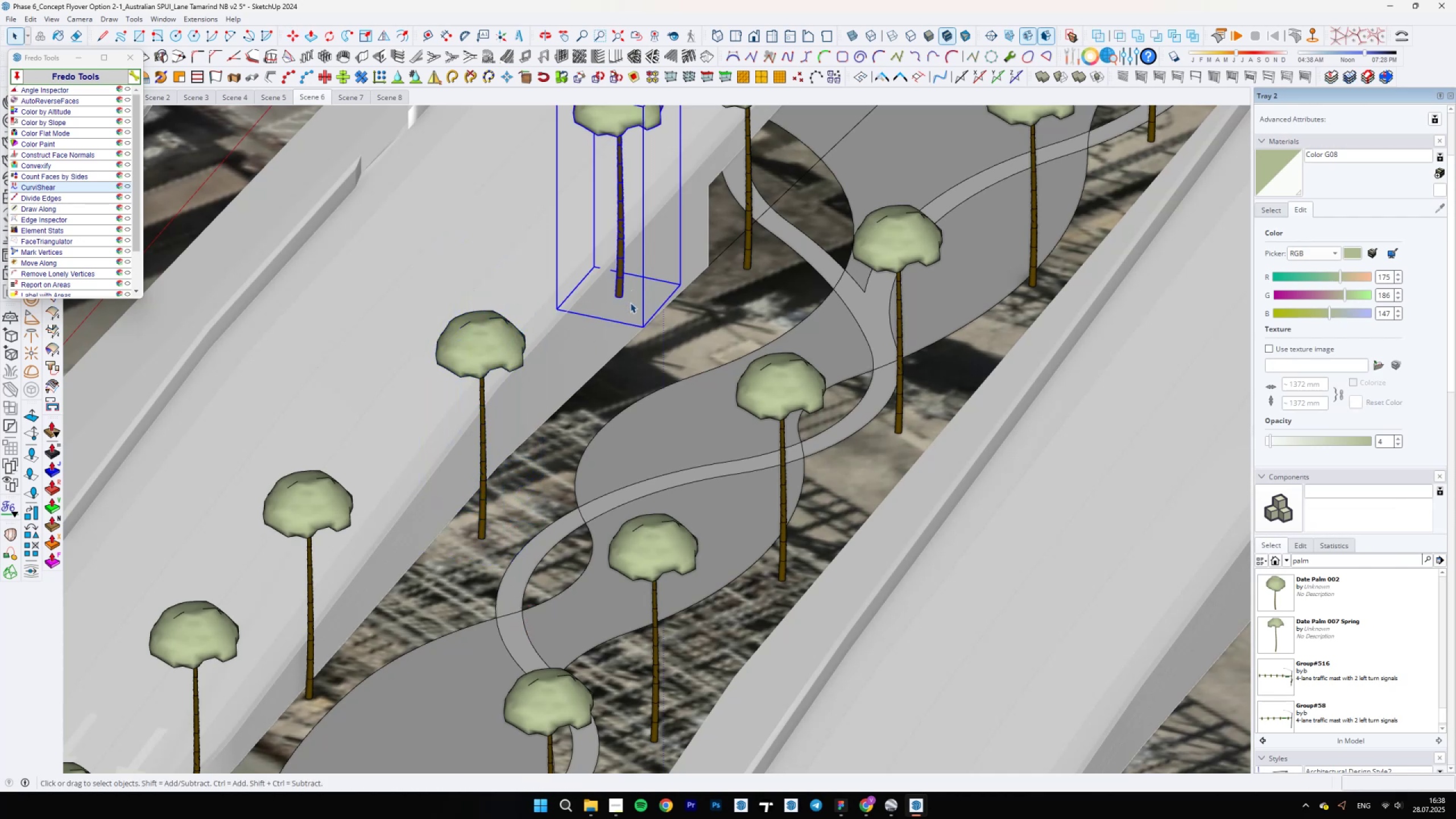 
key(M)
 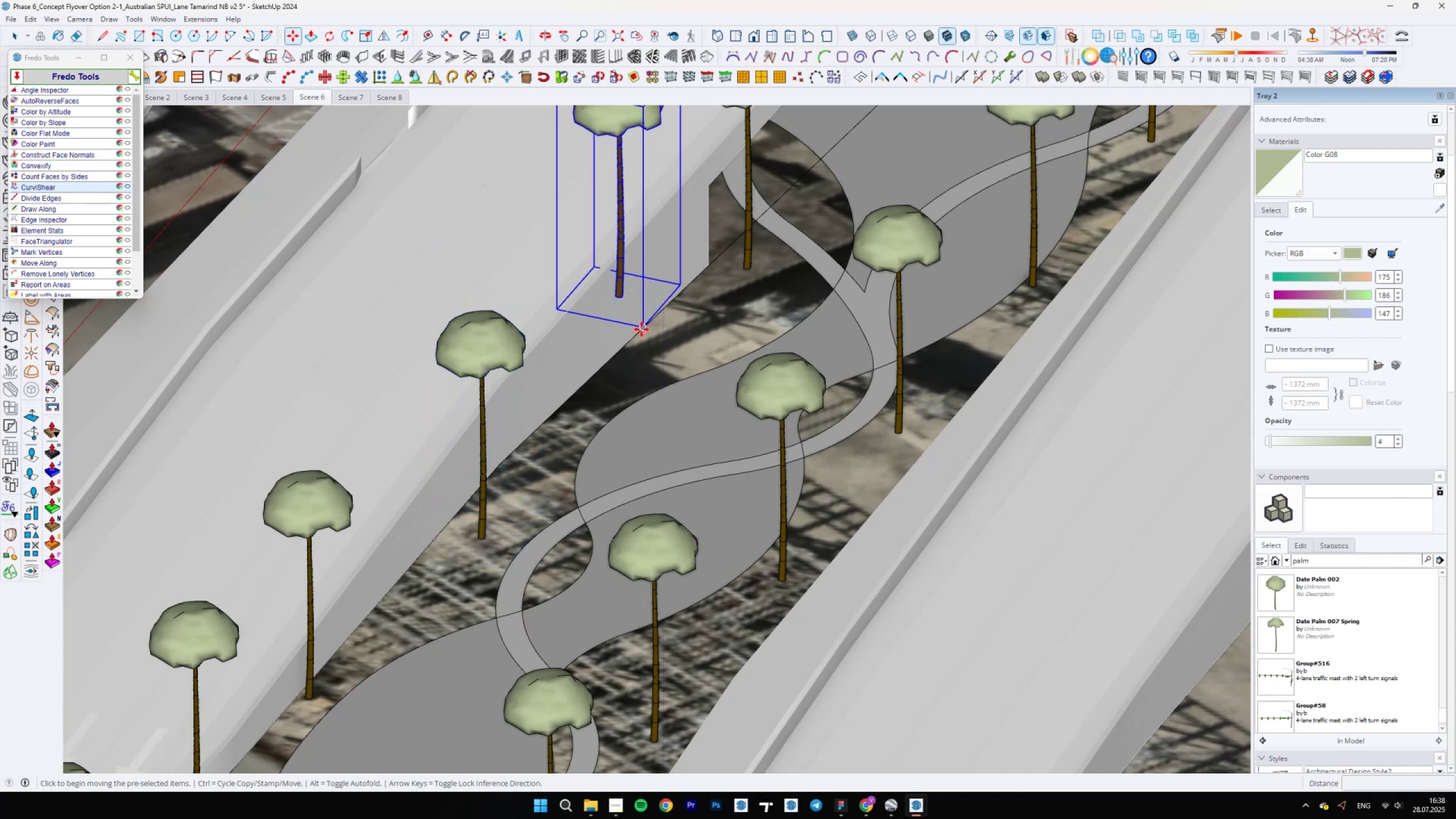 
left_click([642, 329])
 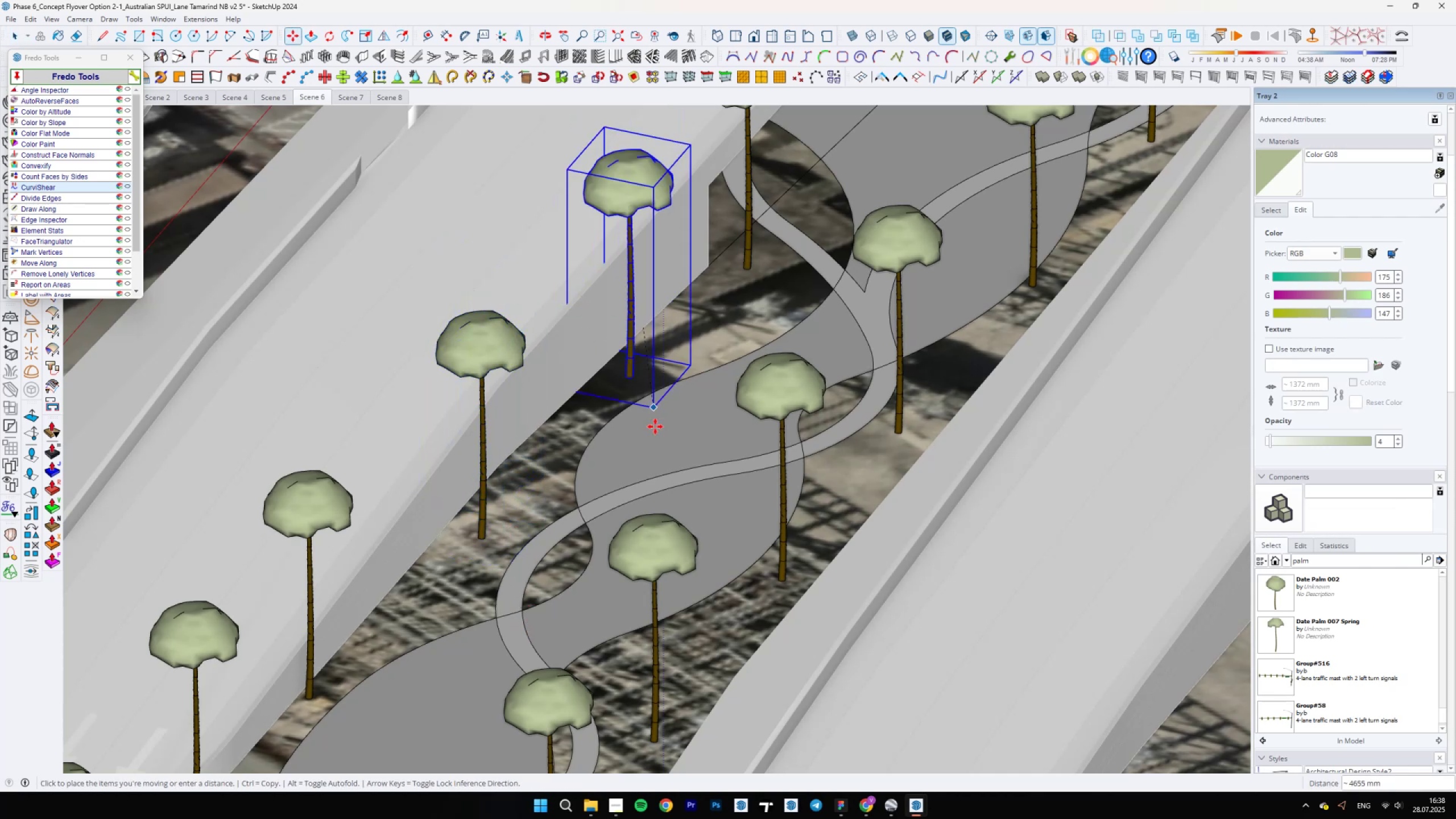 
key(ArrowUp)
 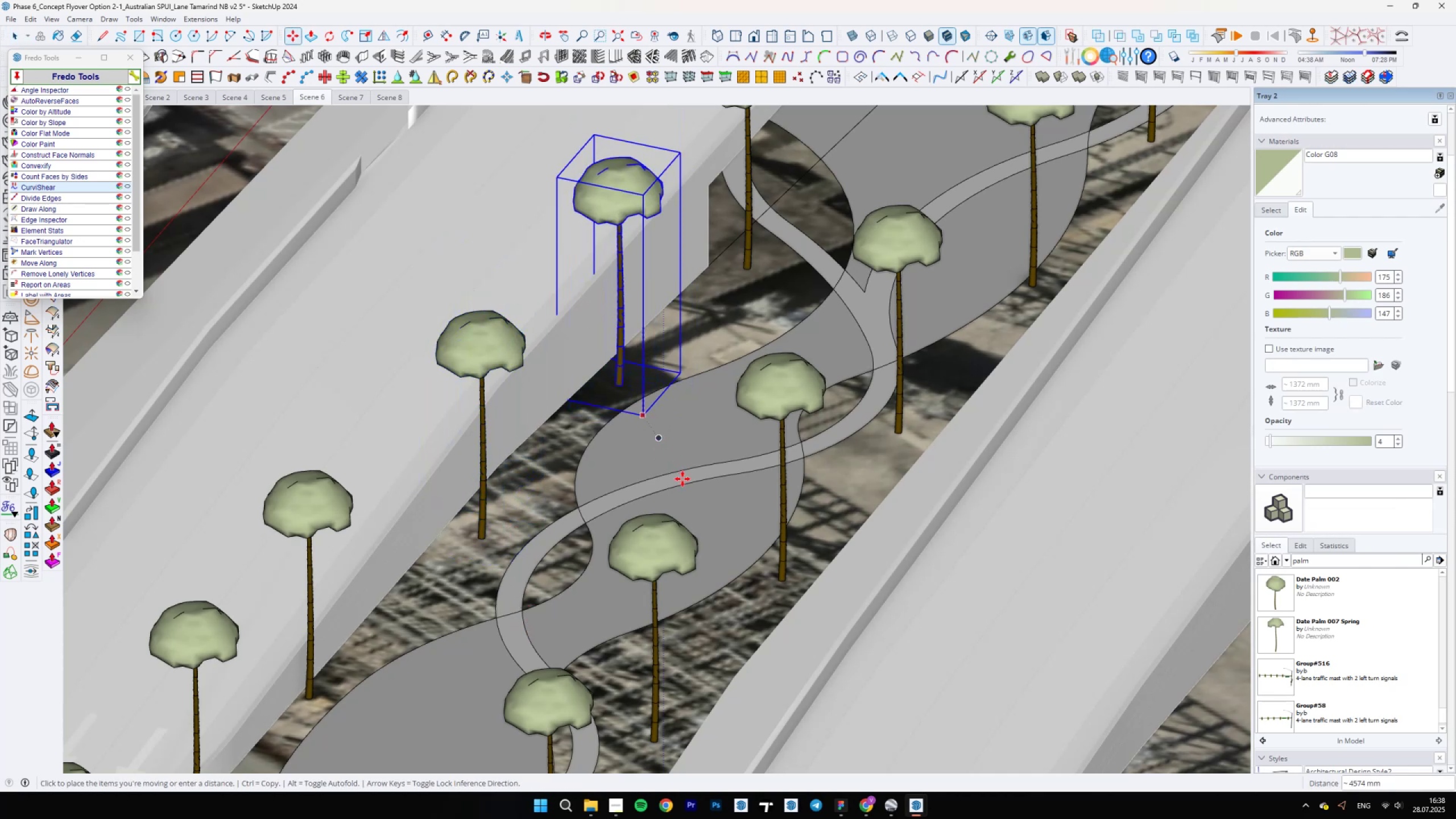 
left_click([682, 479])
 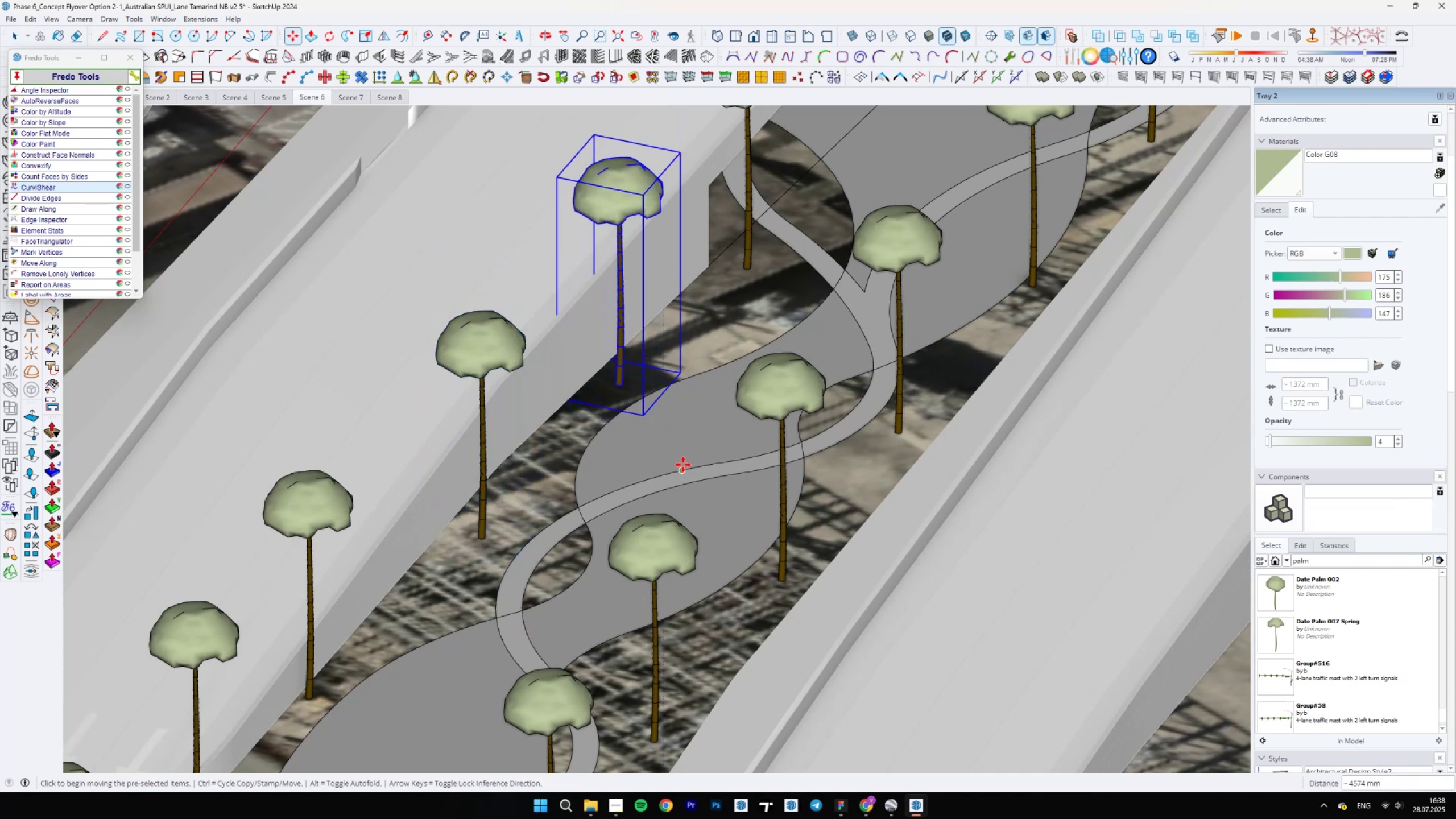 
key(Space)
 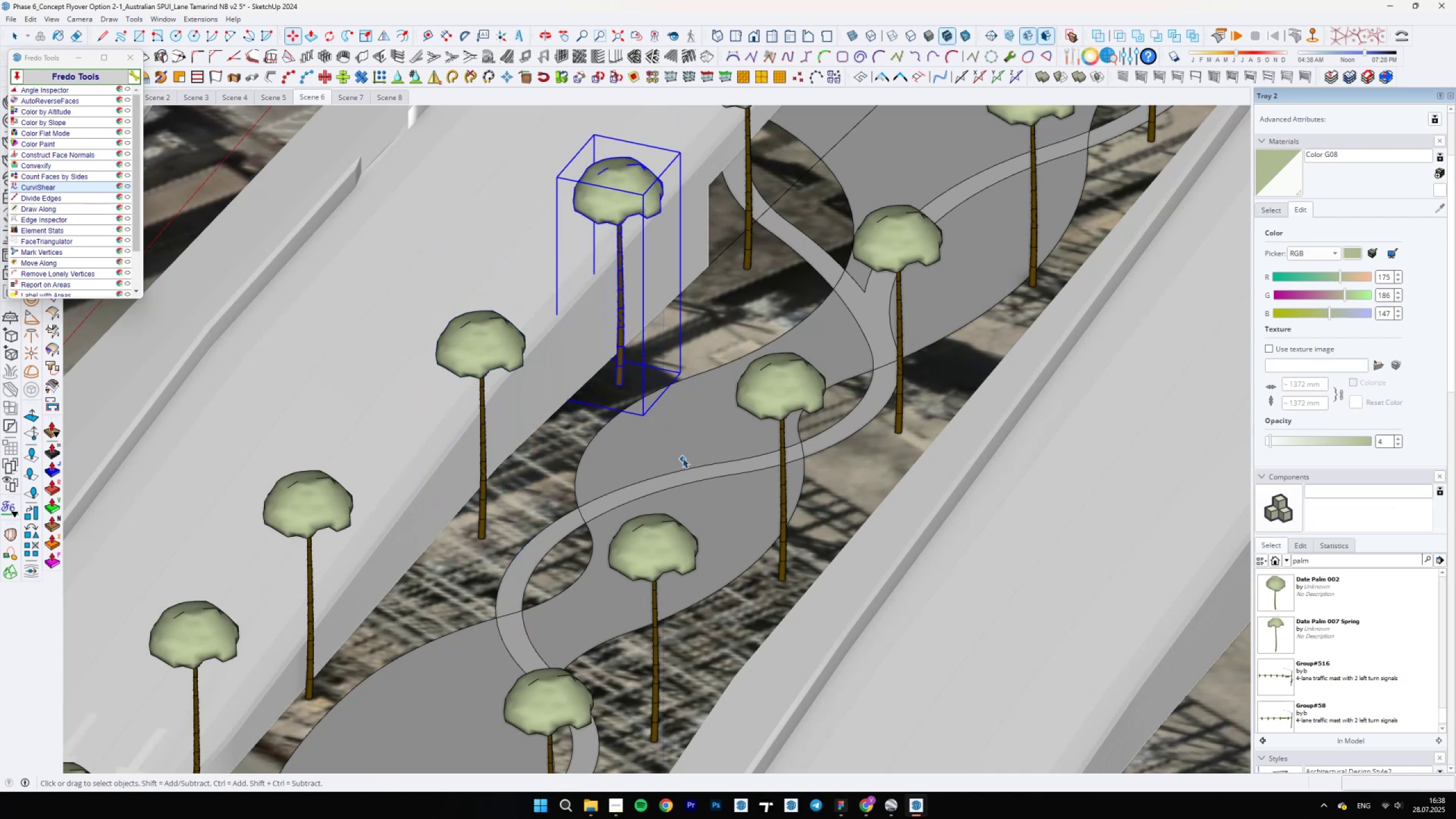 
scroll: coordinate [630, 476], scroll_direction: down, amount: 19.0
 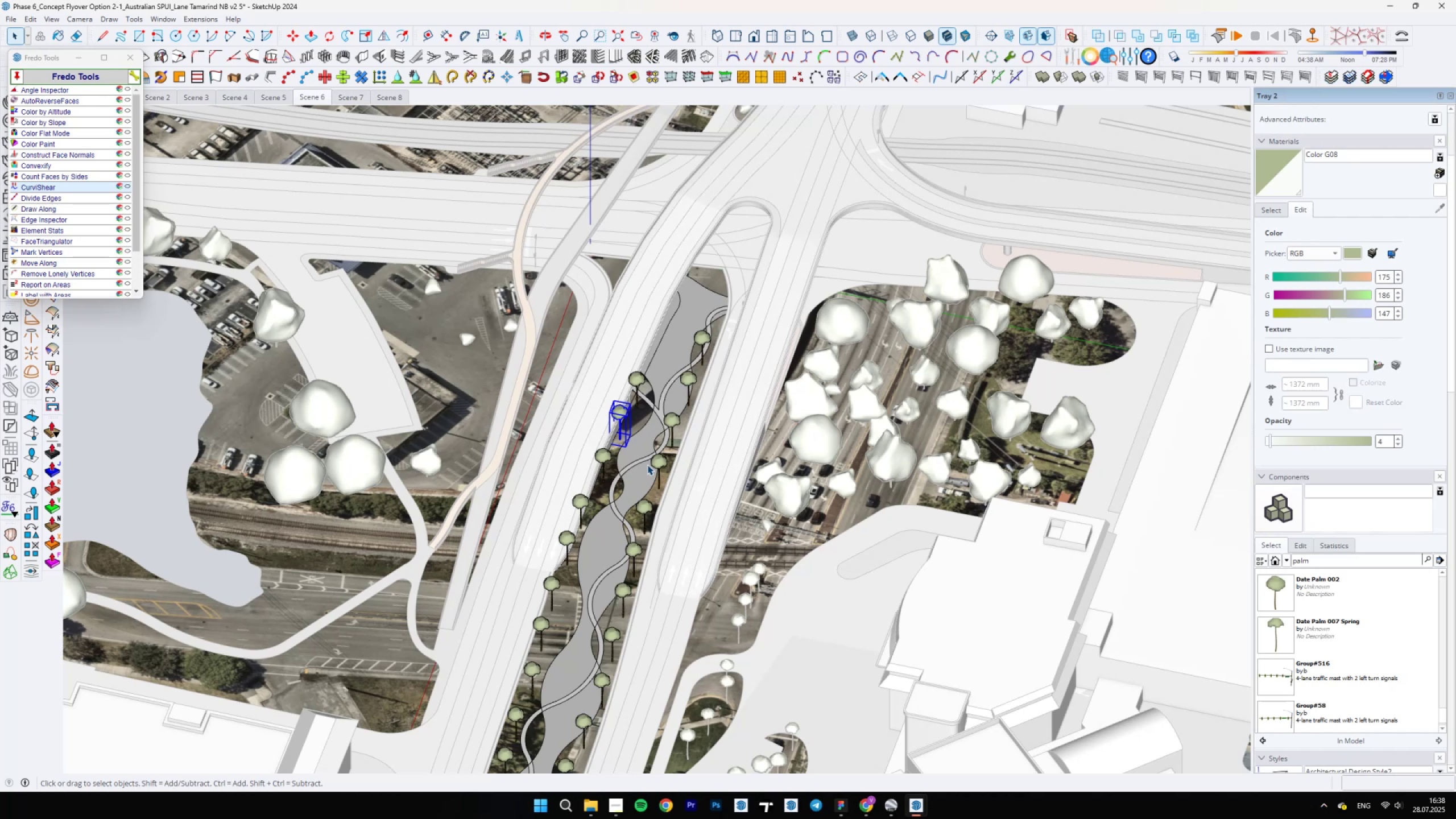 
wait(40.39)
 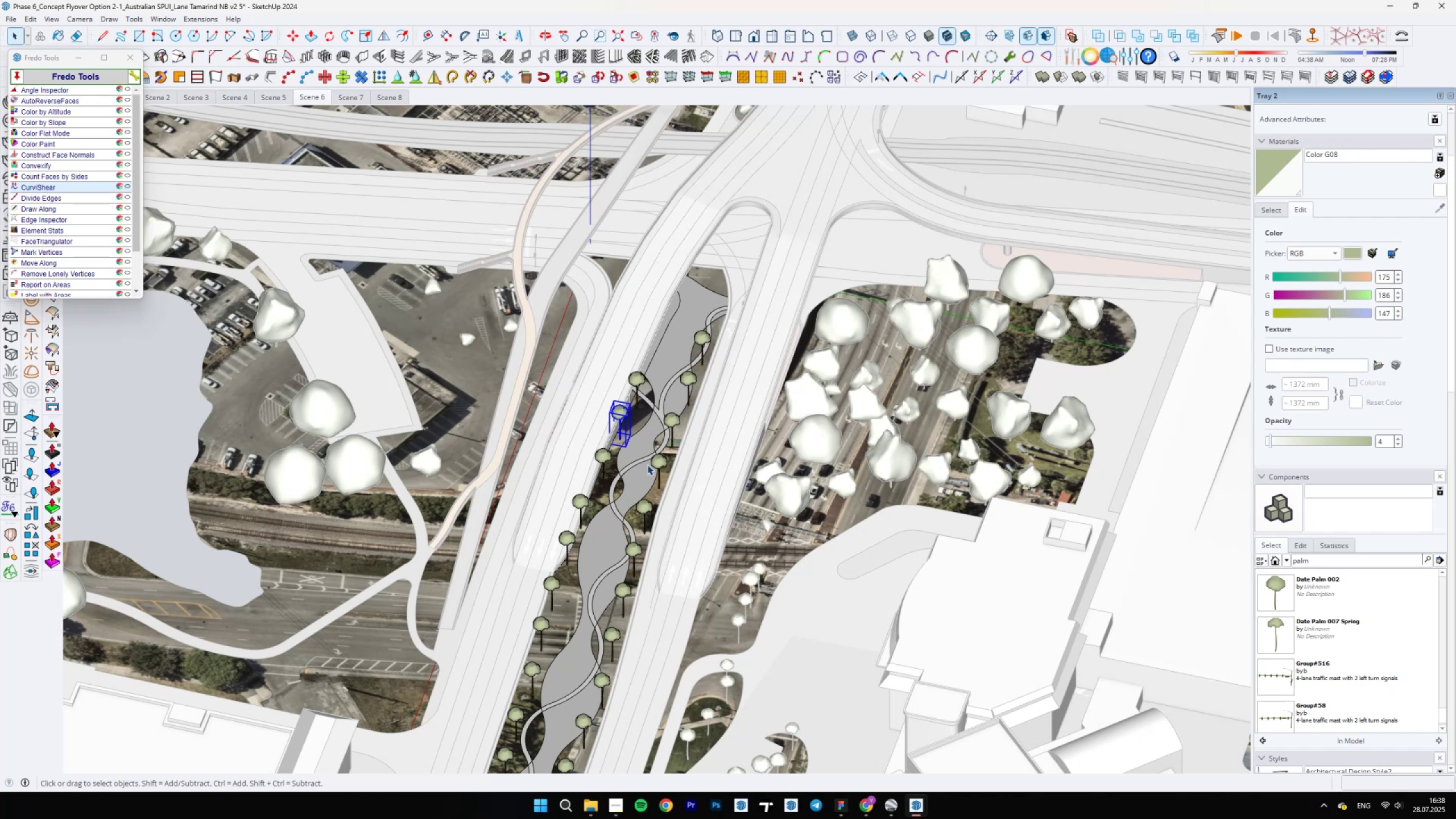 
scroll: coordinate [661, 442], scroll_direction: up, amount: 10.0
 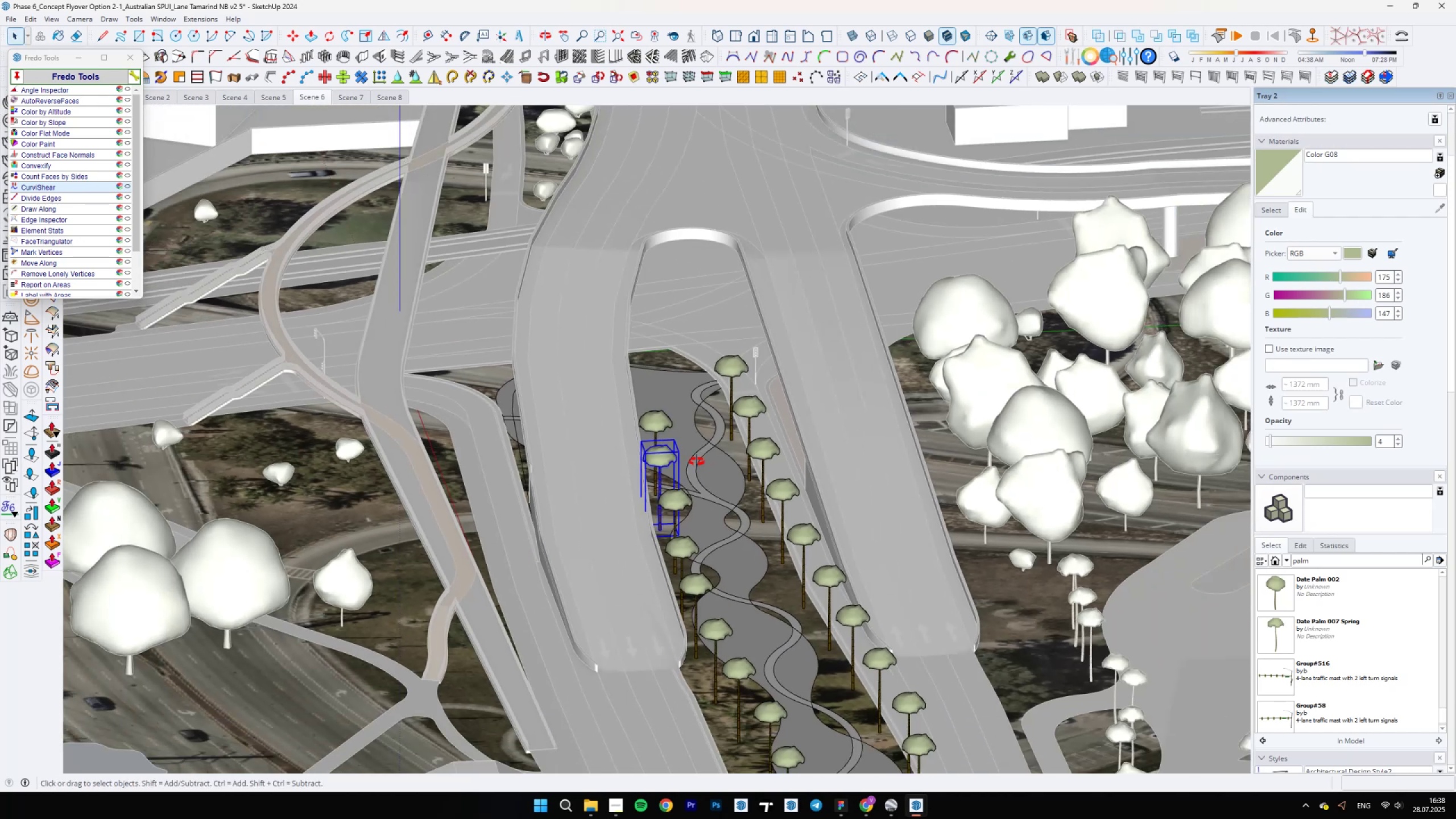 
scroll: coordinate [759, 690], scroll_direction: none, amount: 0.0
 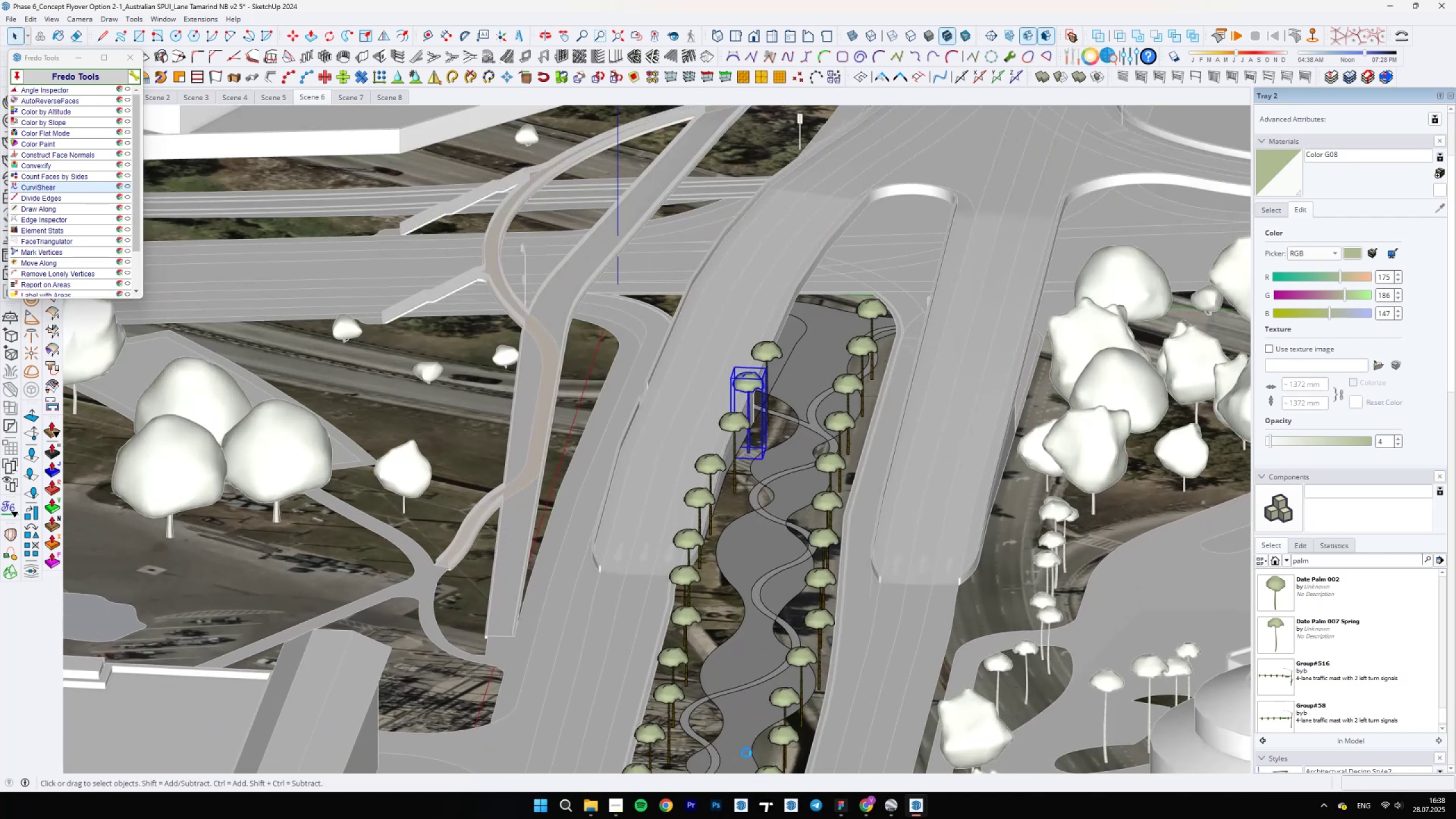 
scroll: coordinate [674, 554], scroll_direction: down, amount: 6.0
 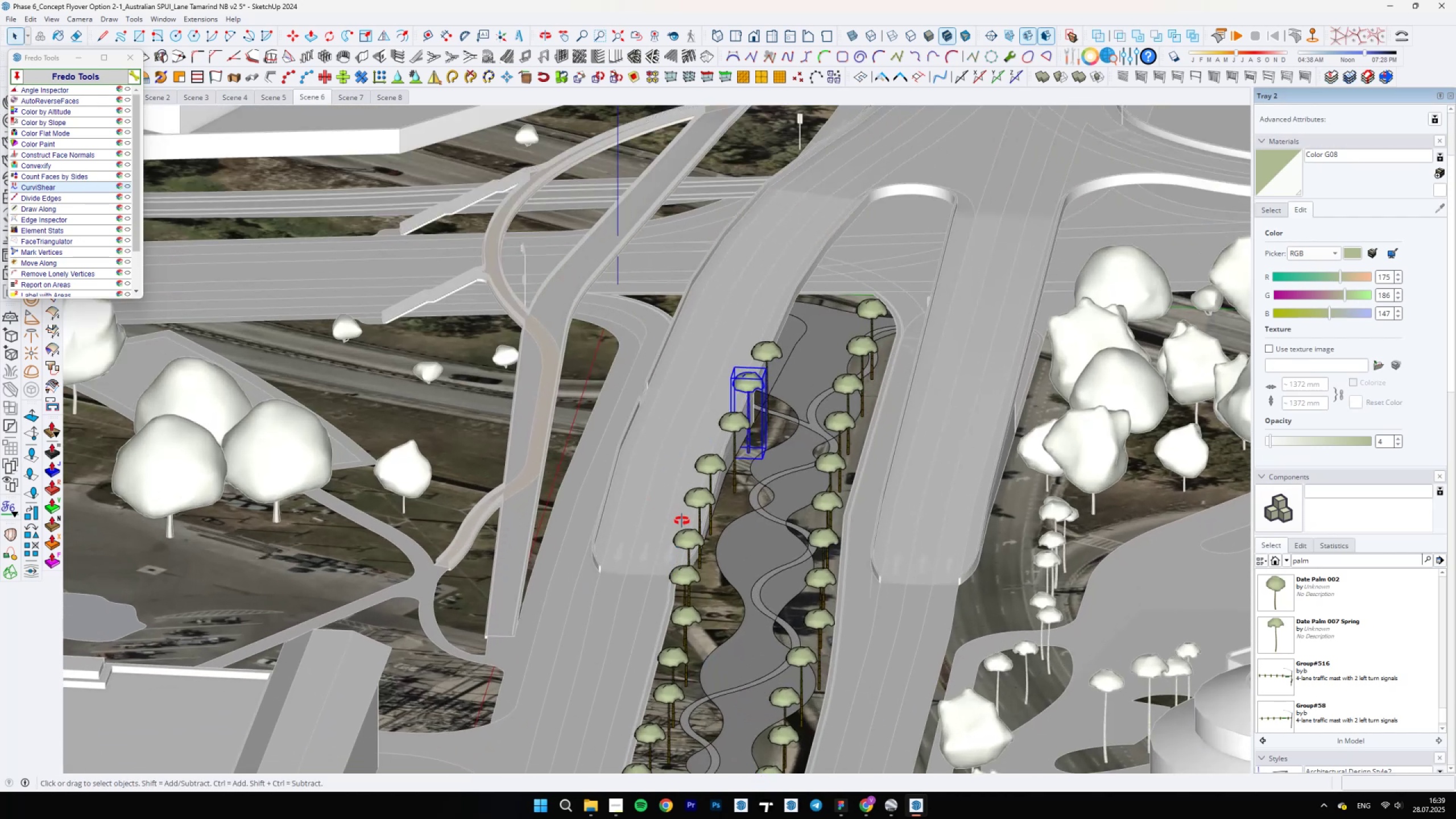 
scroll: coordinate [783, 472], scroll_direction: up, amount: 22.0
 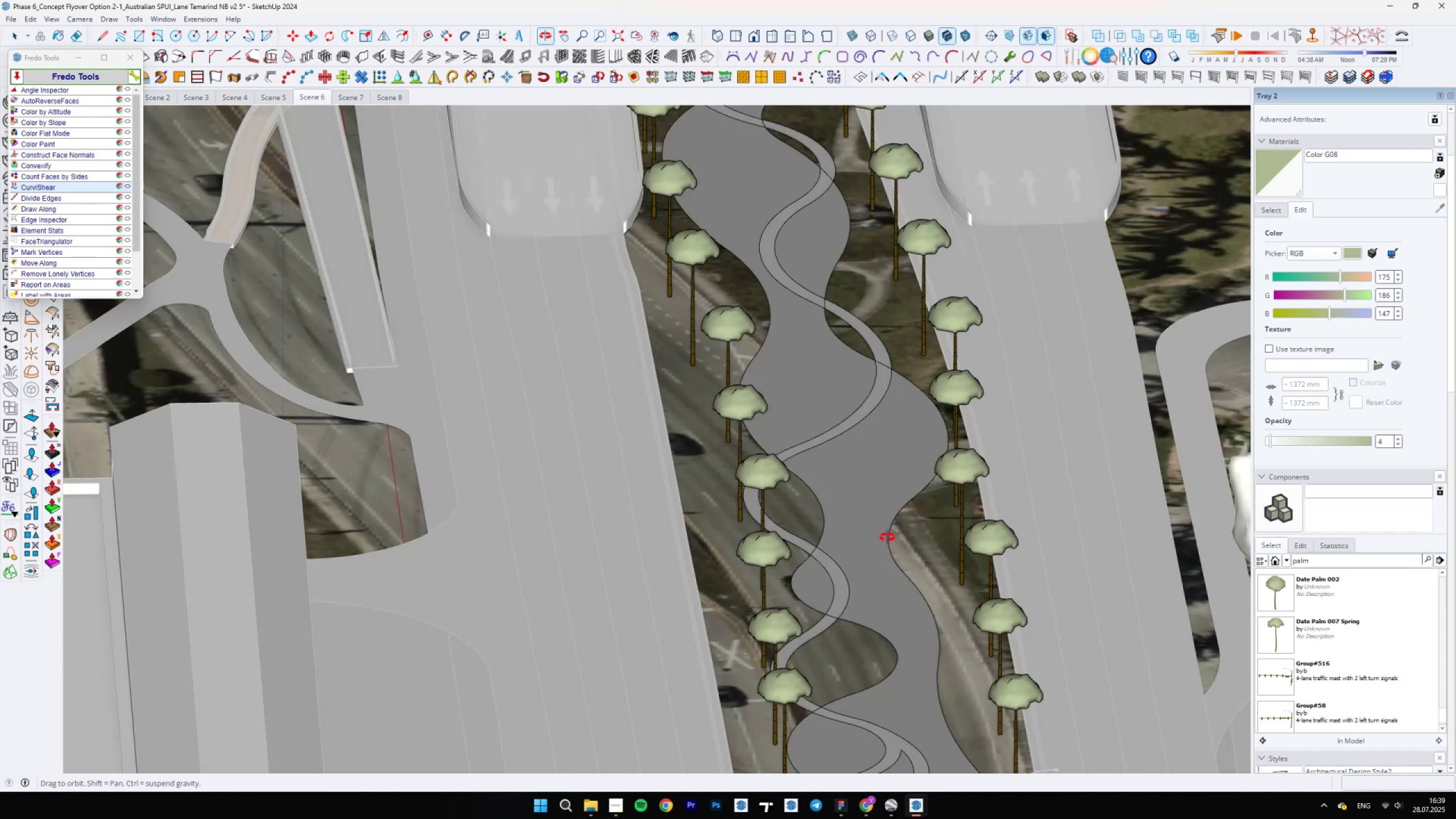 
wait(6.81)
 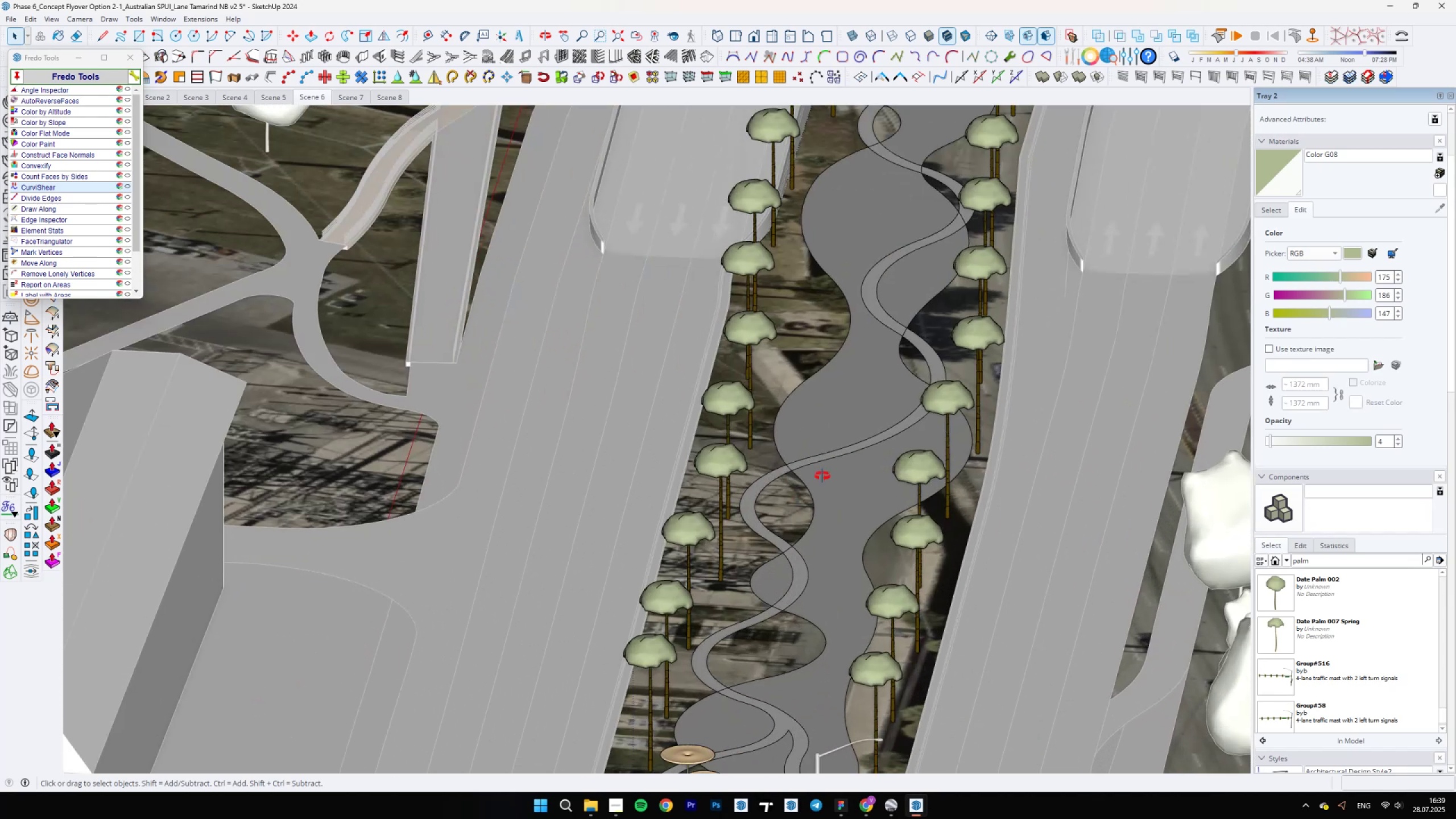 
scroll: coordinate [775, 495], scroll_direction: down, amount: 15.0
 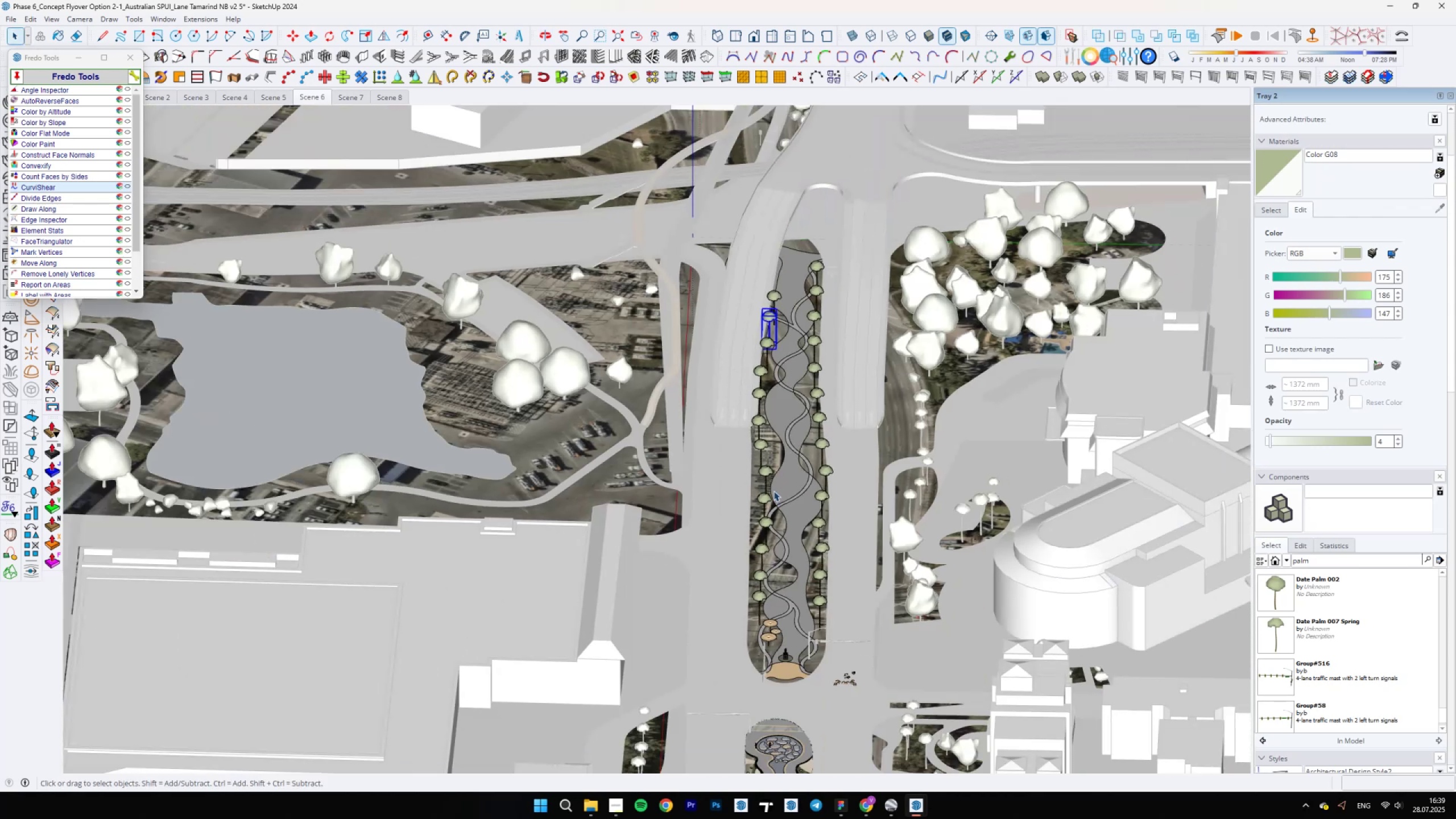 
key(Quote)
 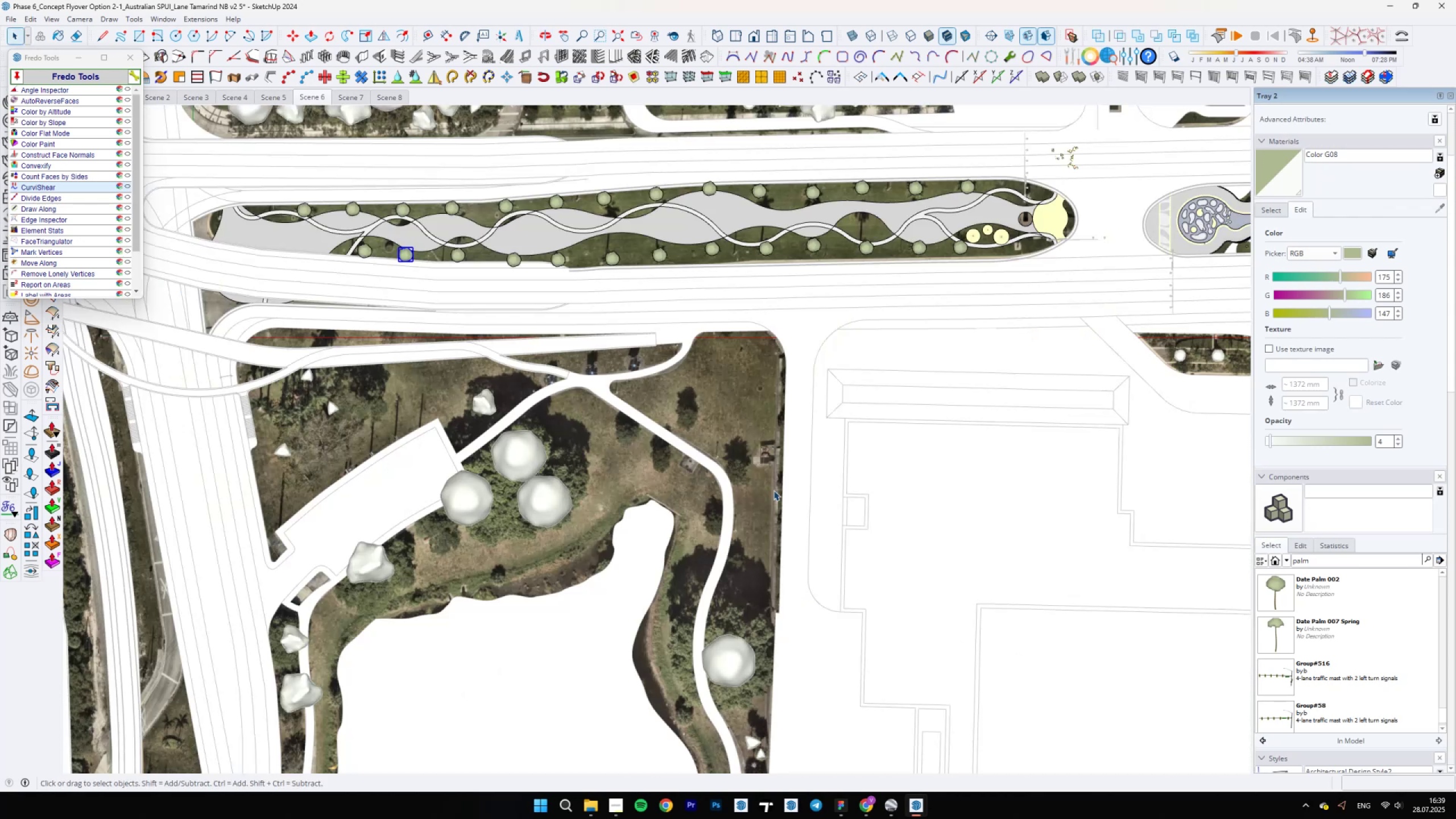 
scroll: coordinate [774, 359], scroll_direction: up, amount: 3.0
 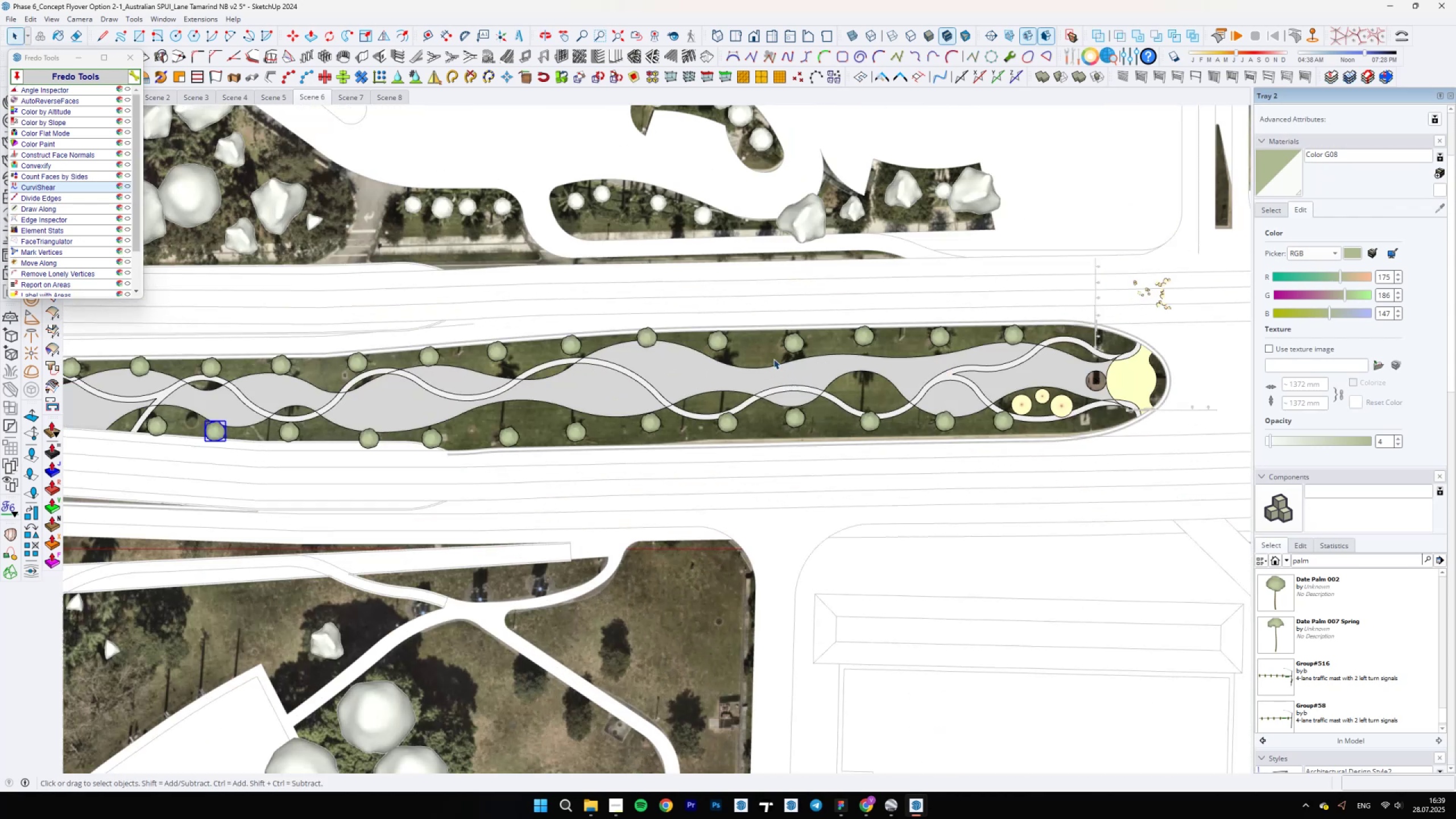 
key(Backslash)
 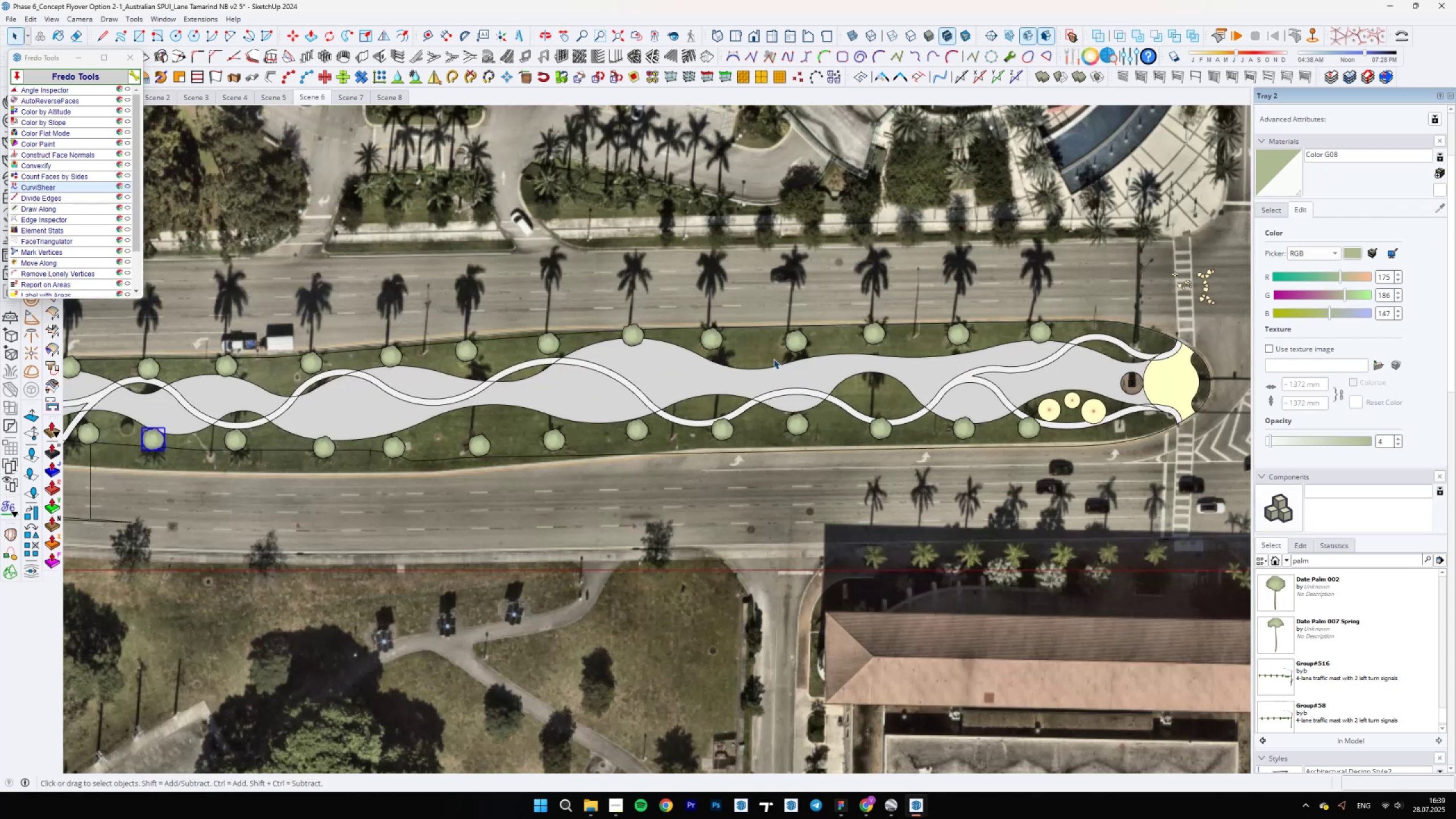 
scroll: coordinate [705, 340], scroll_direction: up, amount: 5.0
 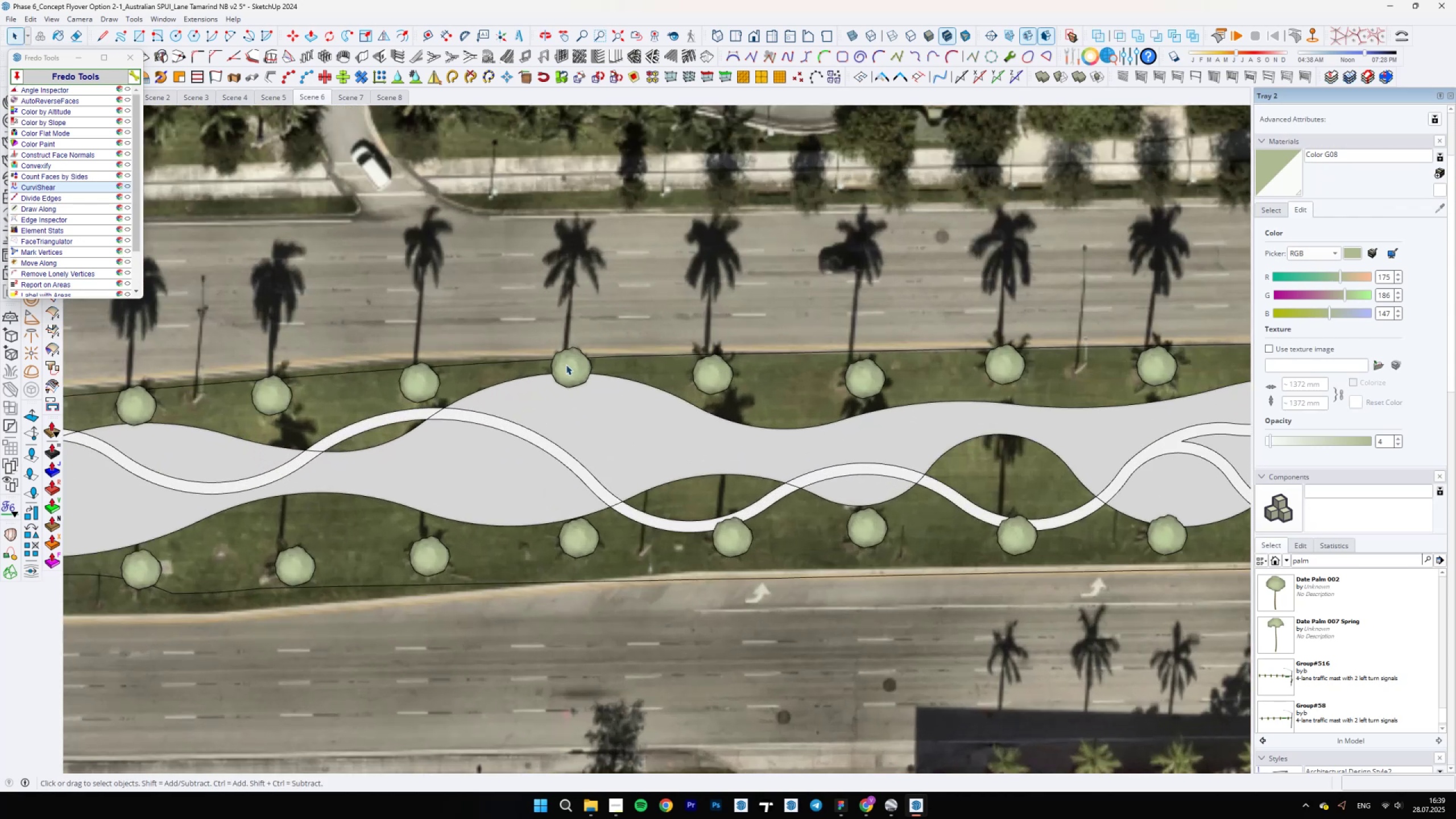 
scroll: coordinate [837, 437], scroll_direction: down, amount: 3.0
 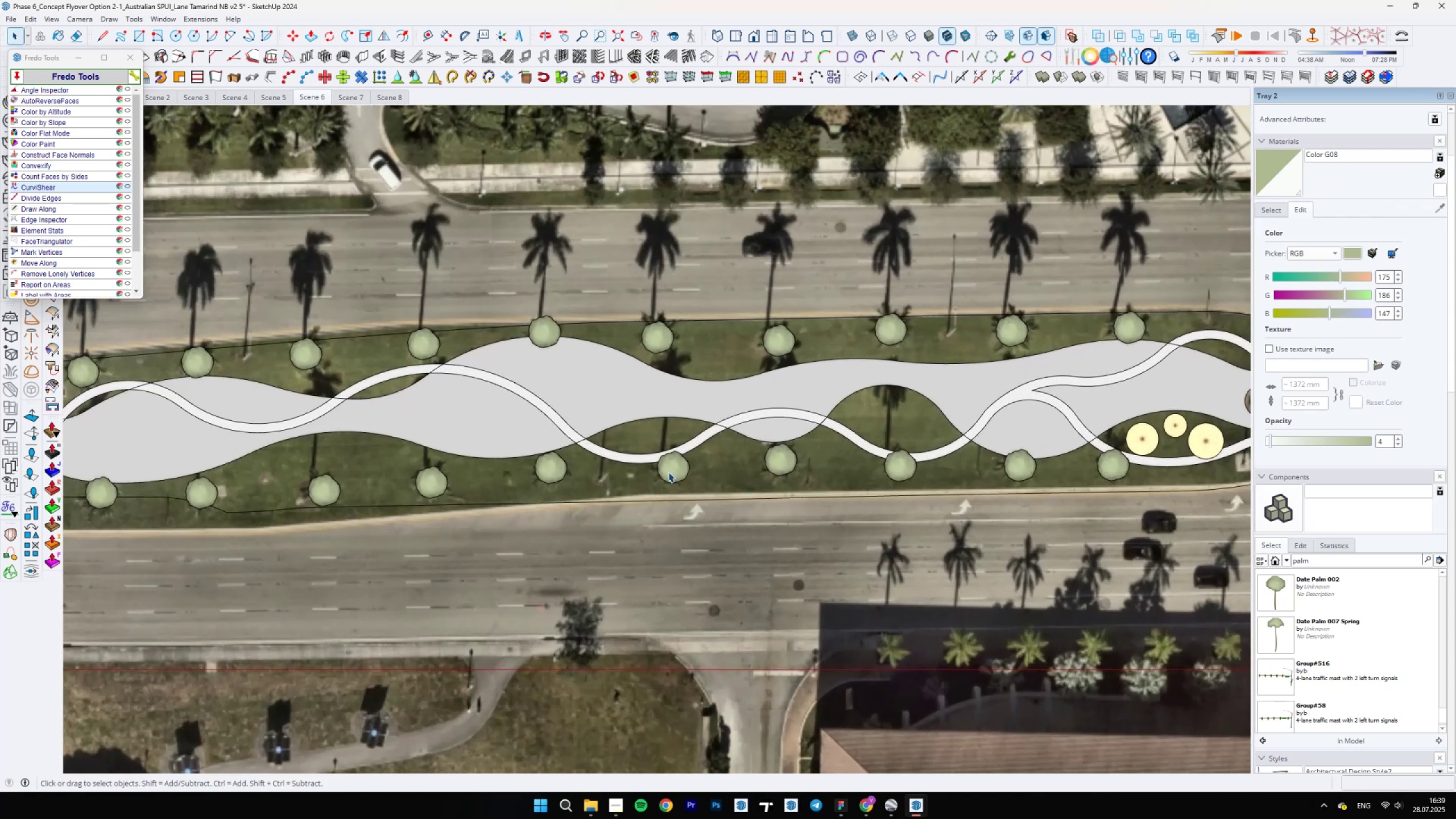 
left_click([670, 473])
 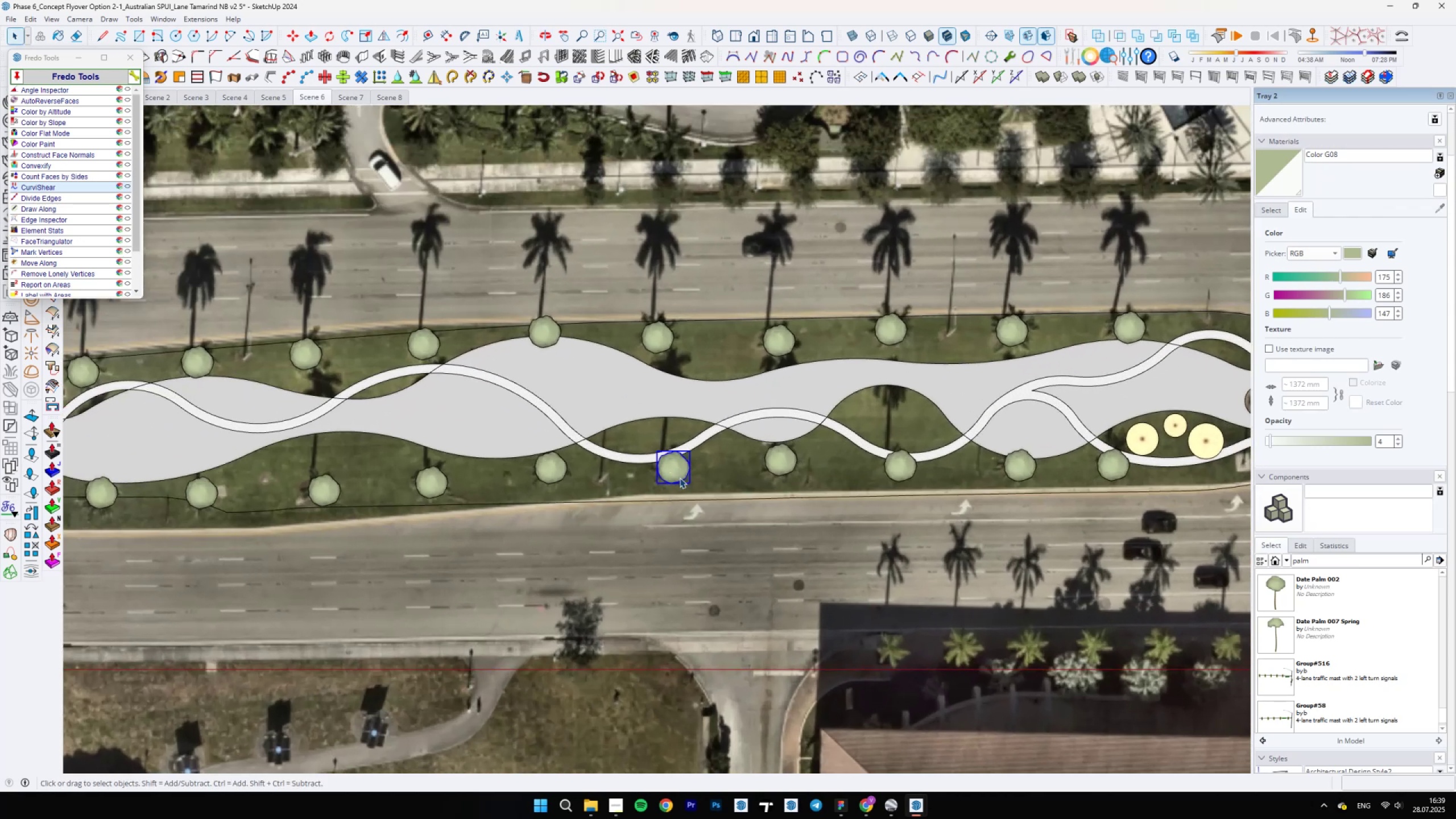 
scroll: coordinate [641, 375], scroll_direction: down, amount: 10.0
 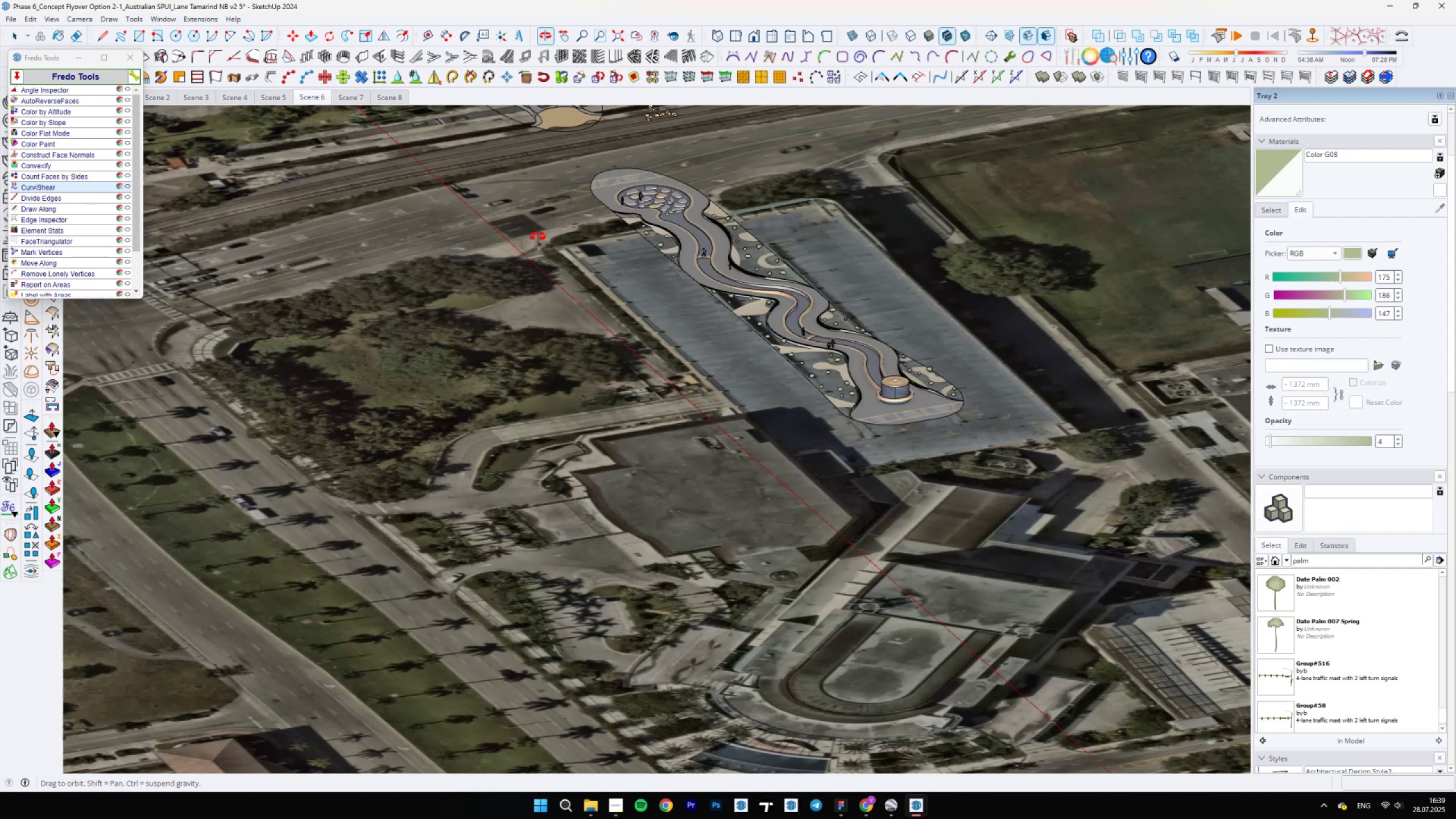 
hold_key(key=ShiftLeft, duration=0.46)
 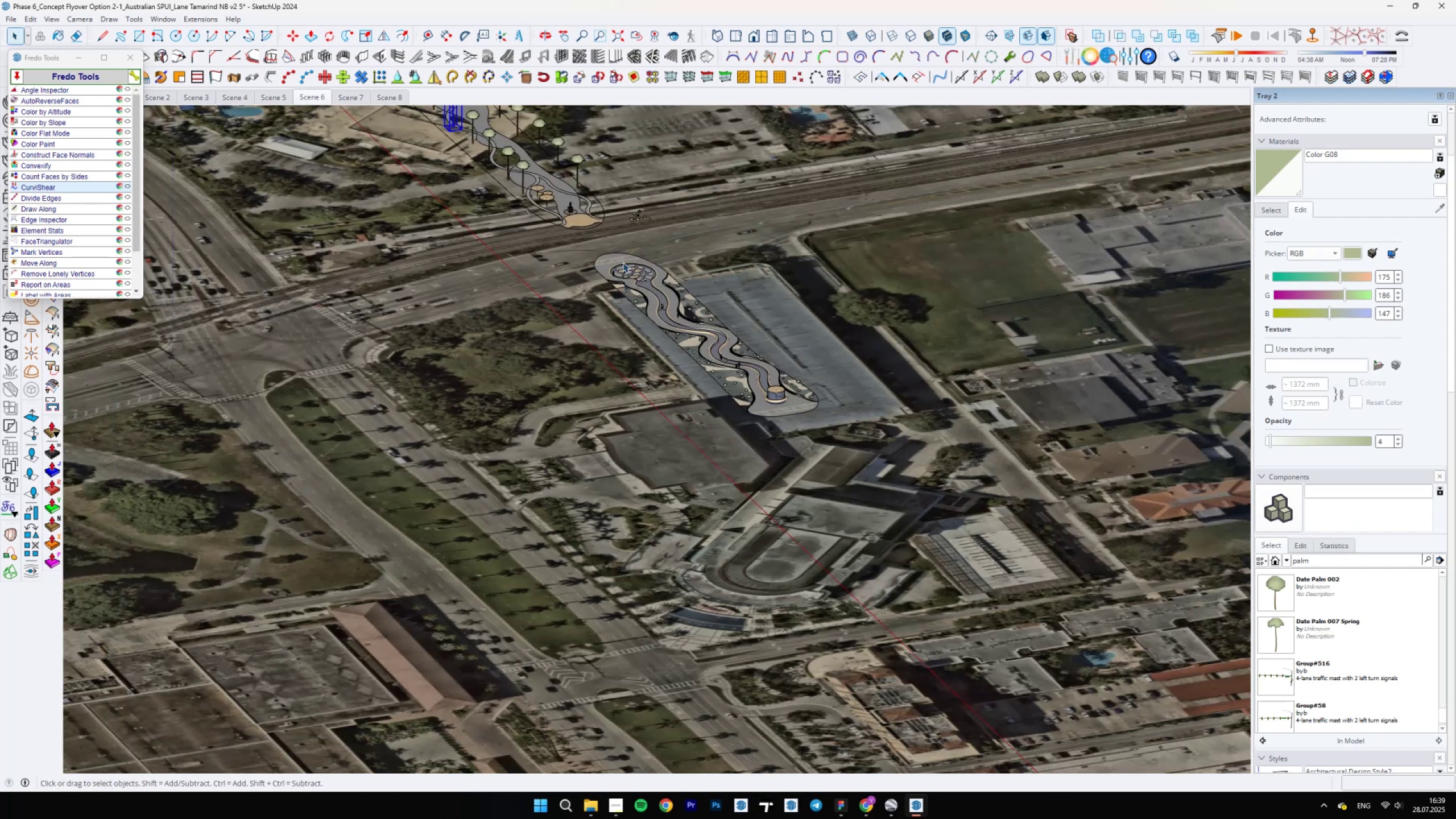 
scroll: coordinate [717, 484], scroll_direction: up, amount: 5.0
 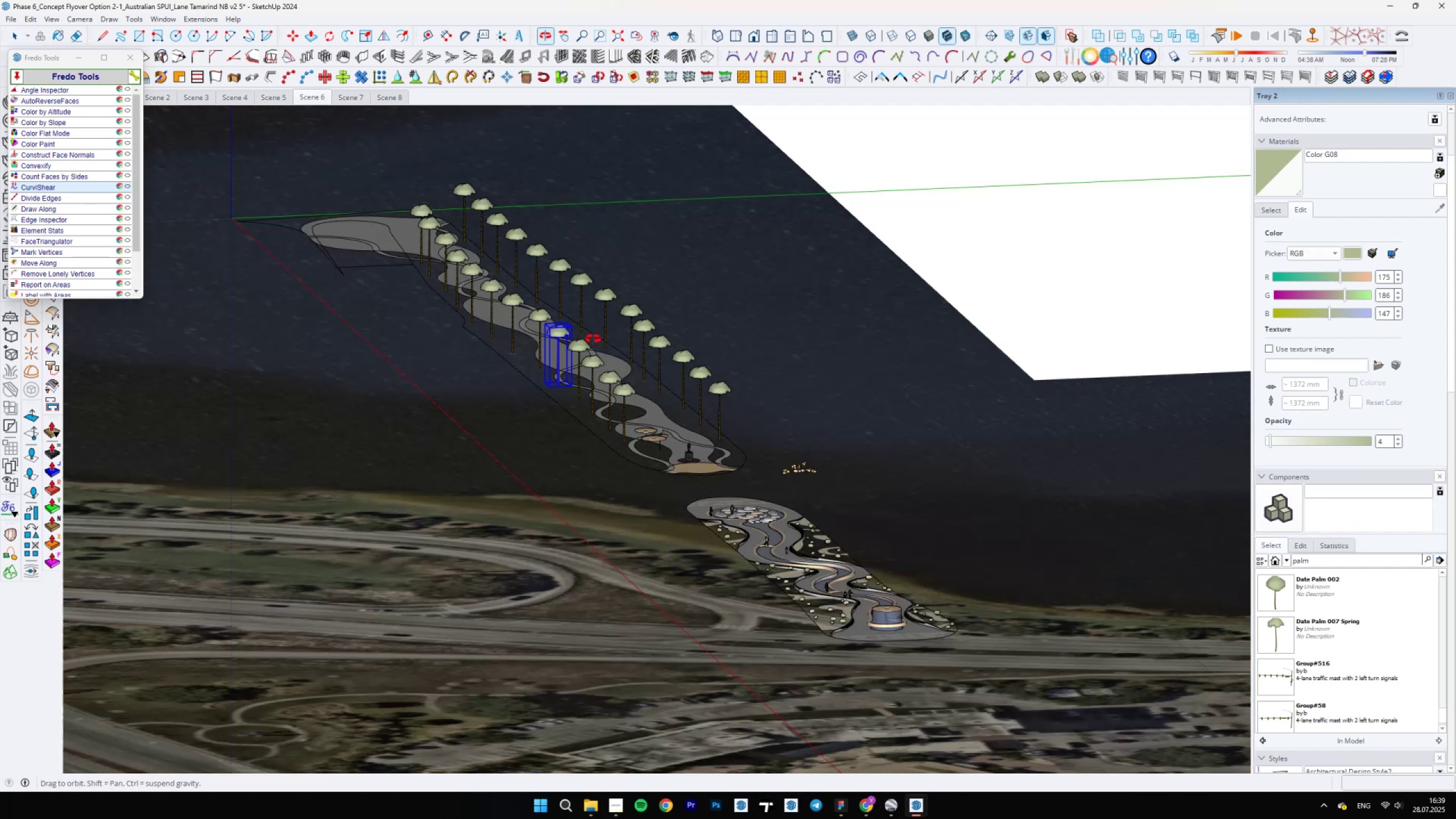 
left_click_drag(start_coordinate=[759, 355], to_coordinate=[581, 407])
 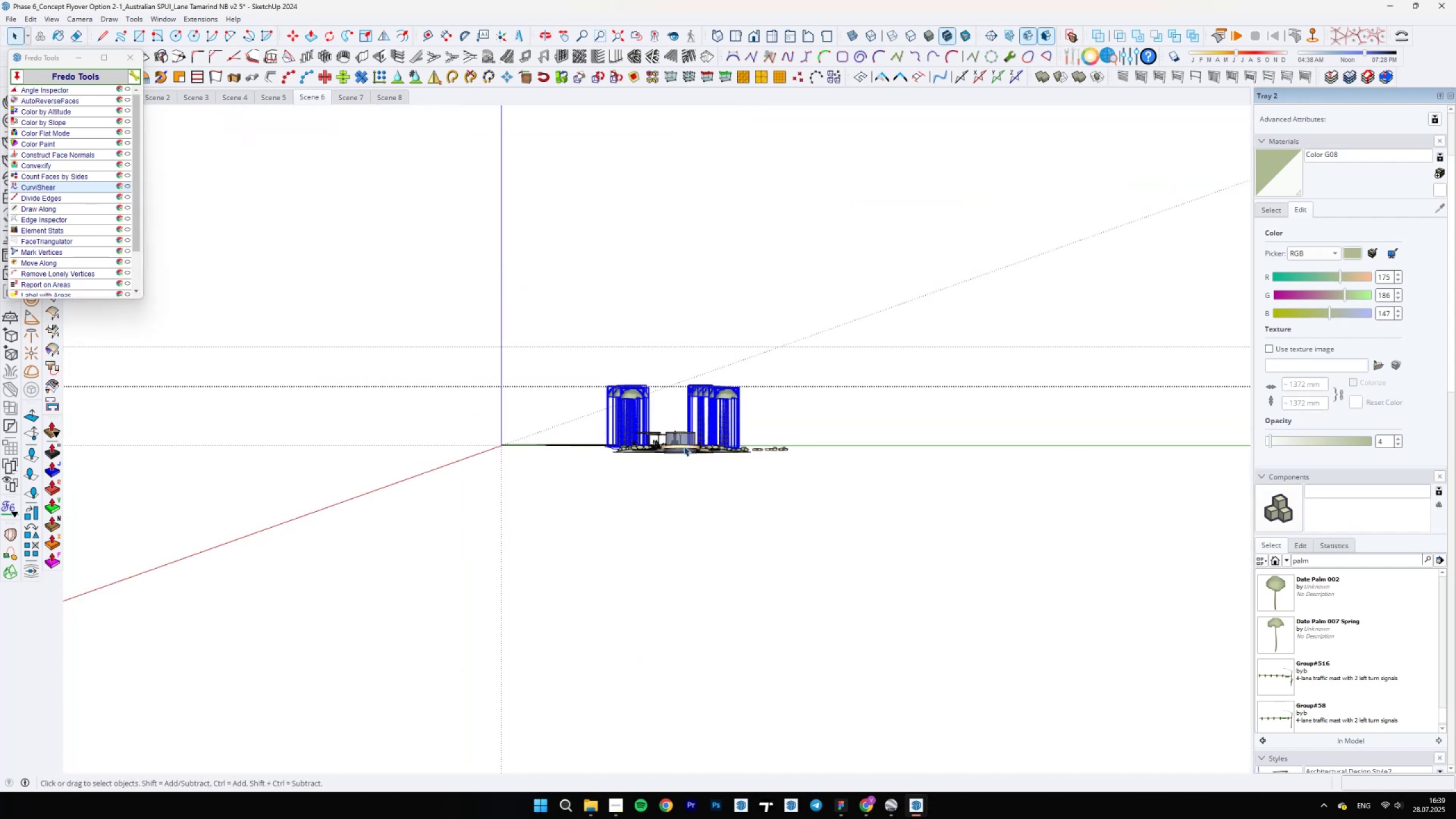 
scroll: coordinate [739, 545], scroll_direction: down, amount: 5.0
 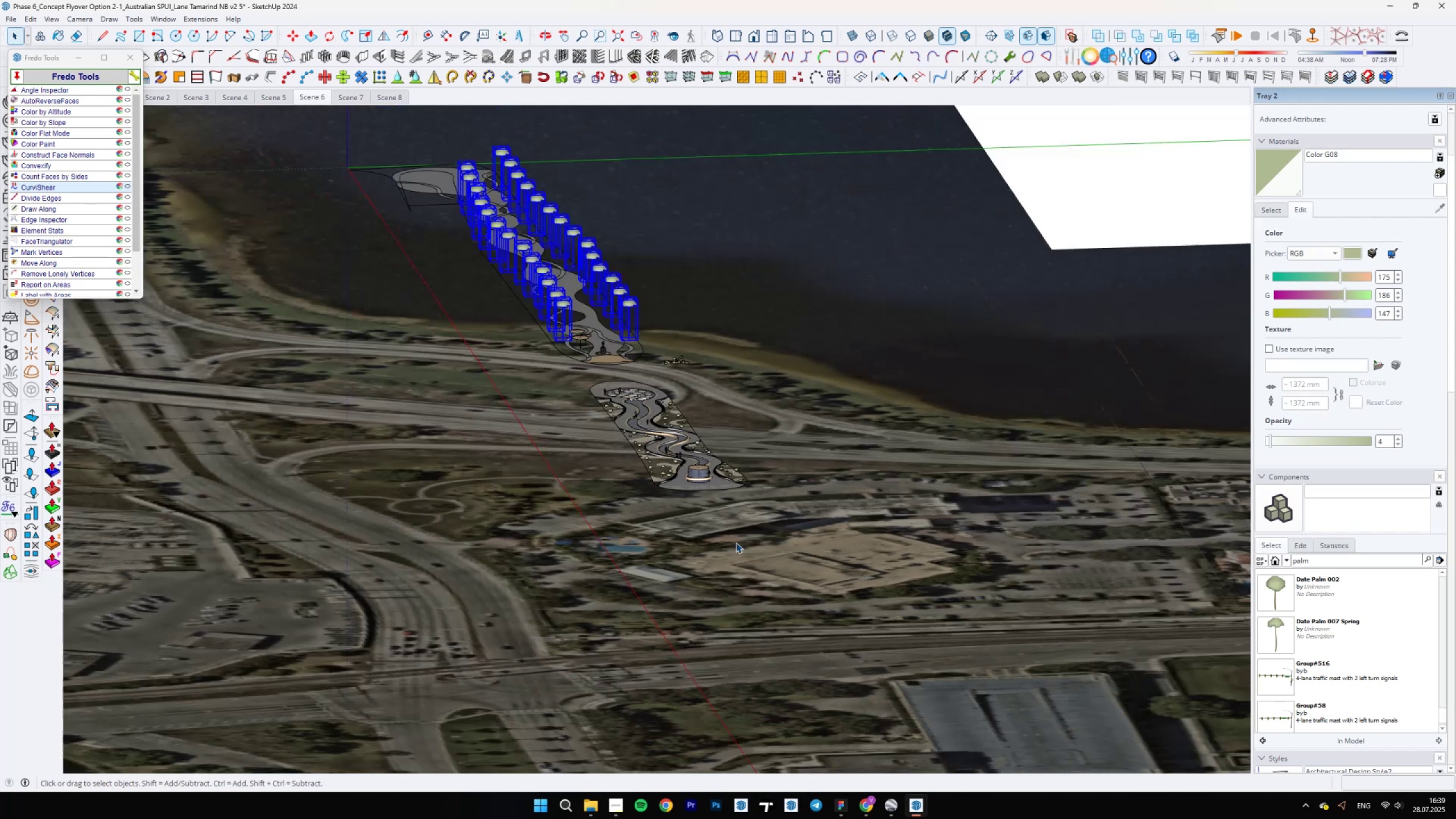 
hold_key(key=ShiftLeft, duration=0.53)
scroll: coordinate [698, 463], scroll_direction: up, amount: 11.0
 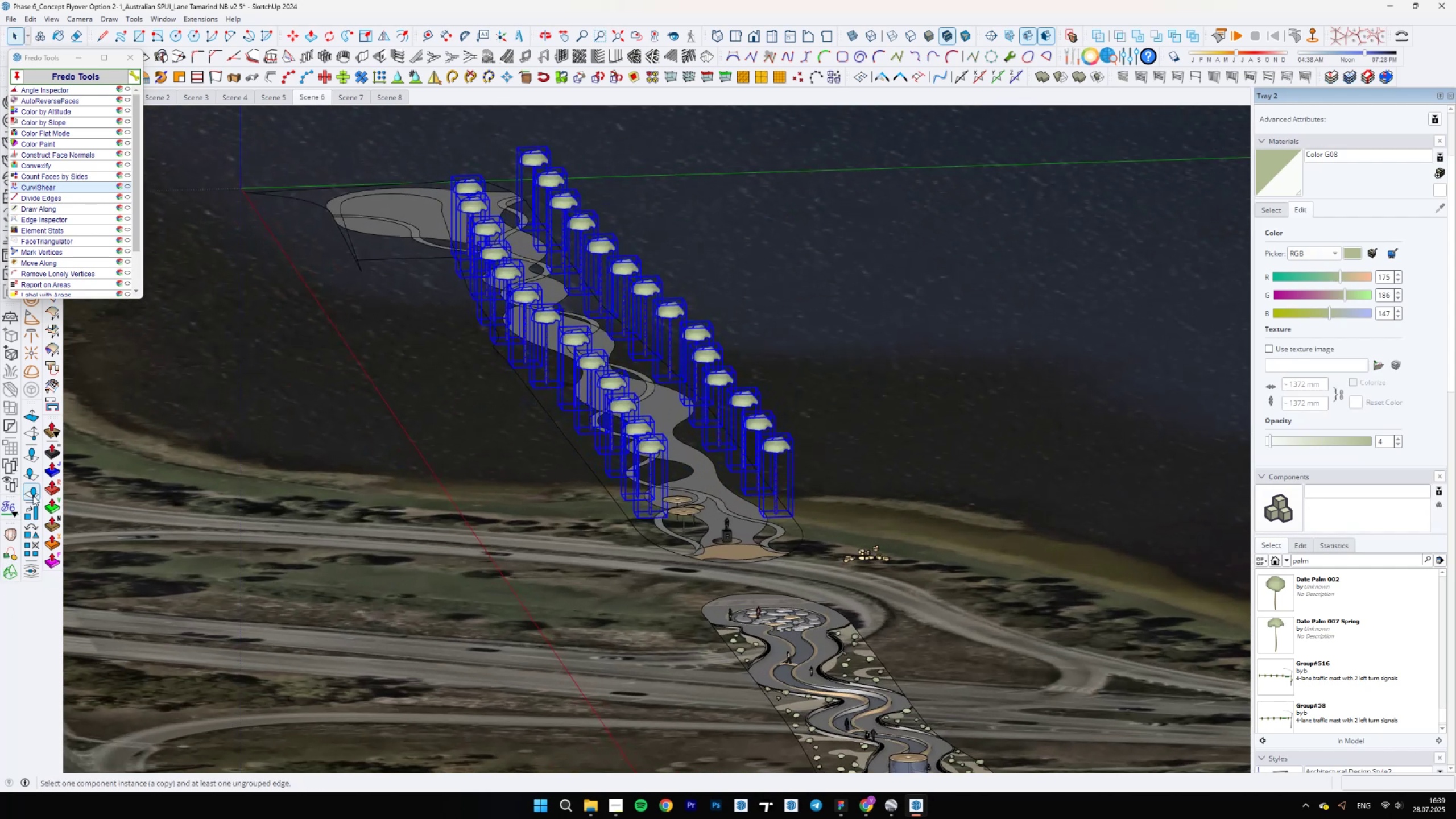 
left_click([31, 511])
 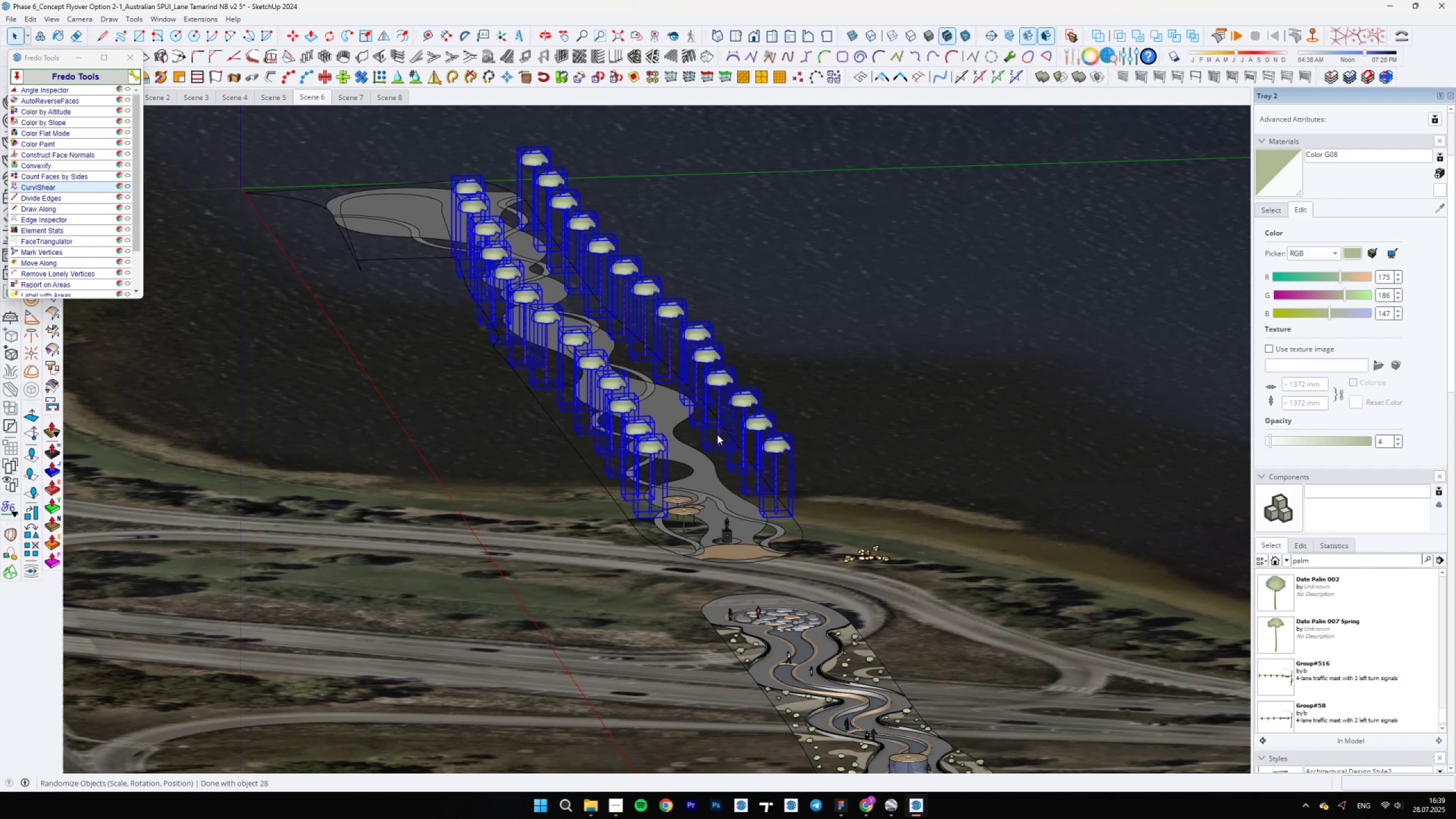 
scroll: coordinate [642, 460], scroll_direction: up, amount: 5.0
 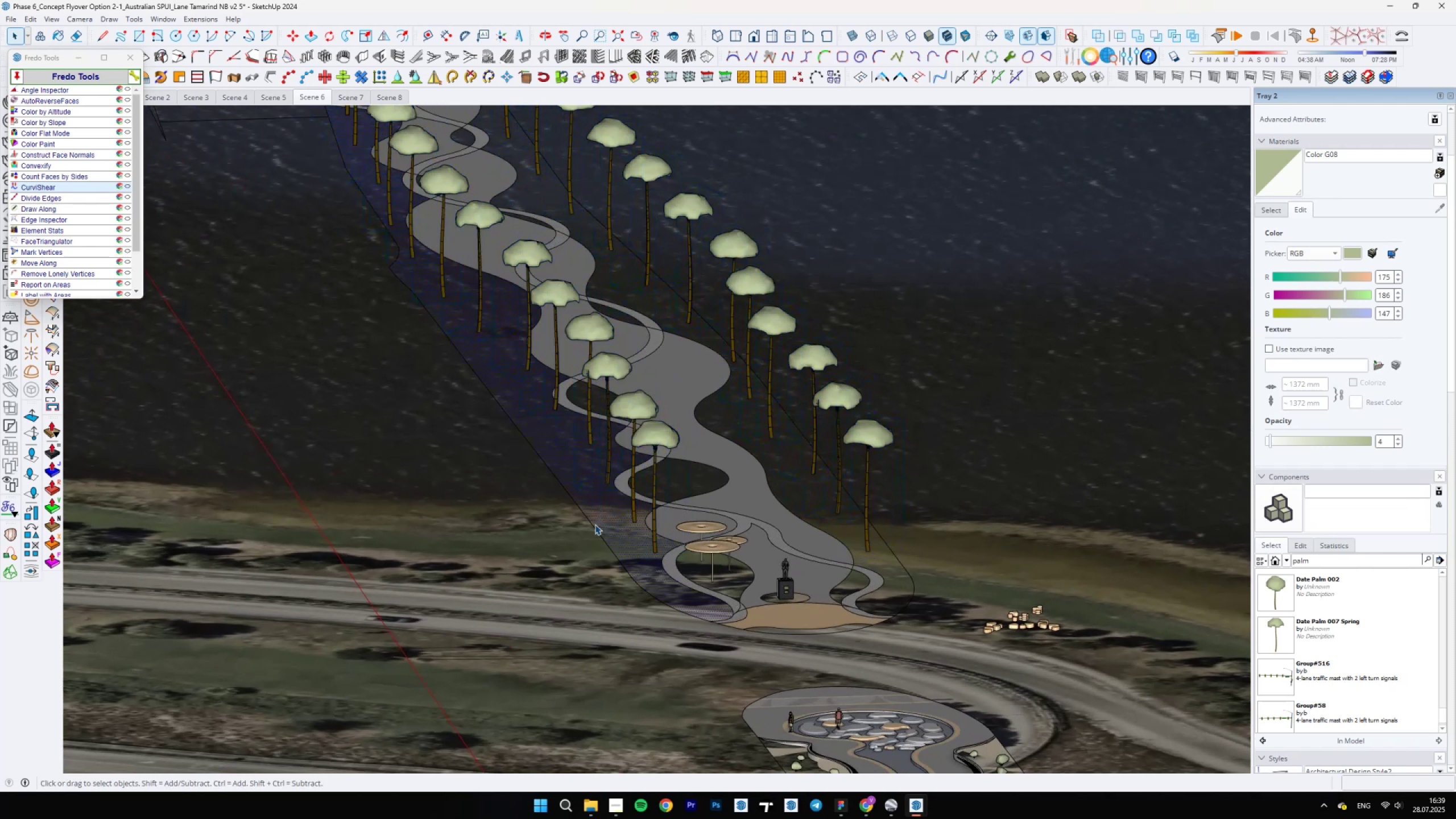 
scroll: coordinate [595, 533], scroll_direction: down, amount: 5.0
 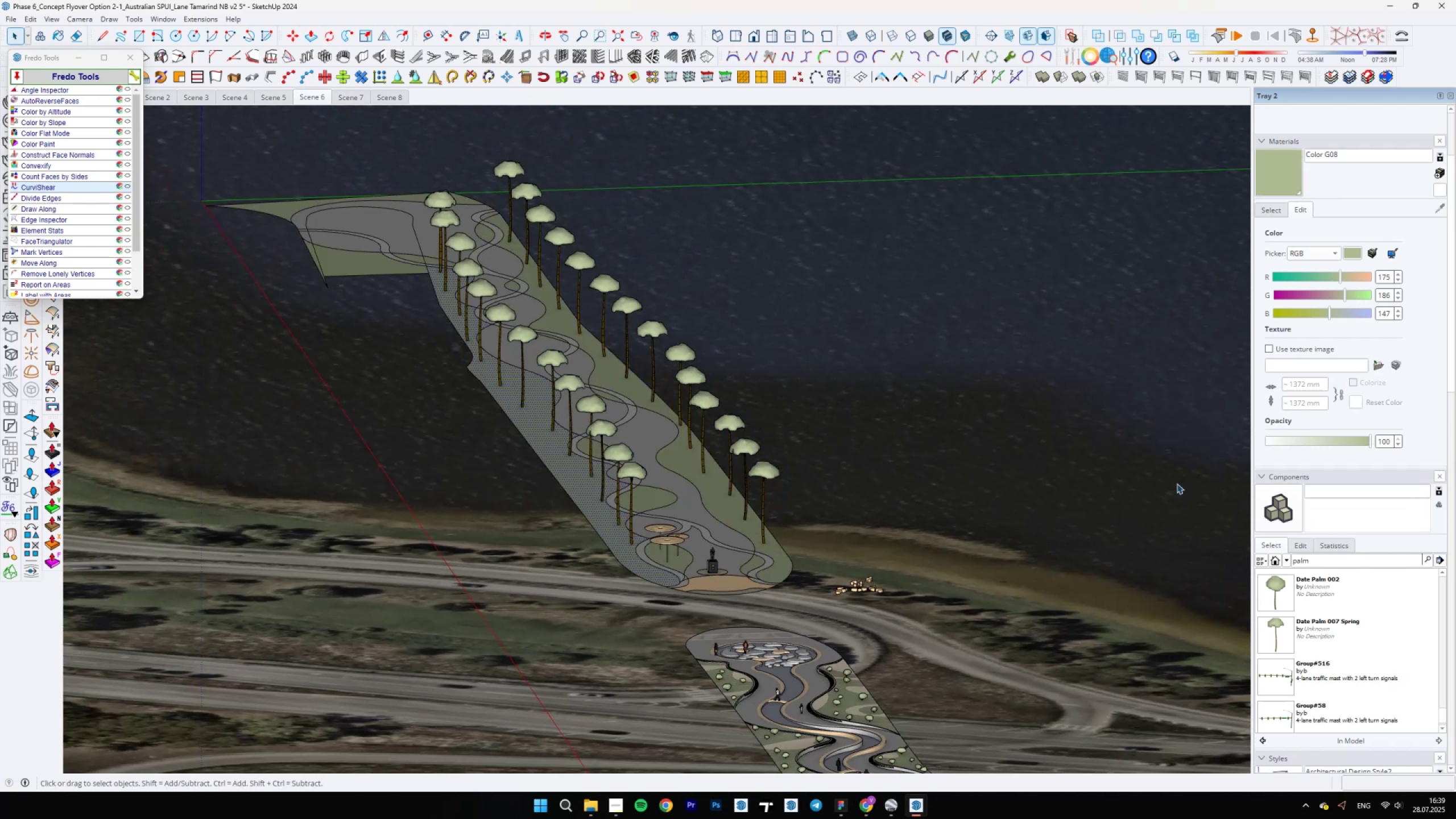 
key(Space)
 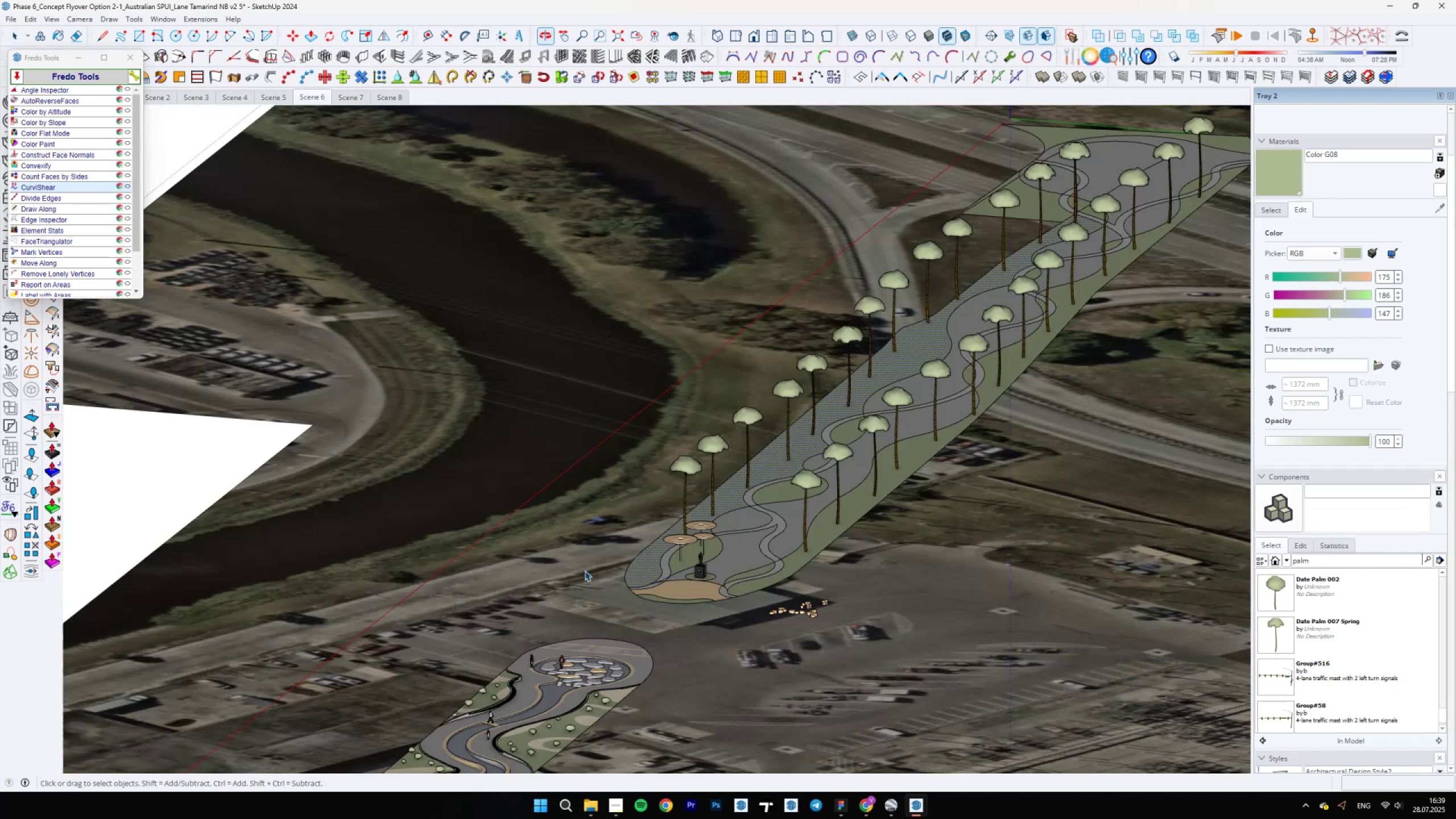 
scroll: coordinate [805, 417], scroll_direction: up, amount: 5.0
 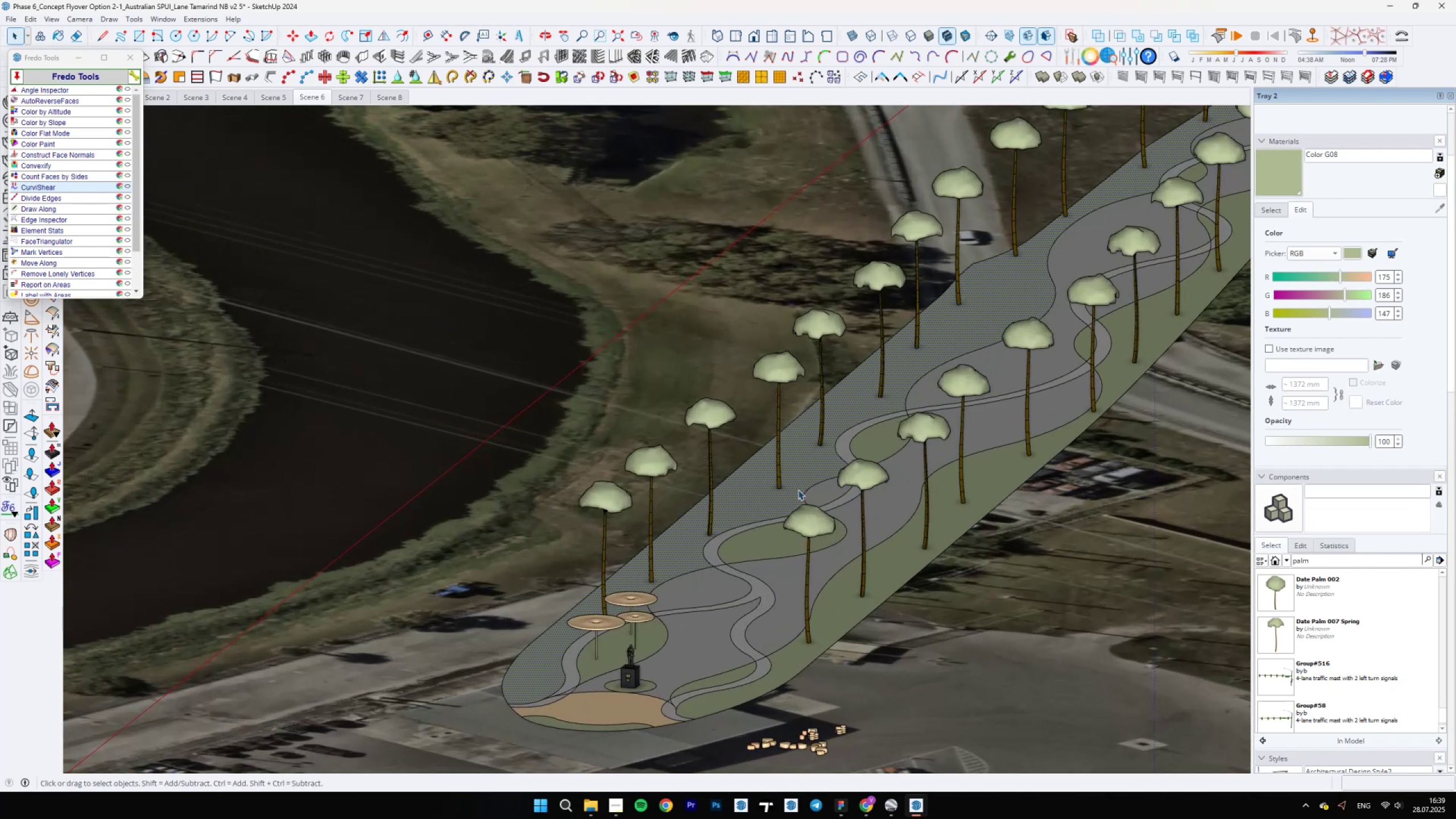 
scroll: coordinate [713, 573], scroll_direction: down, amount: 11.0
 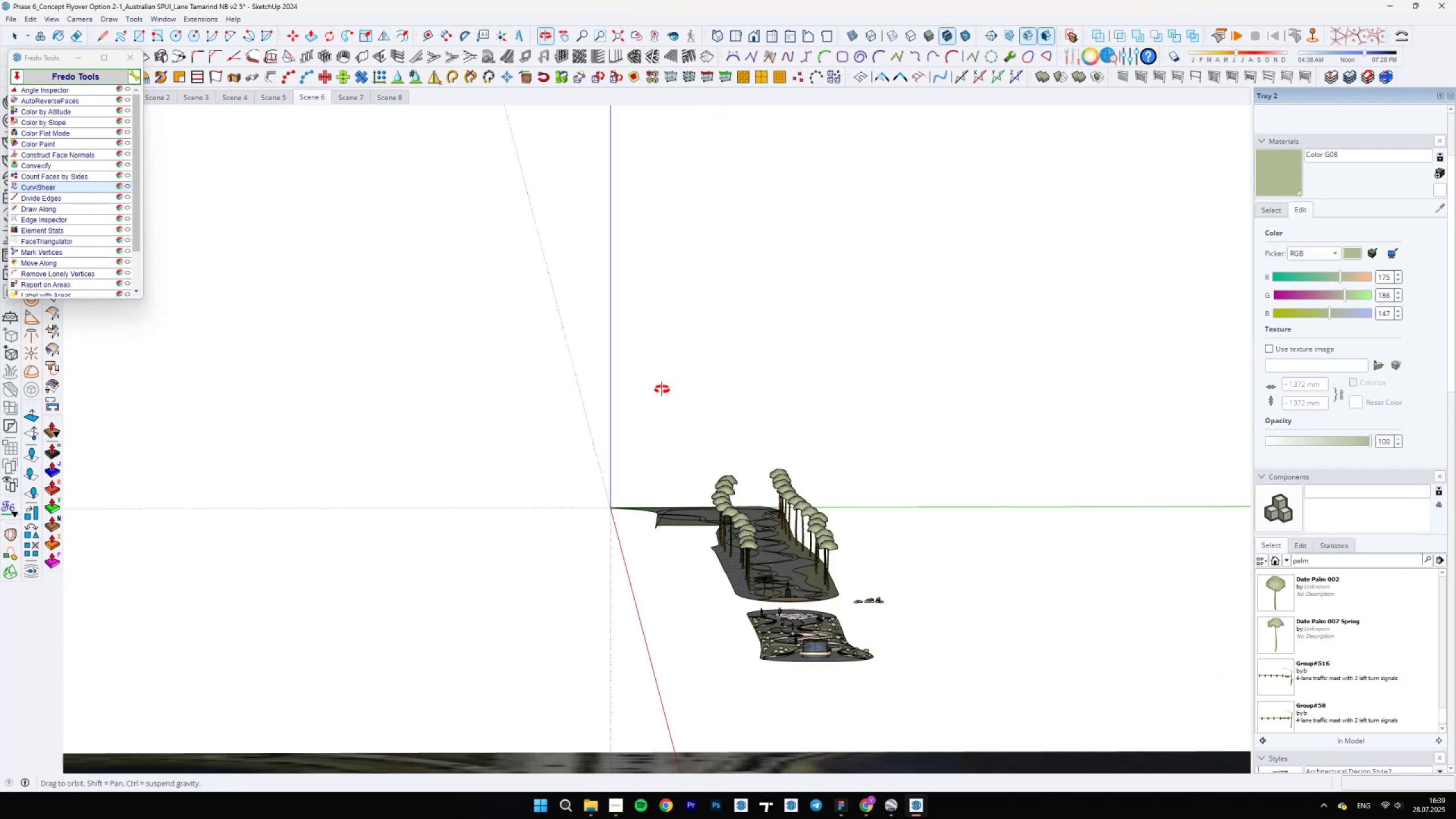 
scroll: coordinate [776, 432], scroll_direction: up, amount: 7.0
 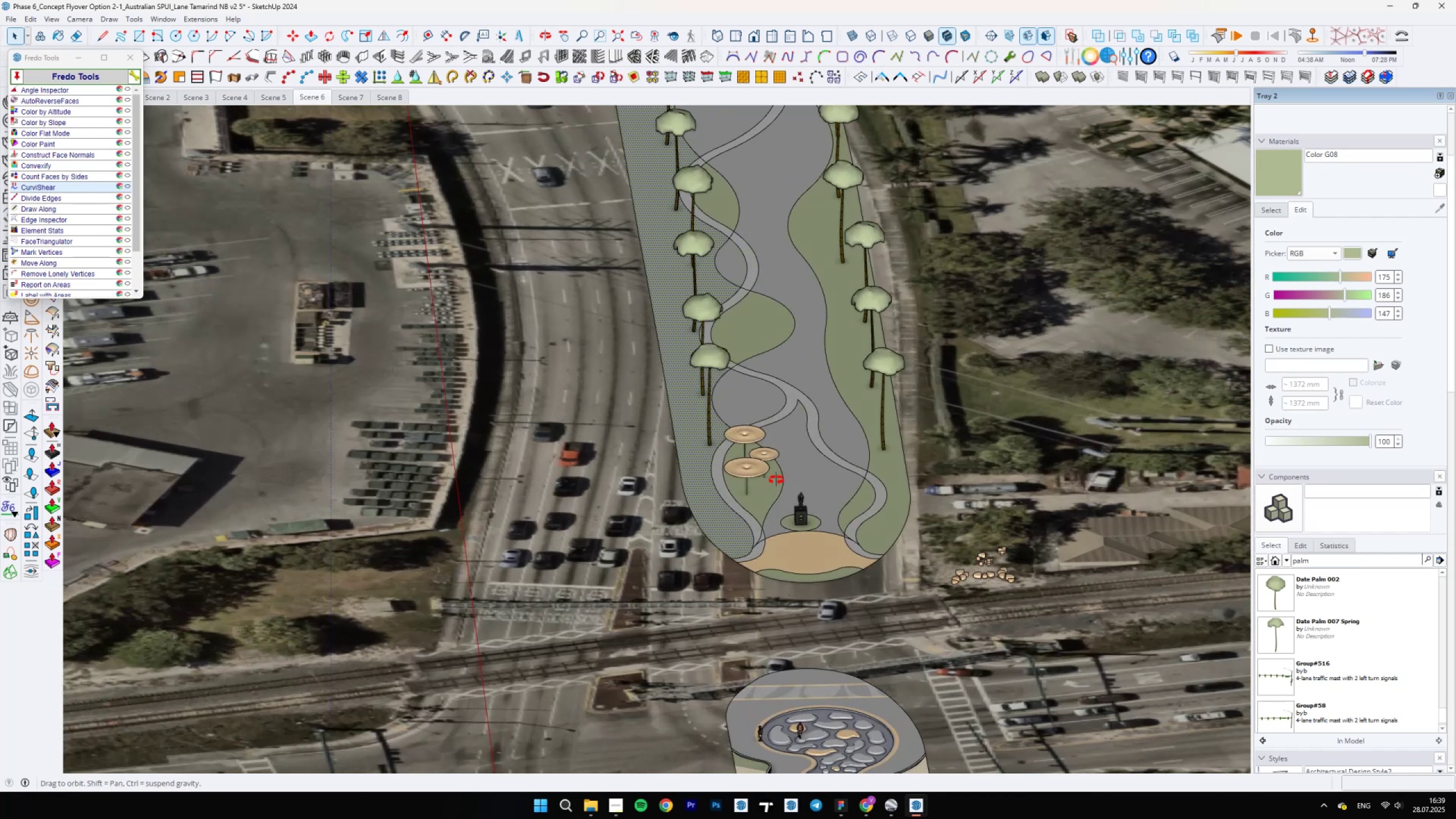 
key(Escape)
 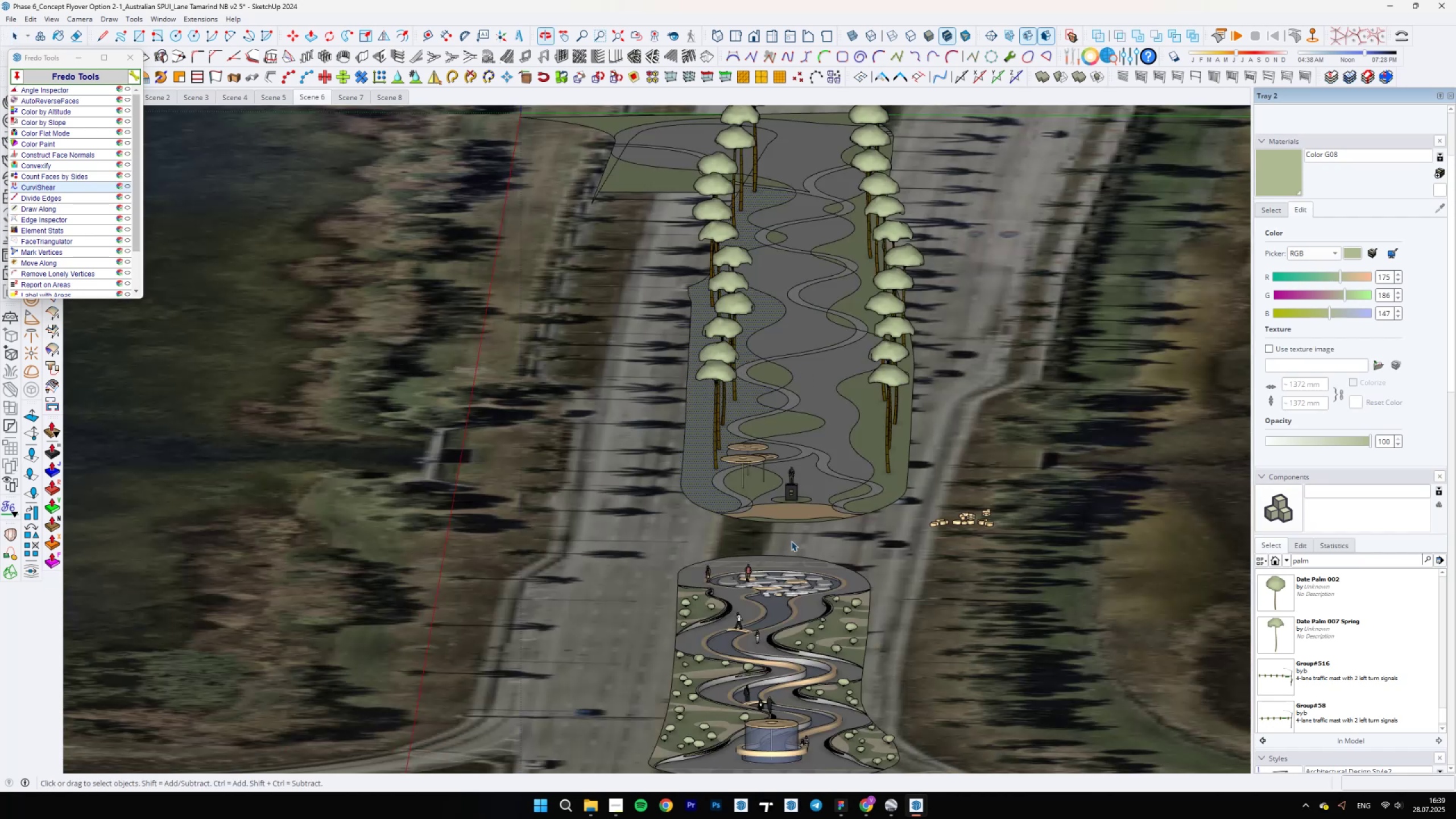 
scroll: coordinate [849, 470], scroll_direction: down, amount: 18.0
 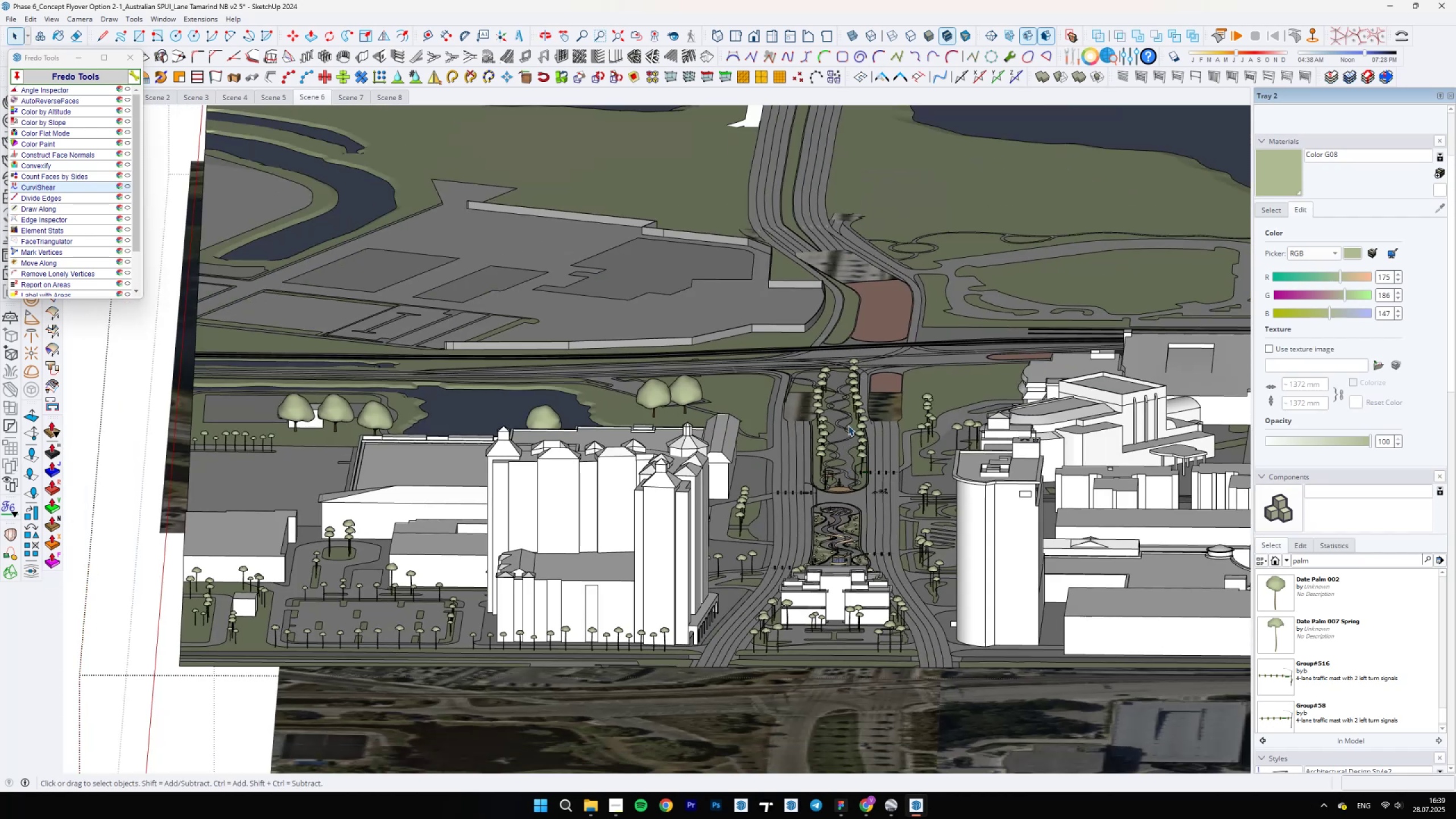 
key(Semicolon)
 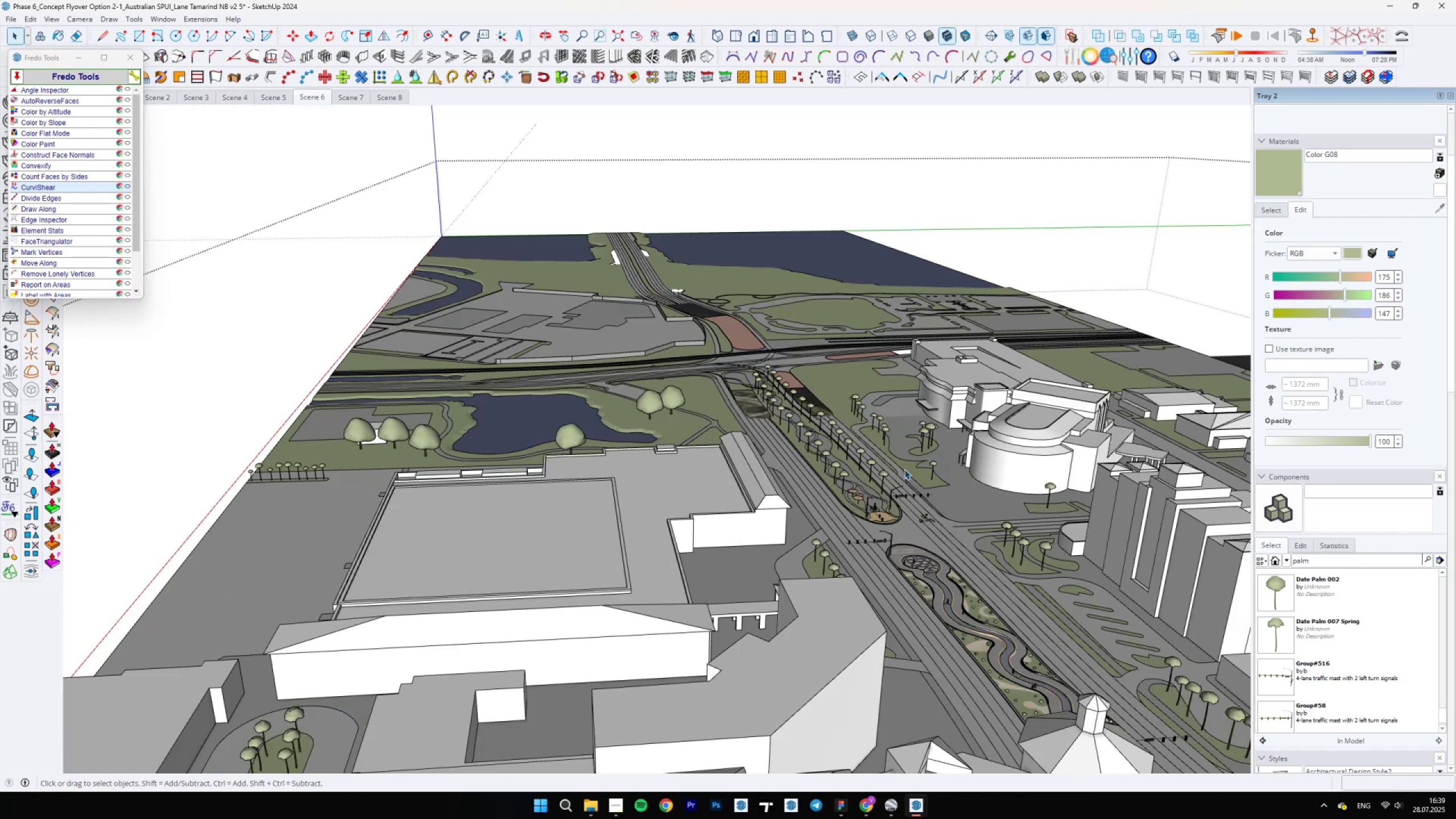 
scroll: coordinate [751, 505], scroll_direction: up, amount: 19.0
 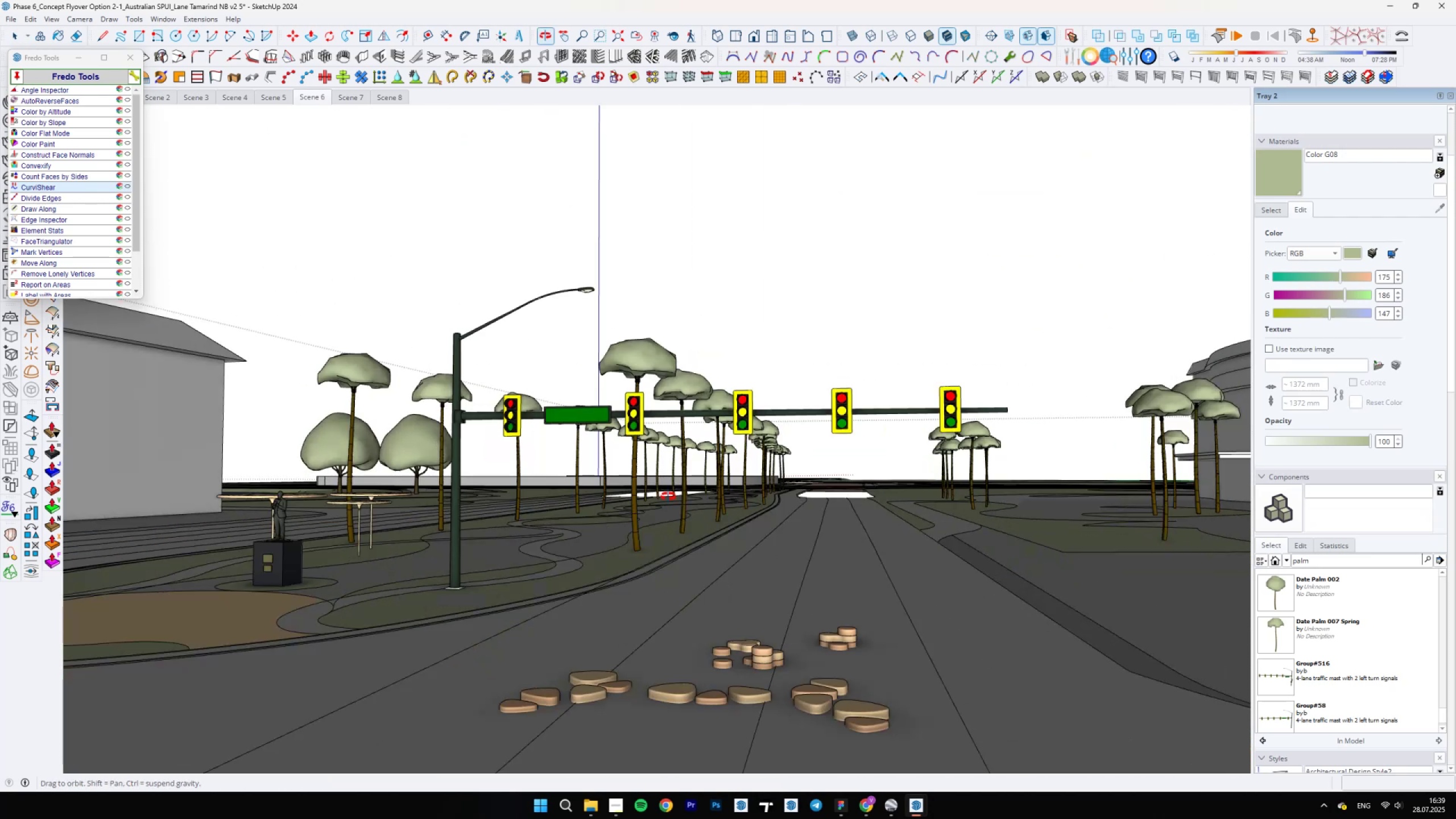 
left_click([882, 813])
 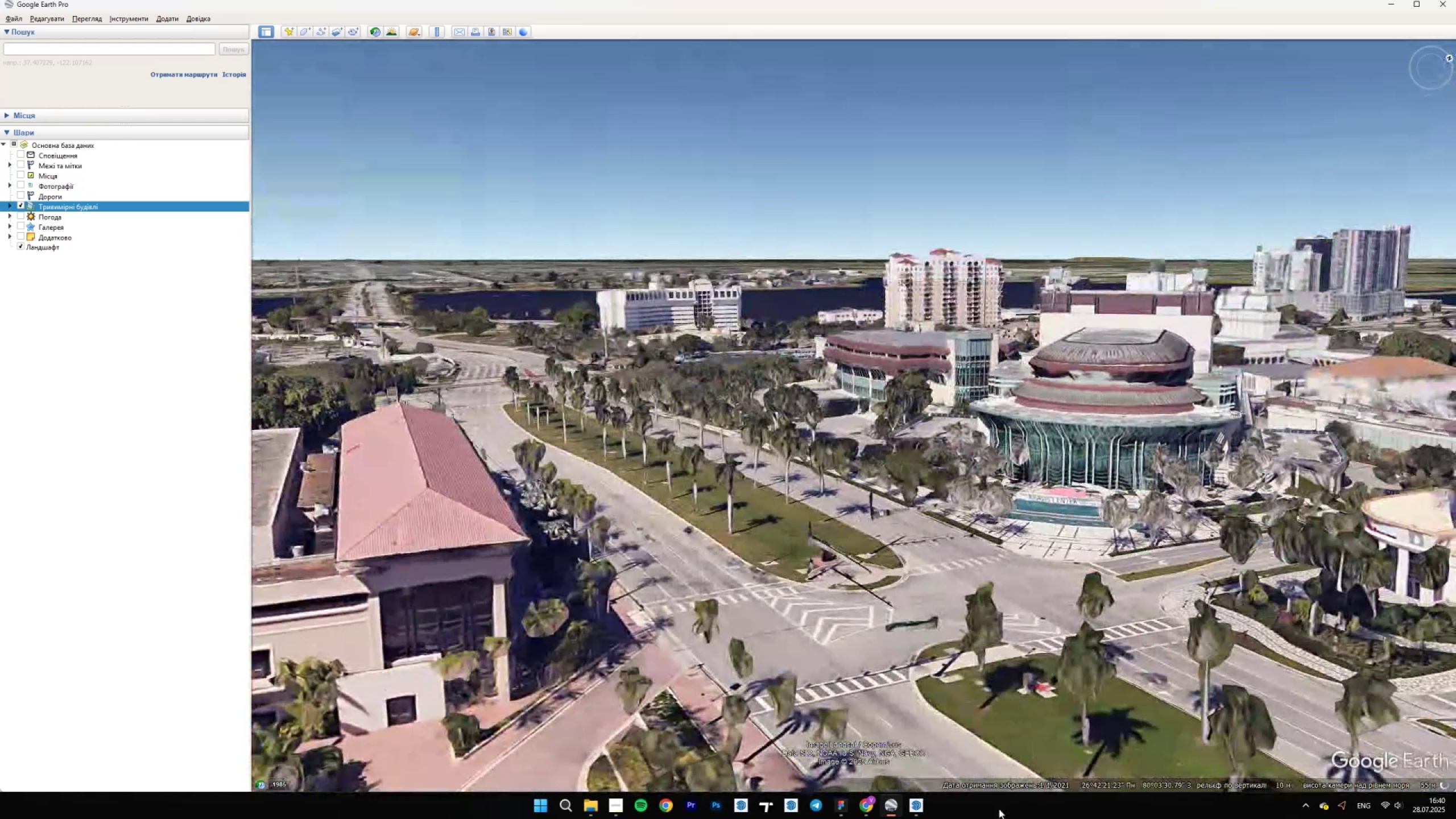 
mouse_move([914, 783])
 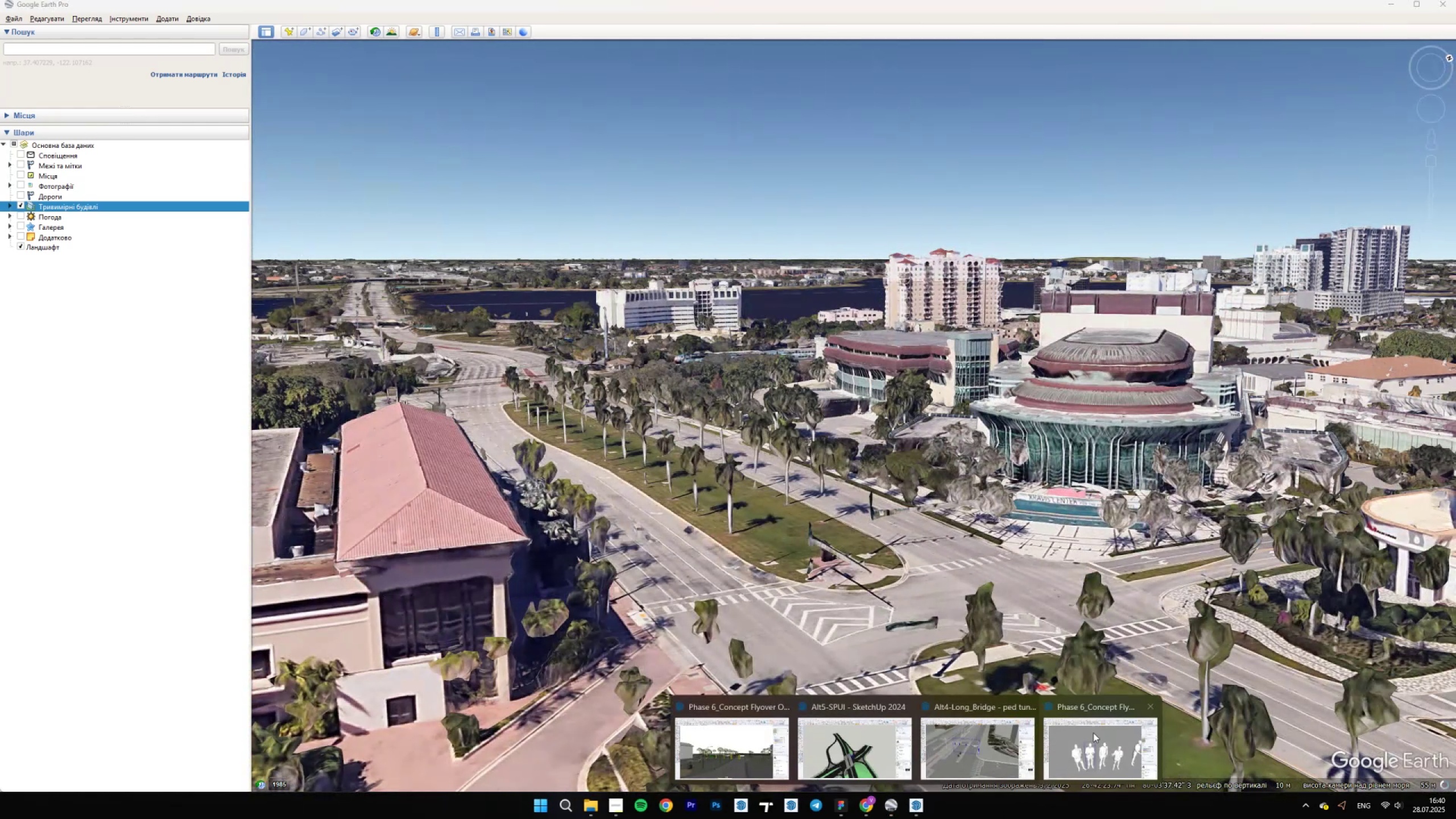 
left_click([1087, 741])
 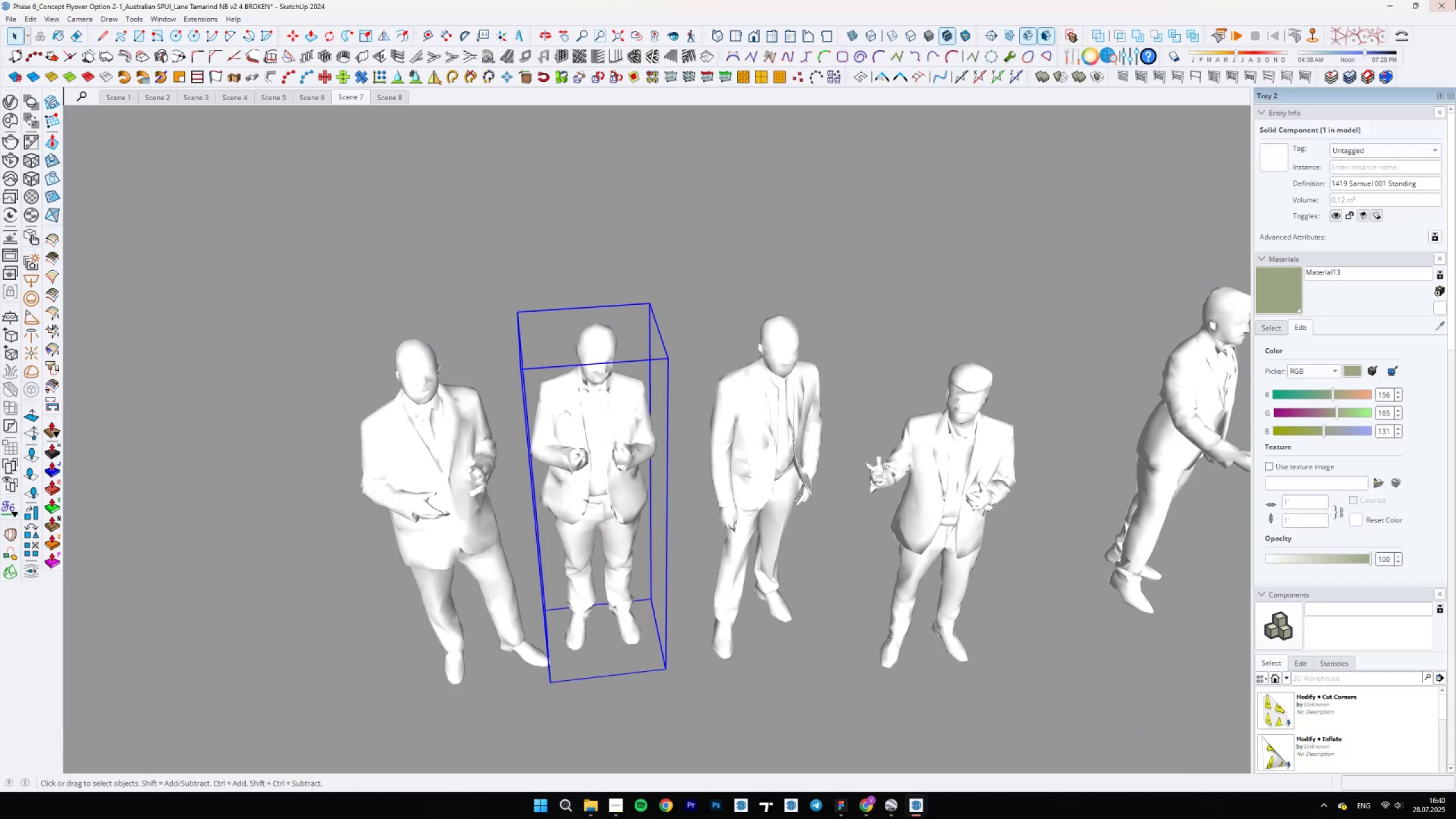 
left_click([1455, 0])
 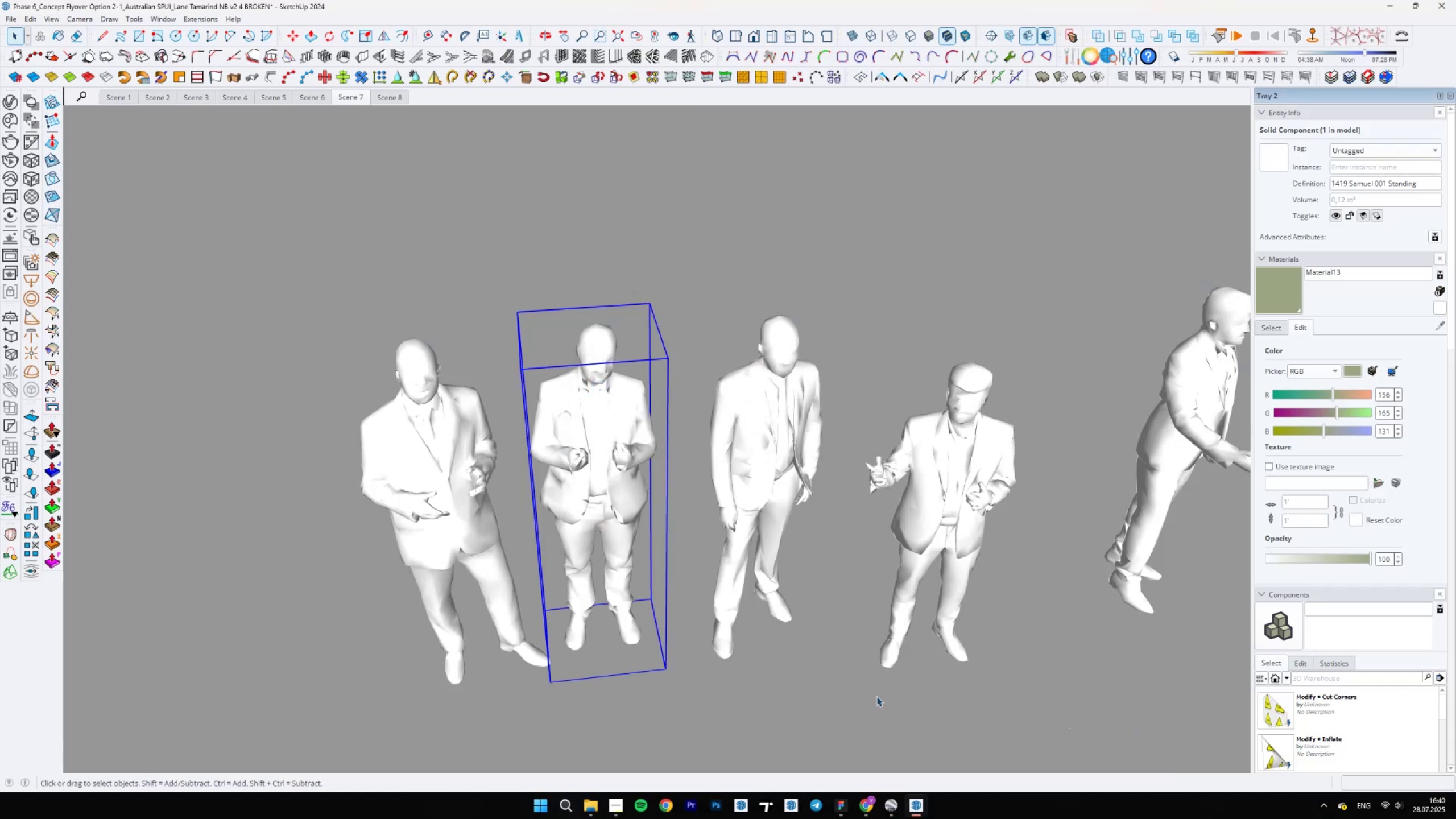 
left_click([915, 805])
 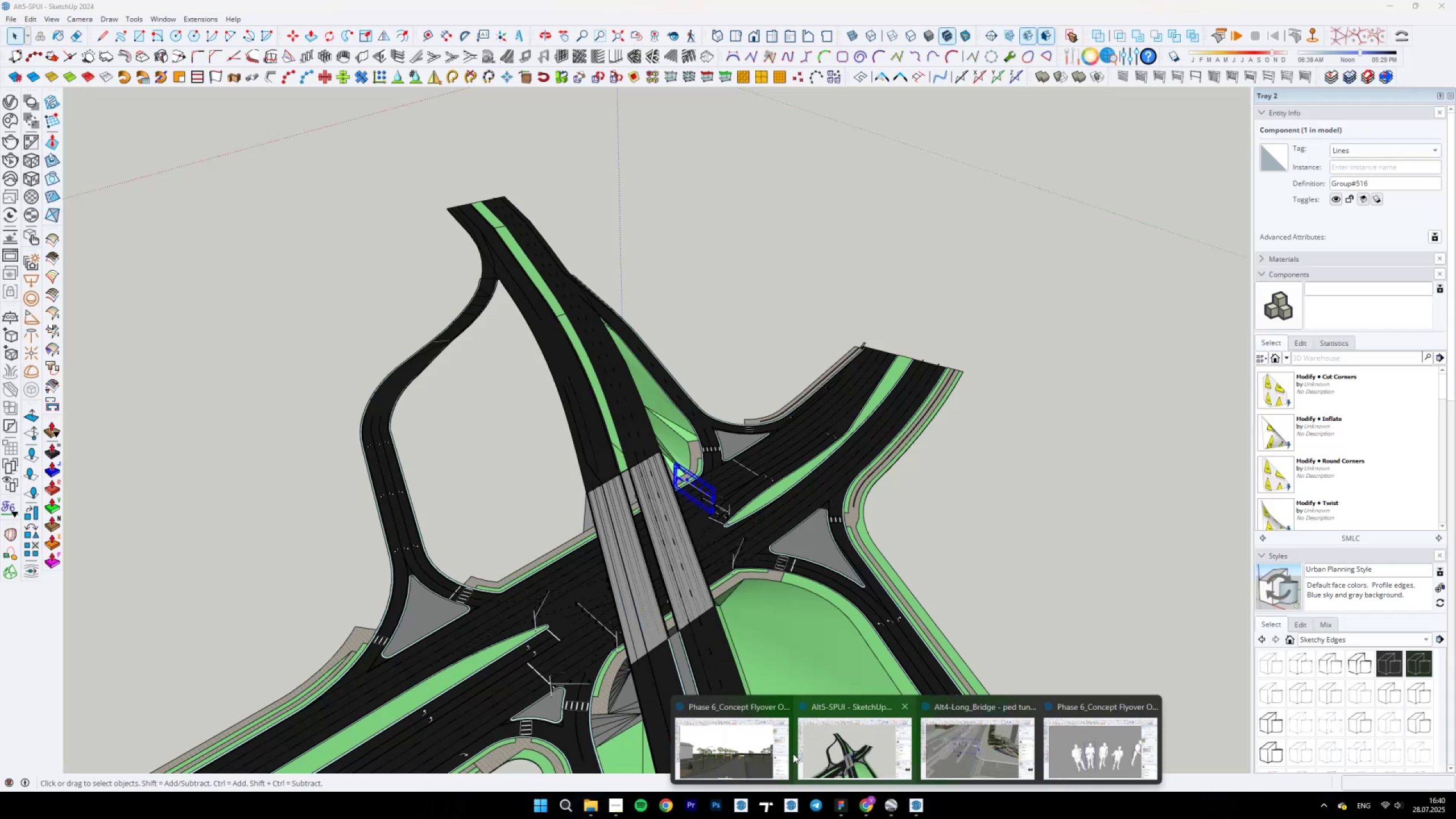 
left_click([737, 747])
 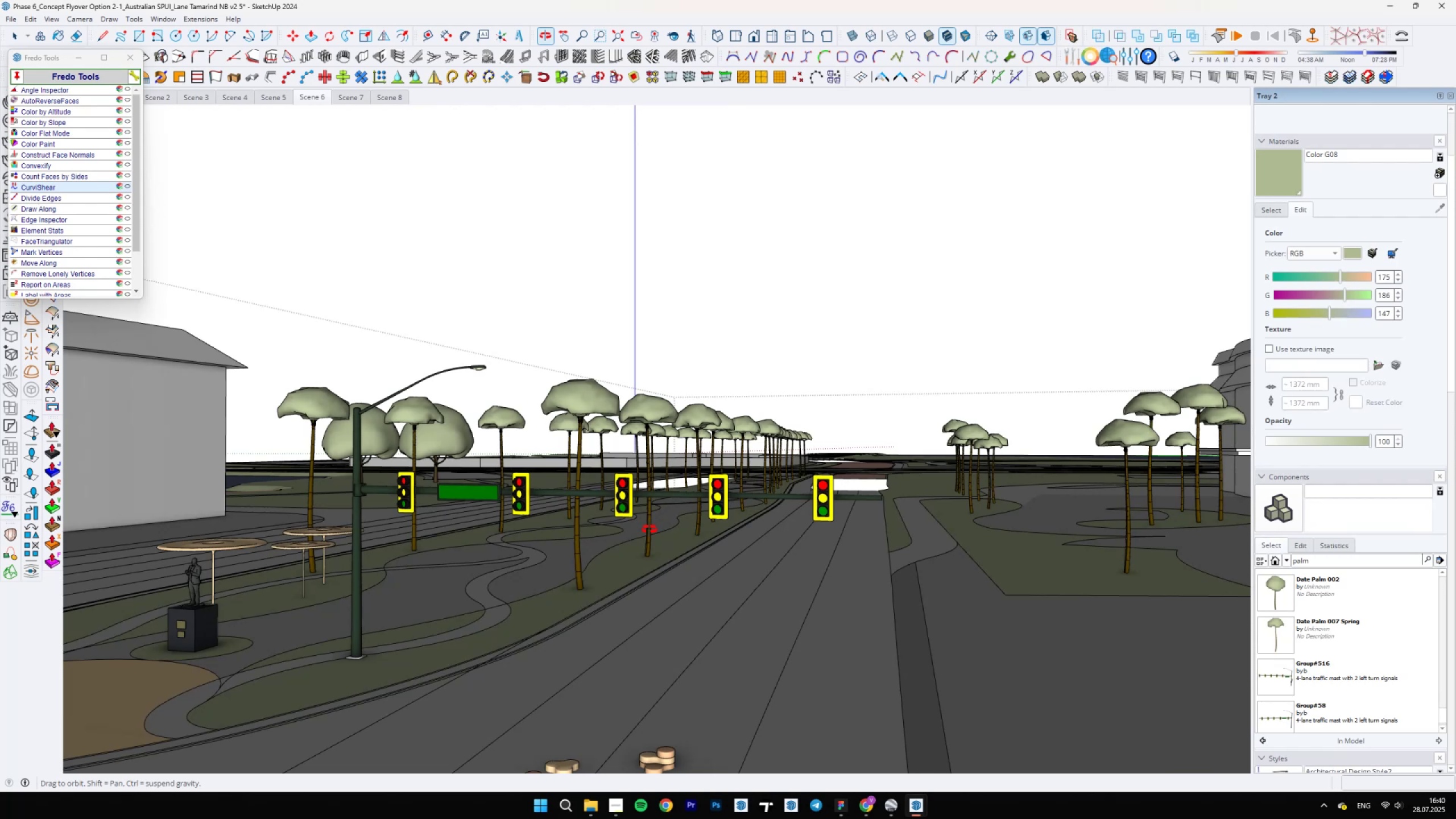 
scroll: coordinate [508, 610], scroll_direction: up, amount: 6.0
 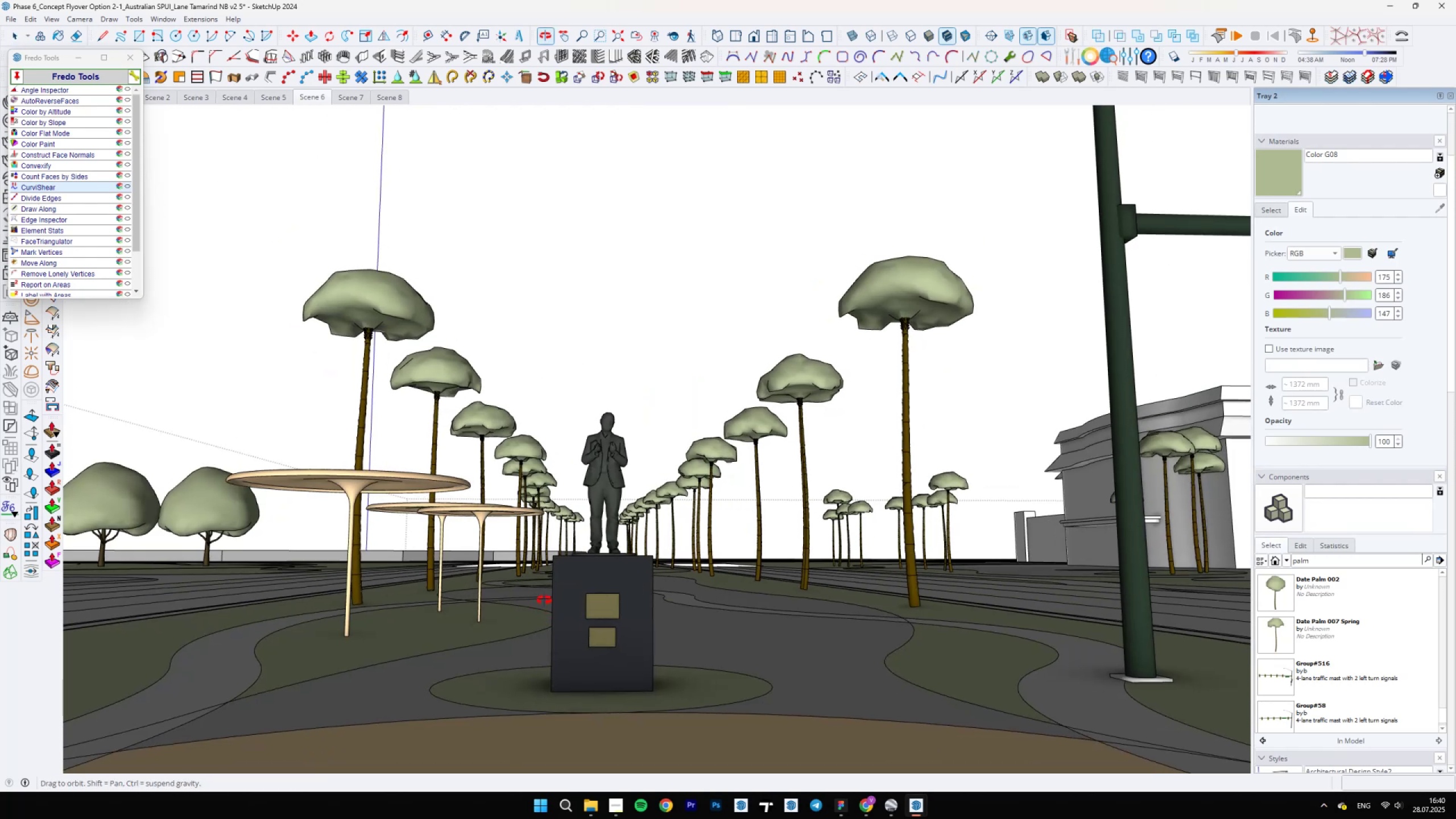 
wait(5.12)
 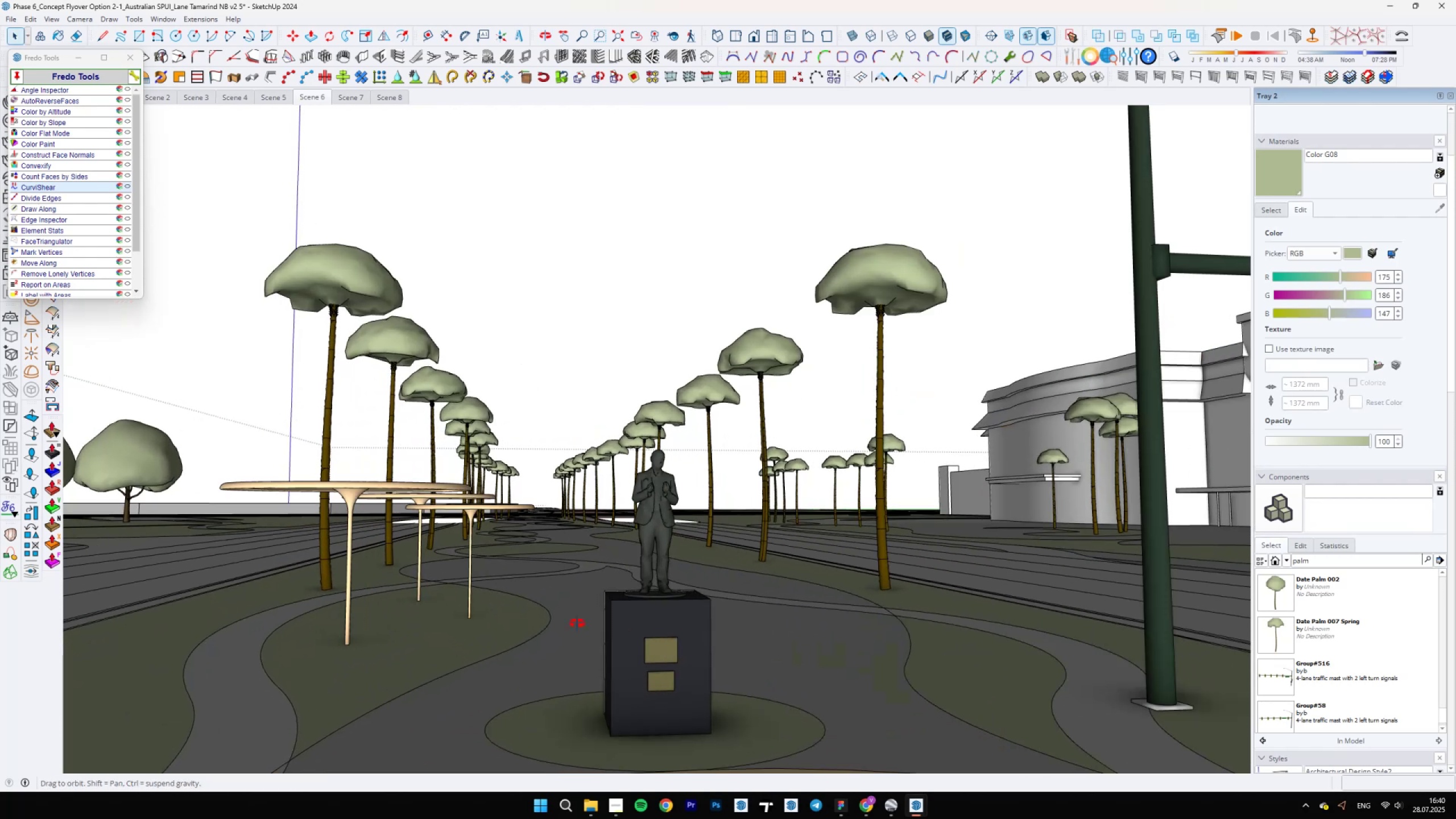 
hold_key(key=ShiftLeft, duration=0.73)
 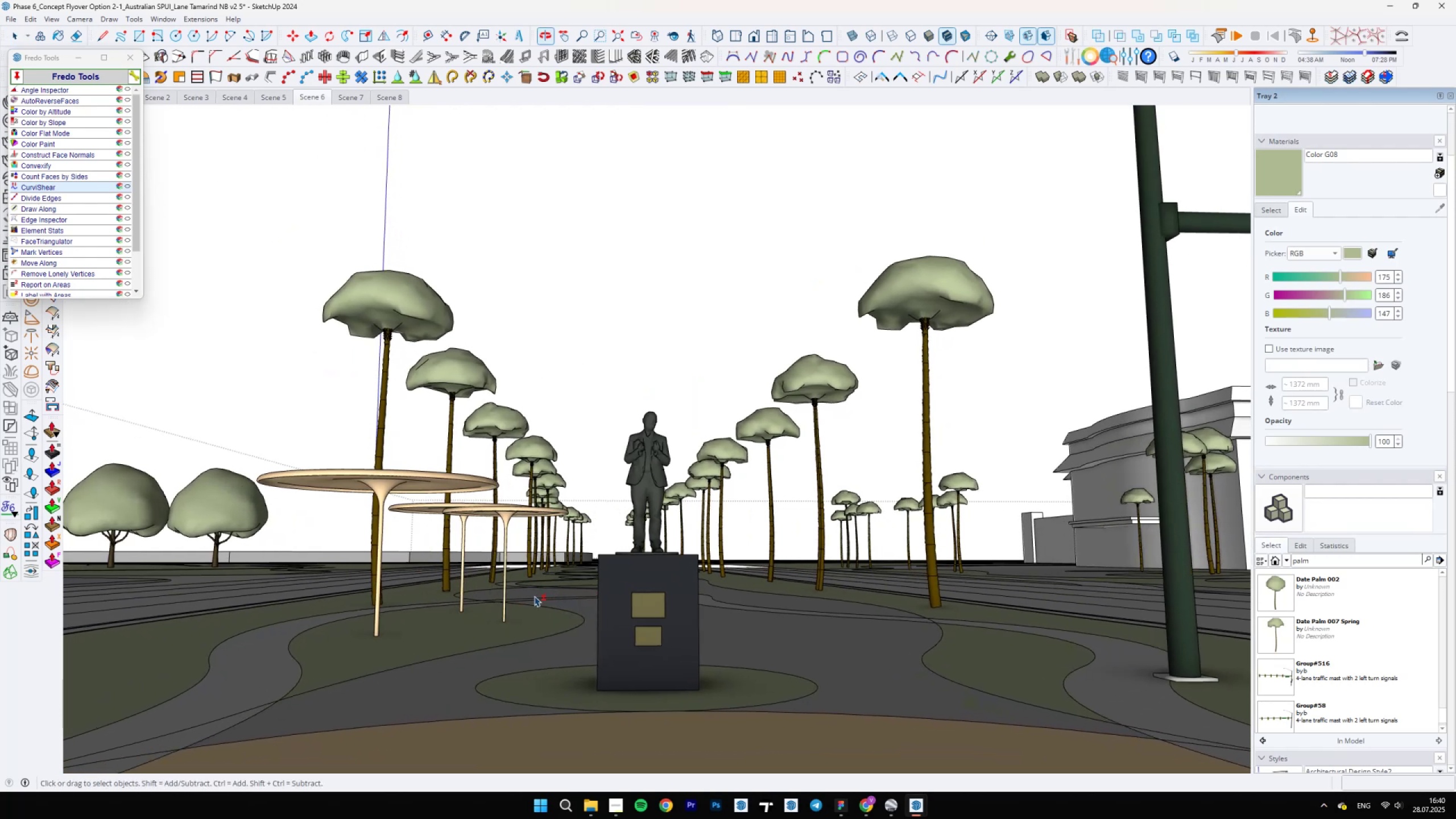 
scroll: coordinate [534, 596], scroll_direction: down, amount: 3.0
 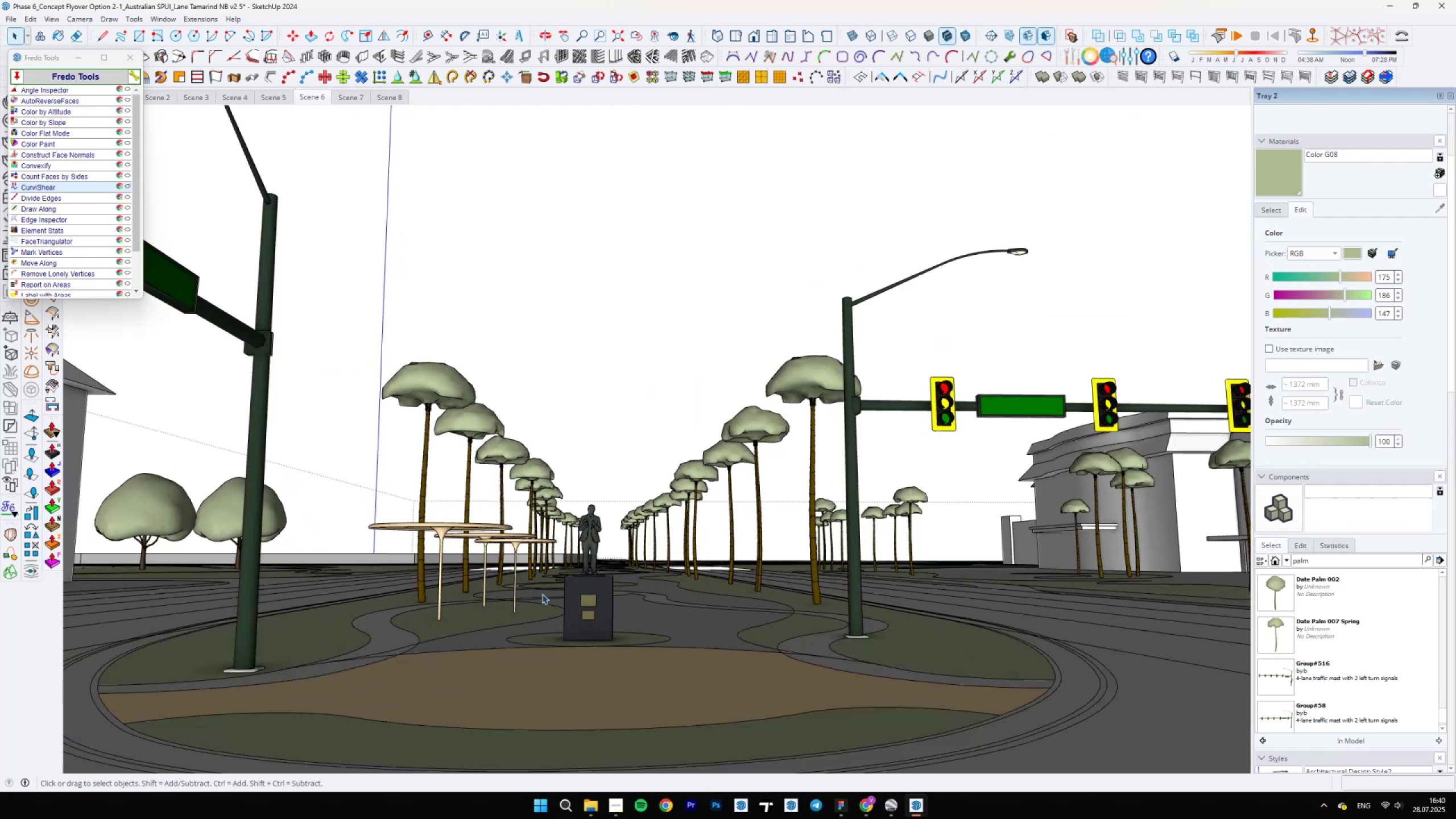 
hold_key(key=ShiftLeft, duration=1.5)
 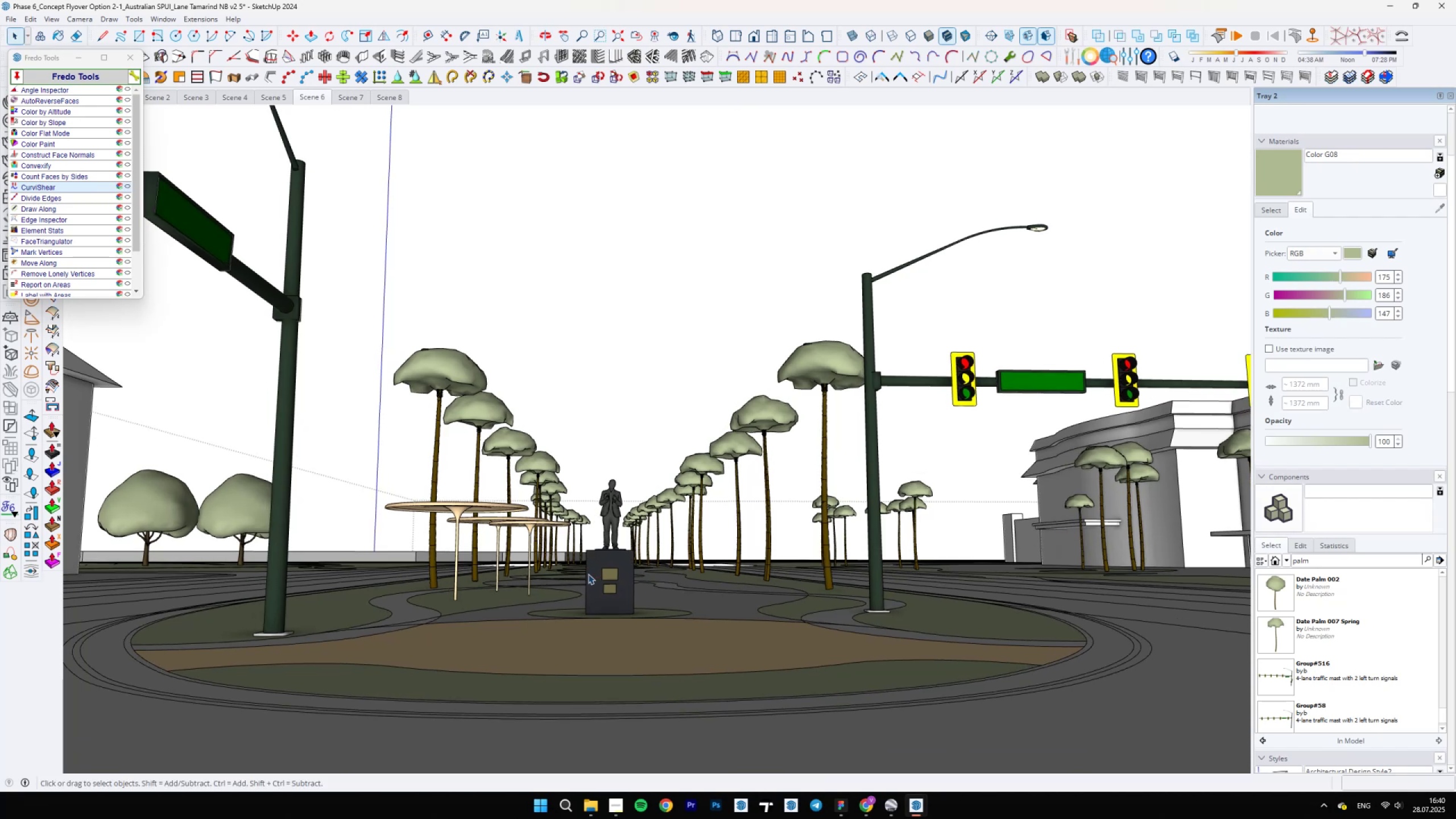 
wait(13.77)
 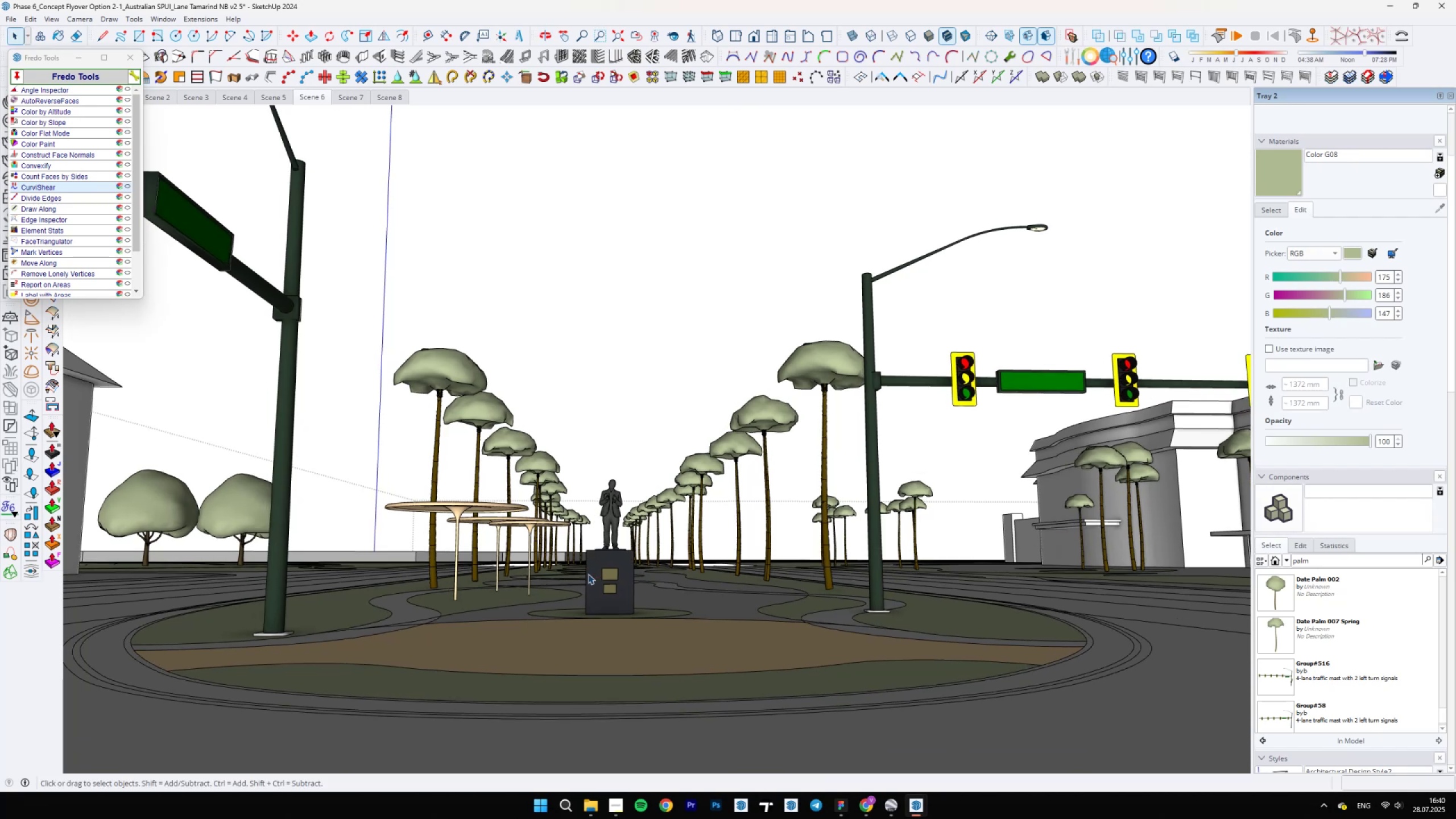 
hold_key(key=ShiftLeft, duration=0.5)
 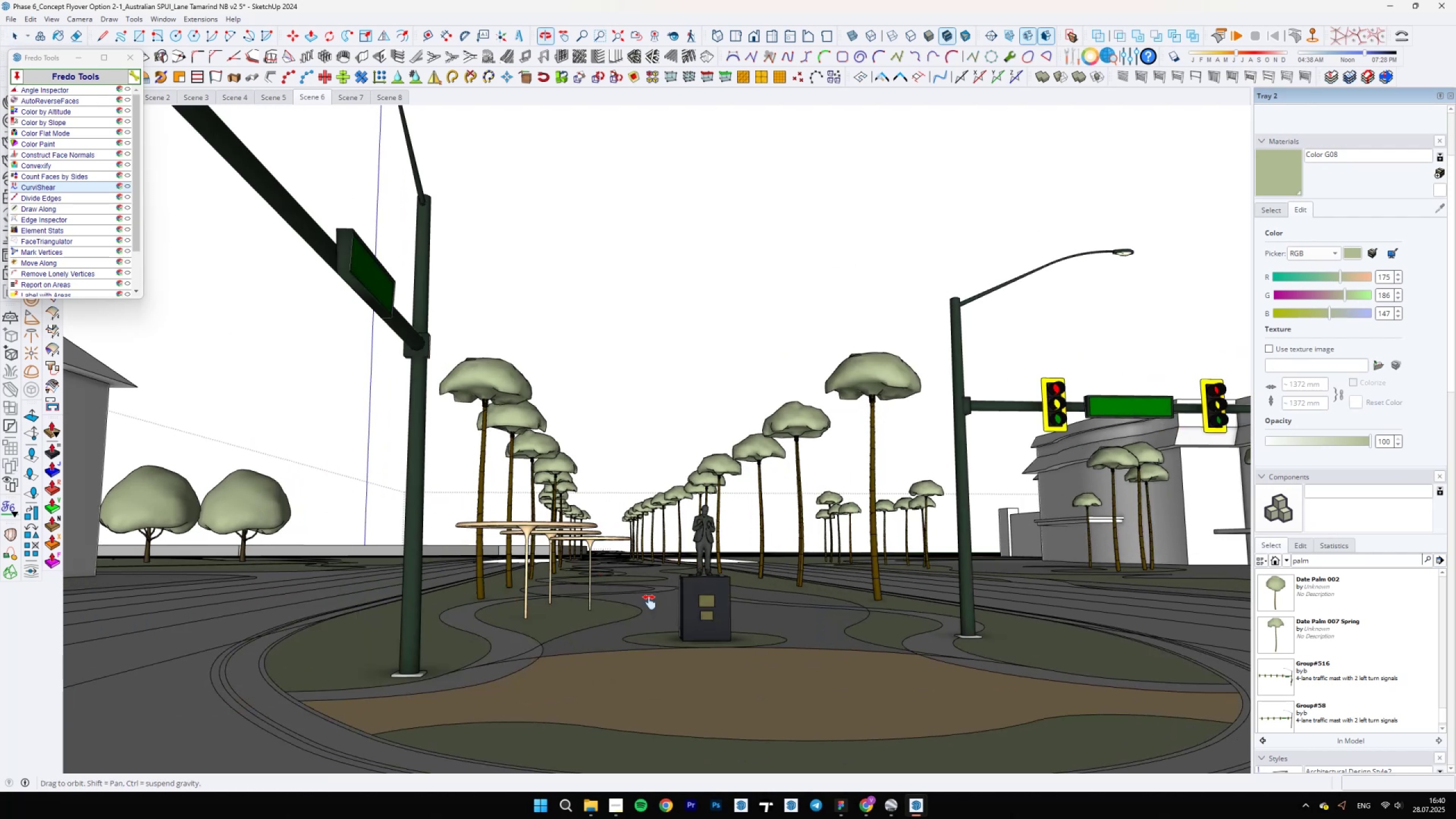 
scroll: coordinate [731, 628], scroll_direction: up, amount: 5.0
 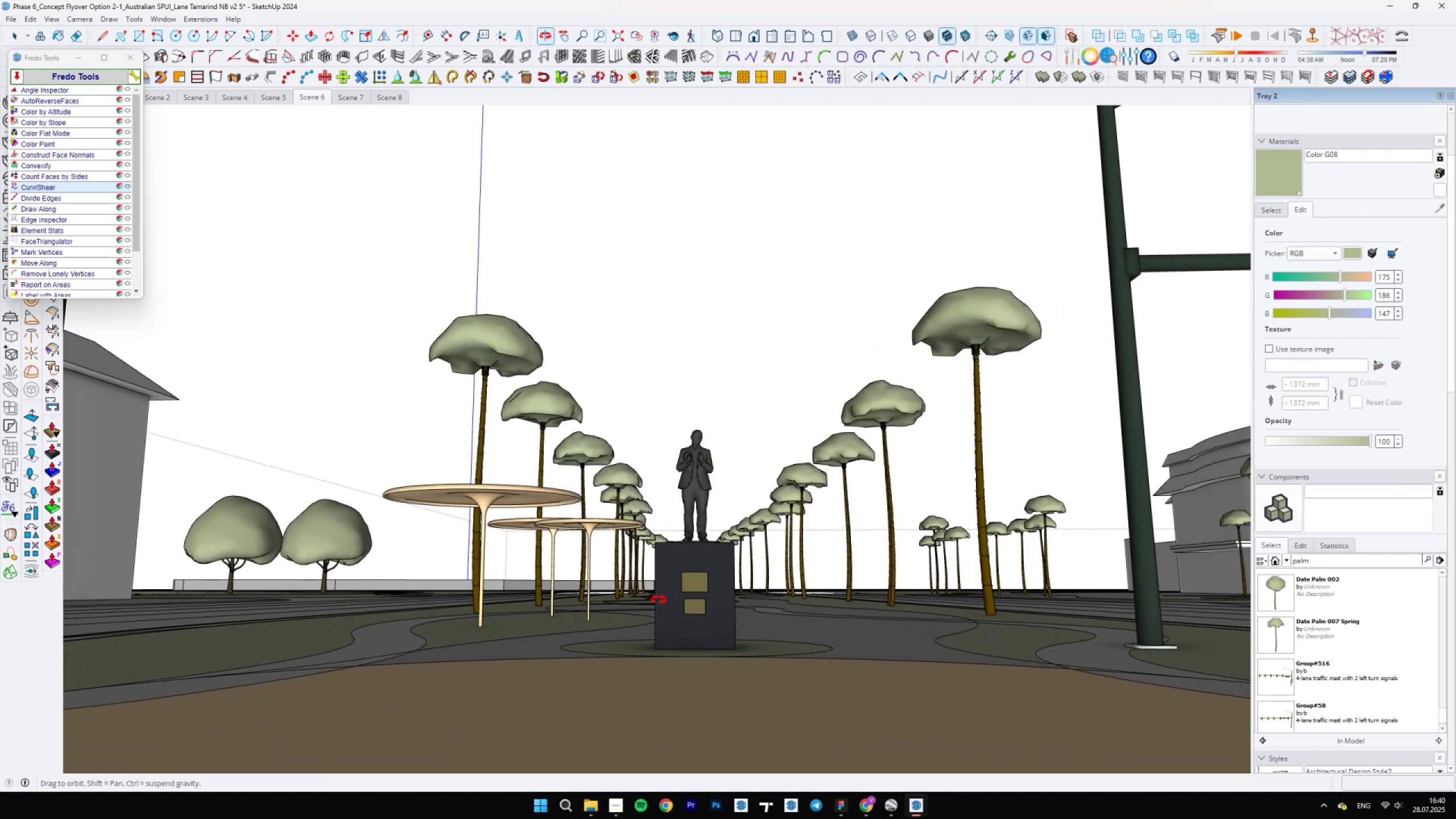 
hold_key(key=ShiftLeft, duration=1.06)
 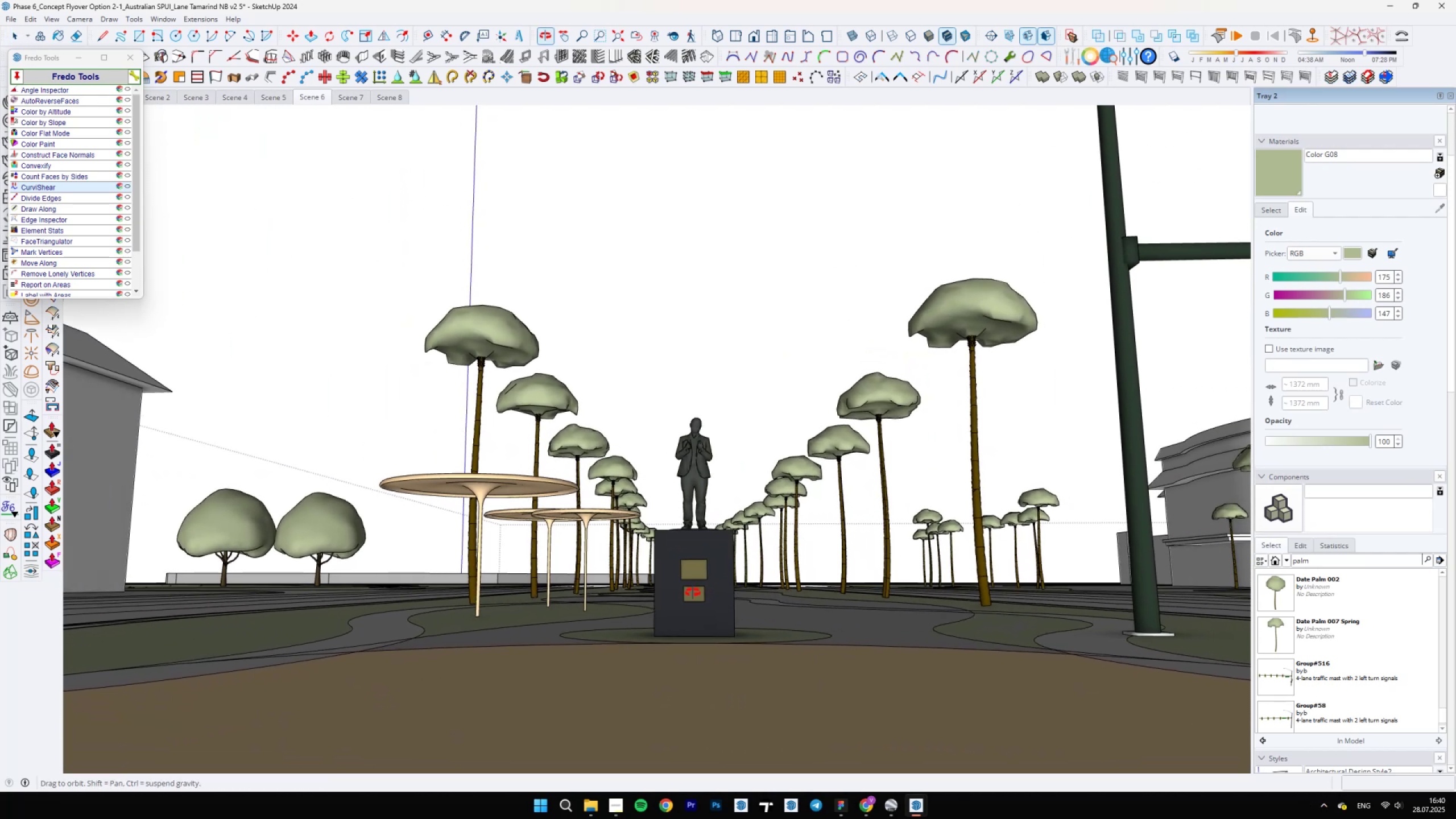 
hold_key(key=ShiftLeft, duration=1.53)
 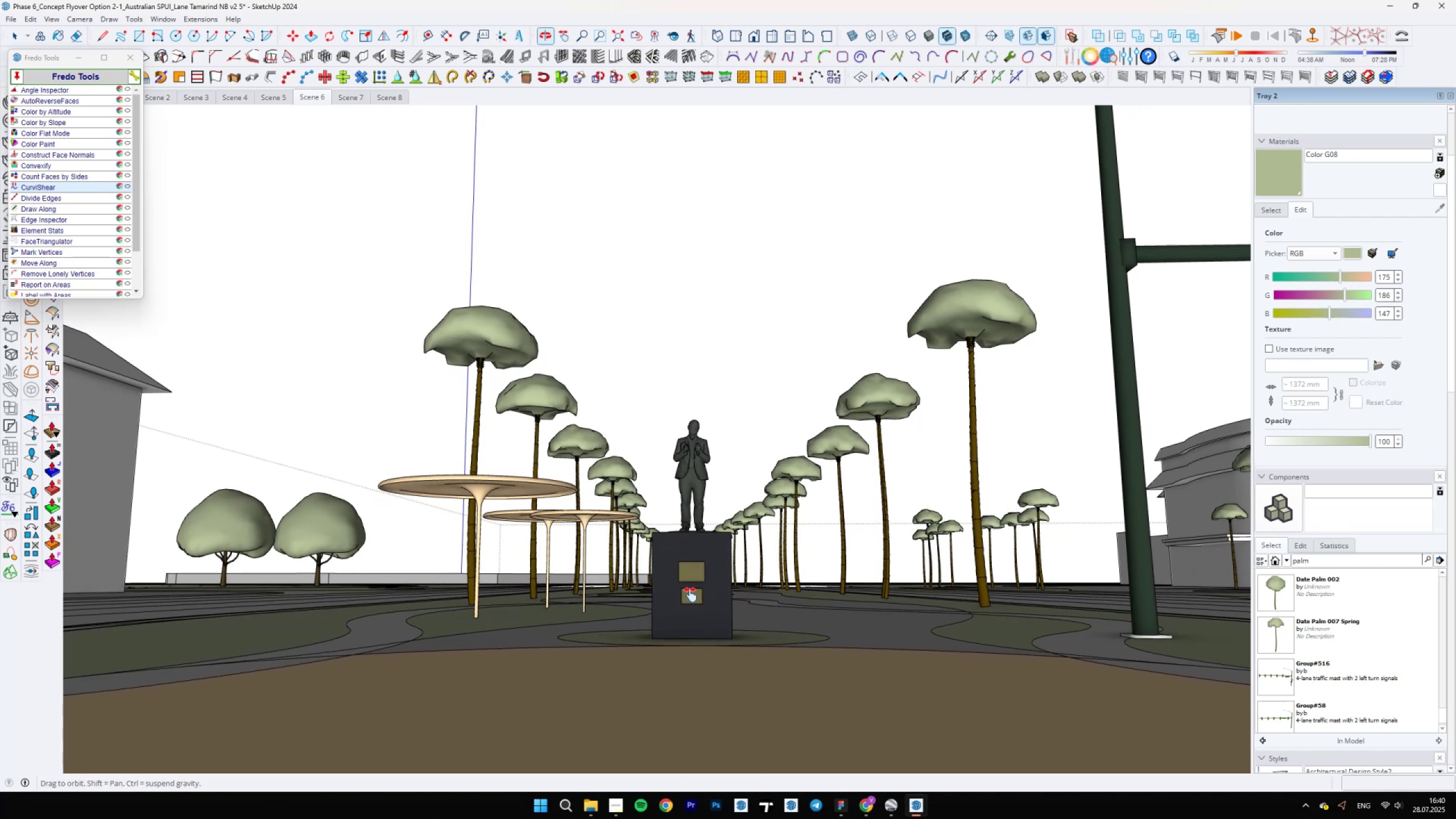 
hold_key(key=ShiftLeft, duration=1.51)
 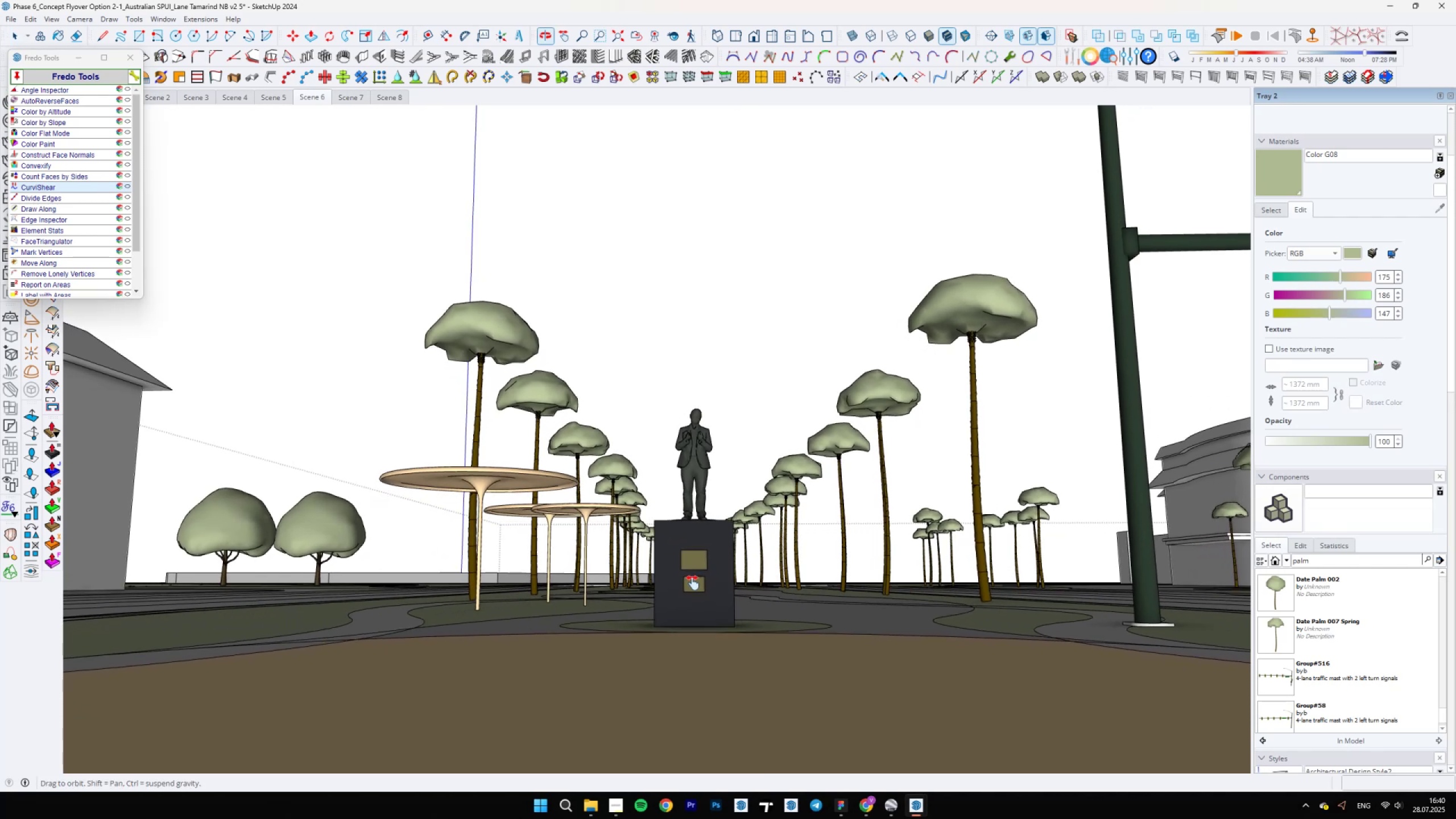 
hold_key(key=ShiftLeft, duration=1.24)
 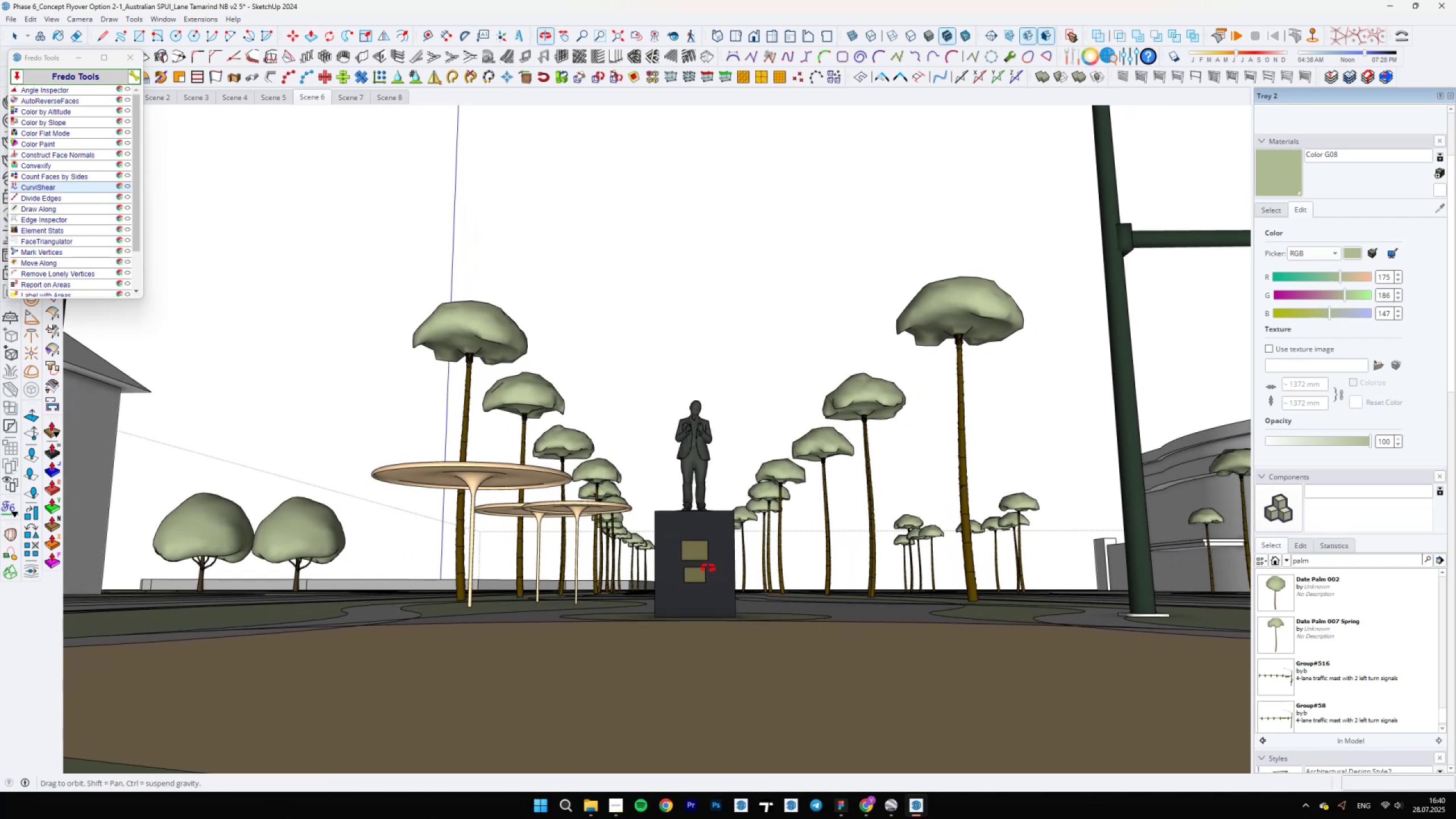 
hold_key(key=ShiftLeft, duration=1.5)
 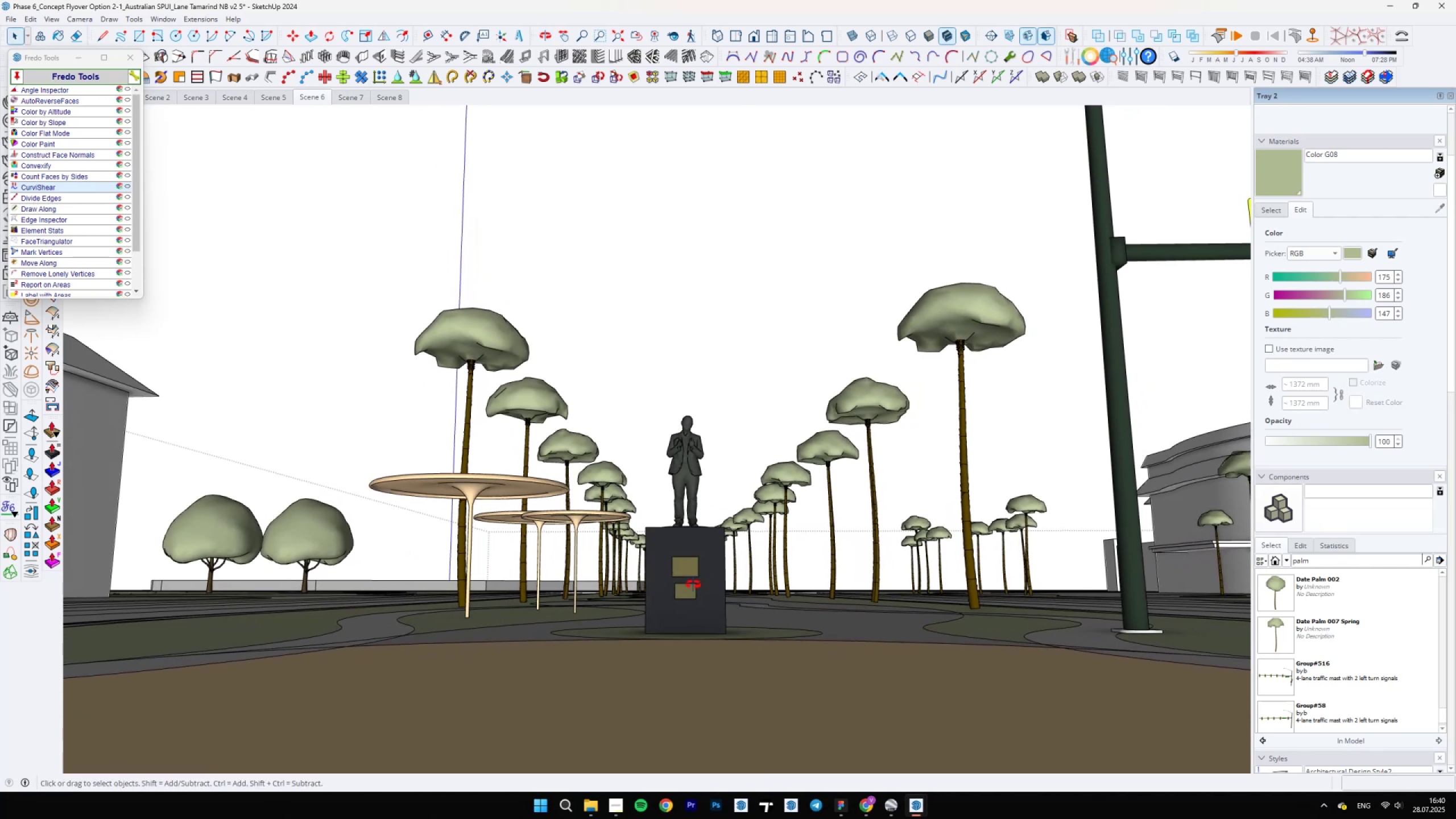 
hold_key(key=ShiftLeft, duration=0.3)
 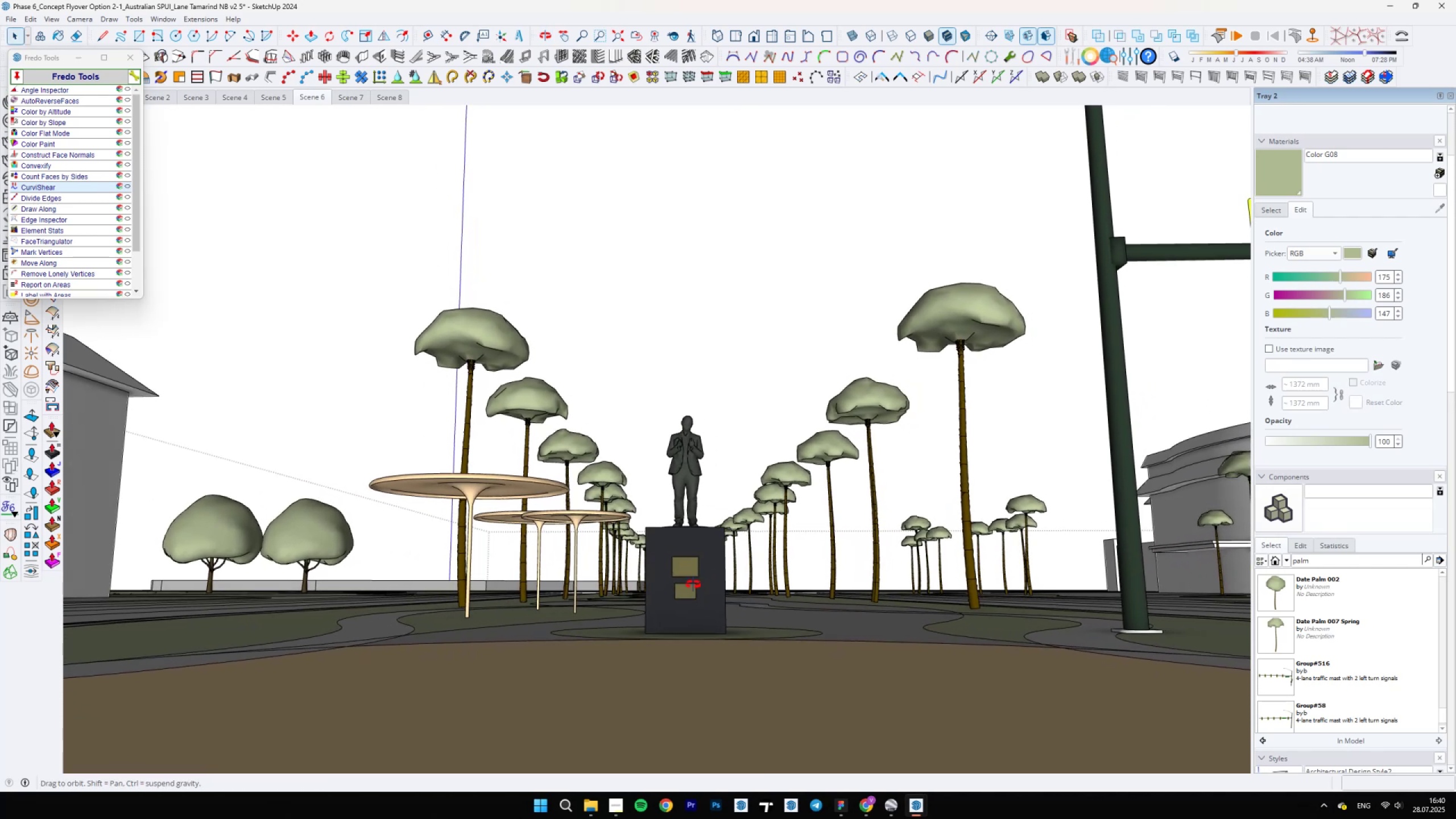 
scroll: coordinate [598, 576], scroll_direction: down, amount: 49.0
 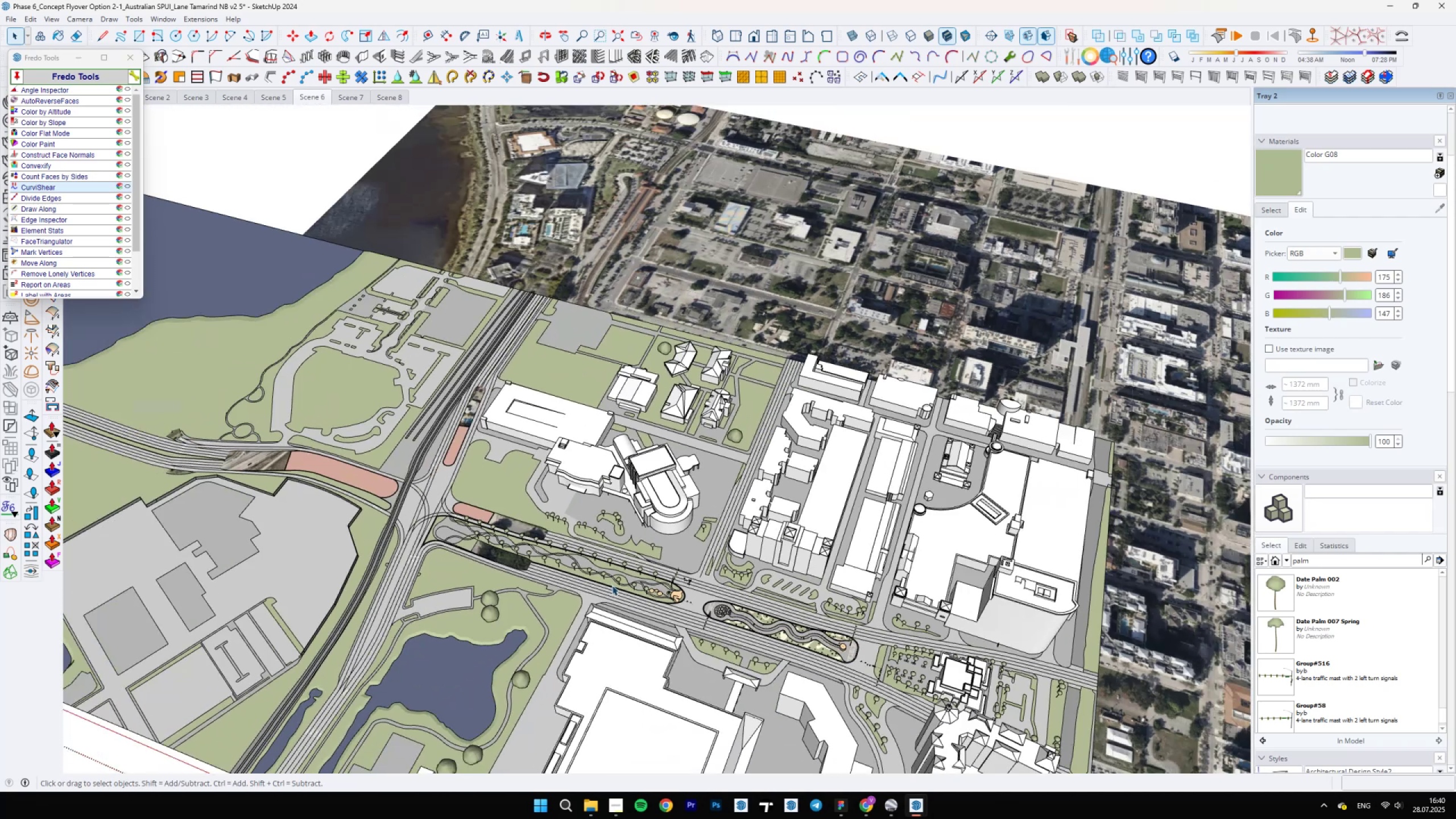 
scroll: coordinate [723, 567], scroll_direction: up, amount: 5.0
 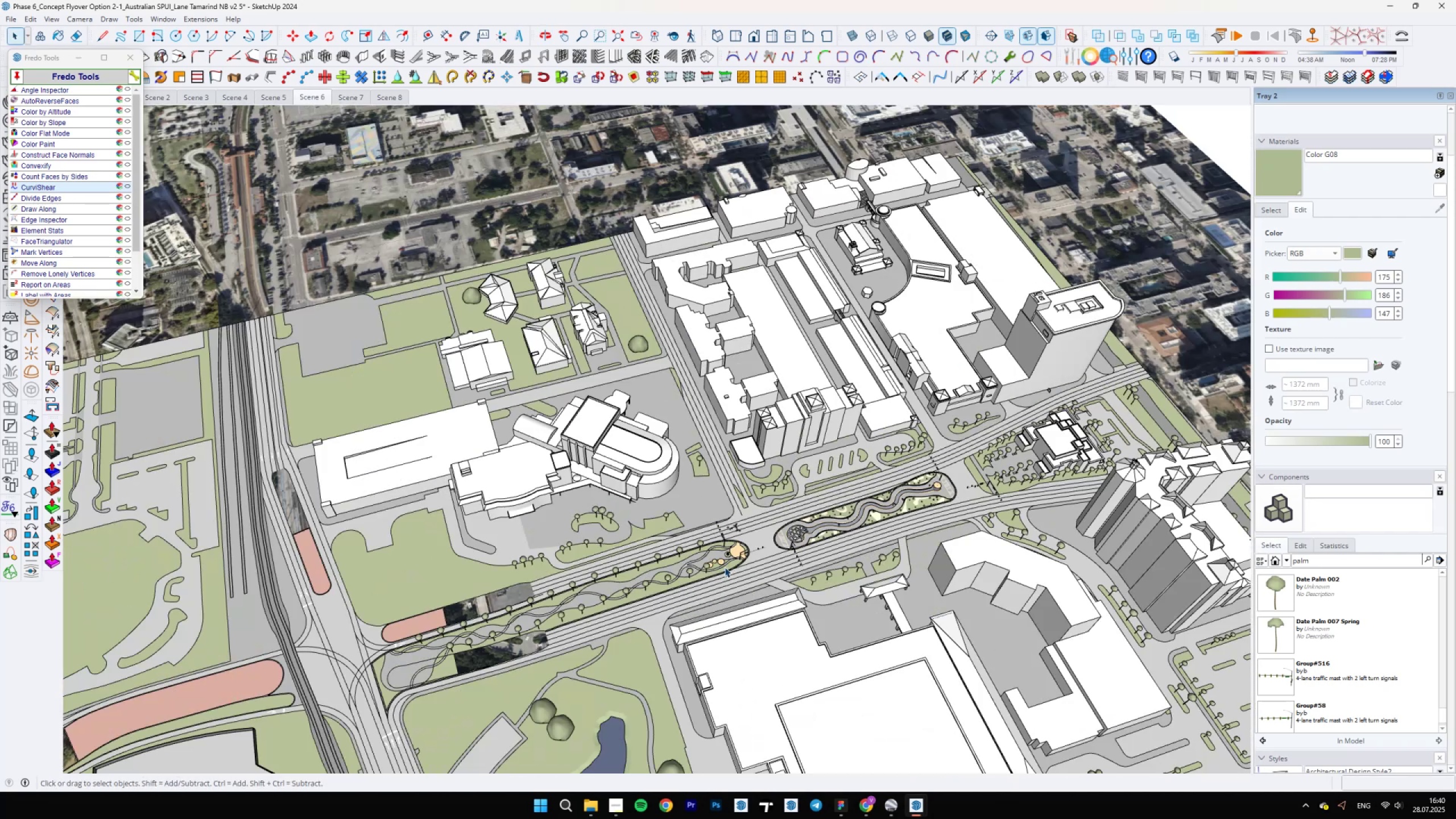 
scroll: coordinate [886, 504], scroll_direction: down, amount: 1.0
 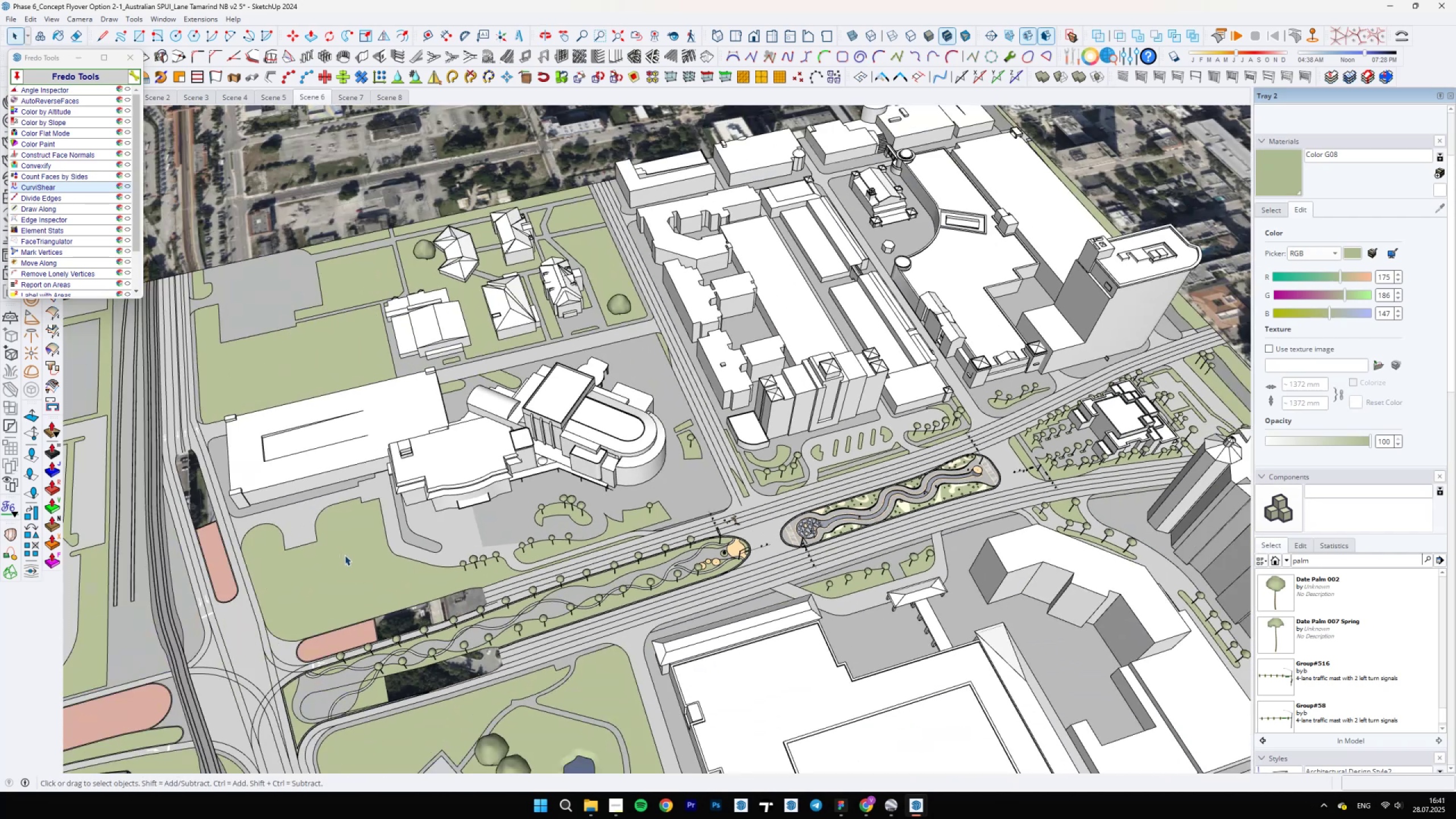 
scroll: coordinate [386, 583], scroll_direction: none, amount: 0.0
 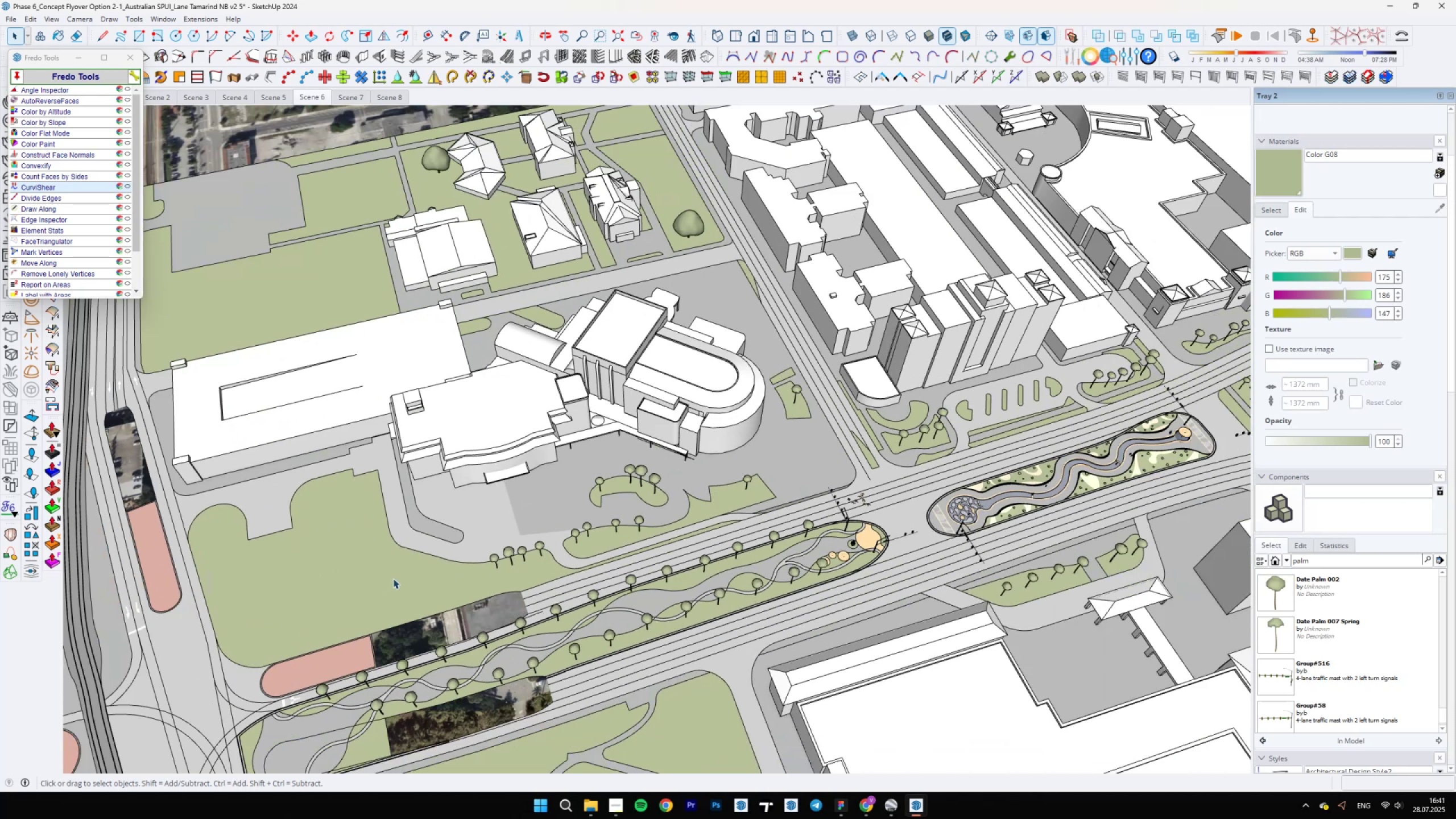 
wait(10.12)
 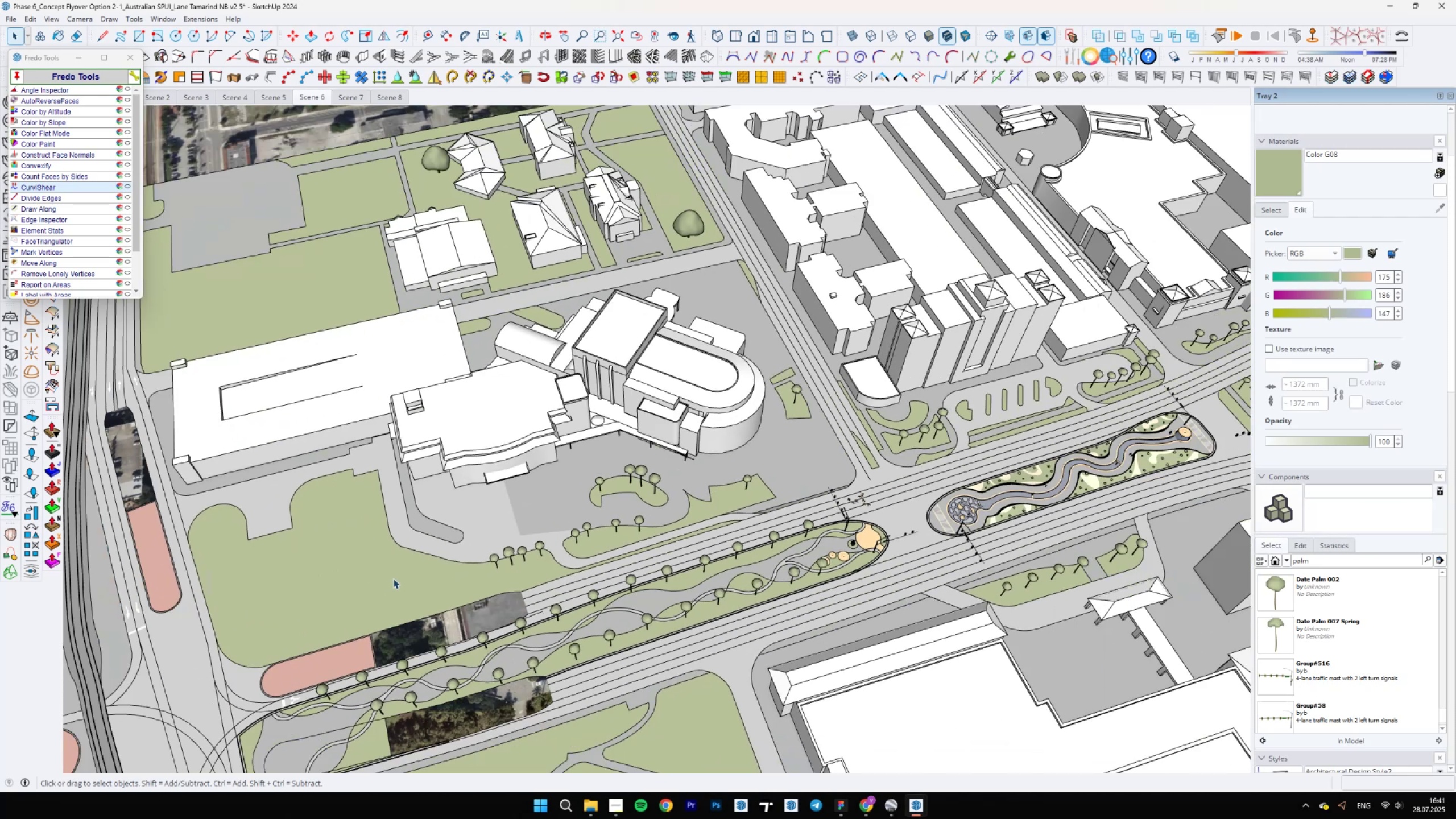 
scroll: coordinate [667, 622], scroll_direction: down, amount: 1.0
 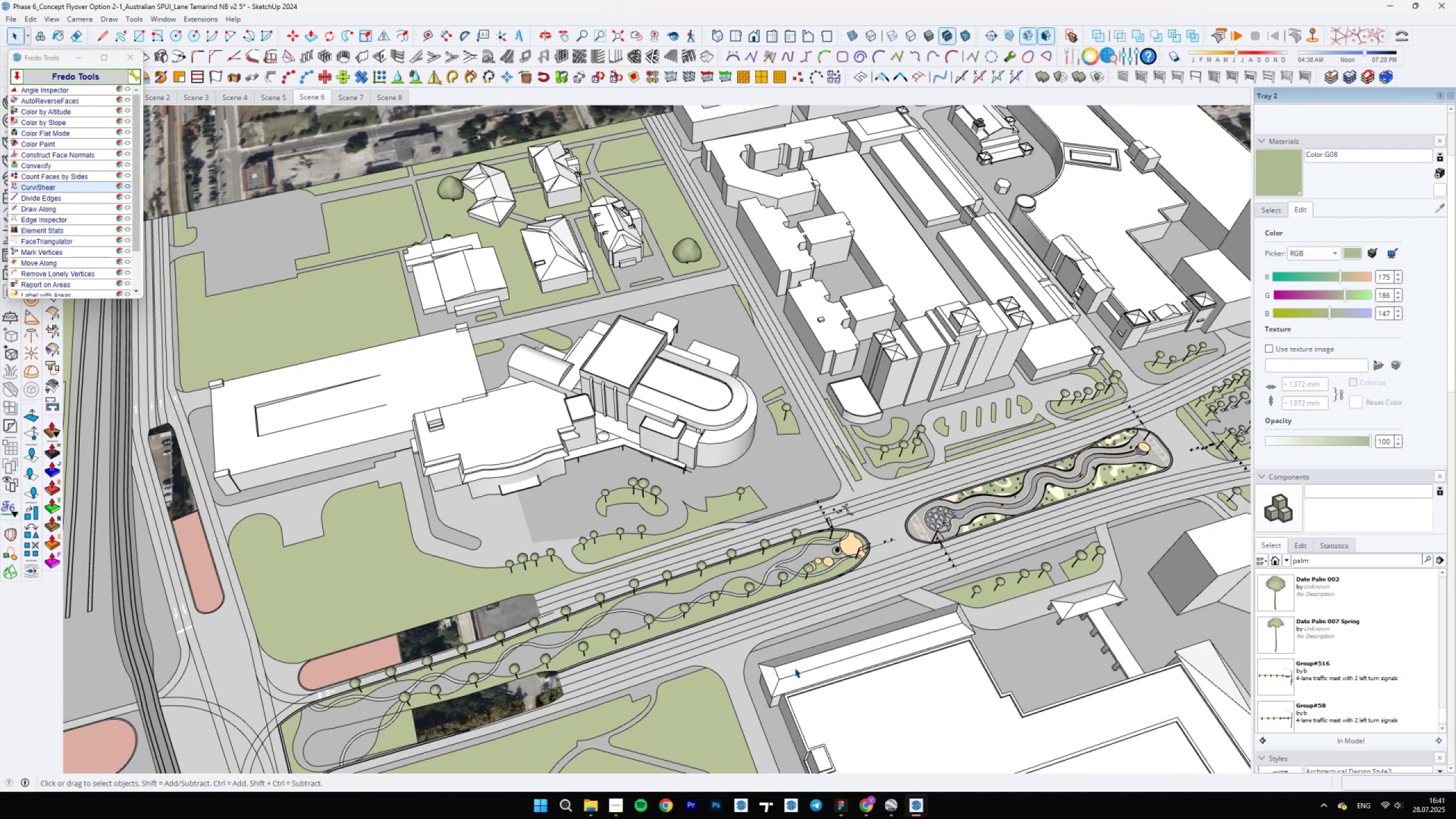 
scroll: coordinate [653, 639], scroll_direction: up, amount: 31.0
 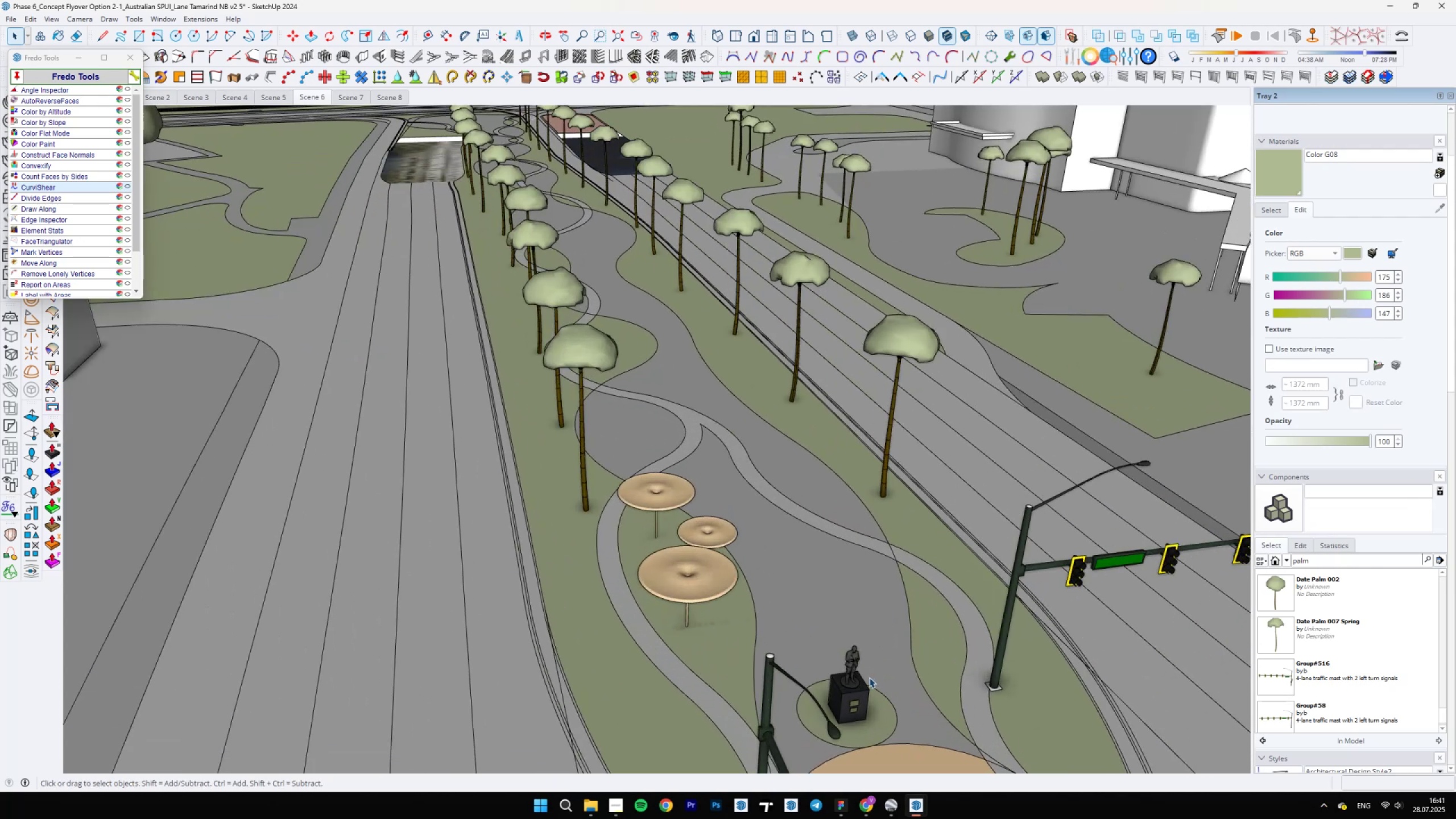 
scroll: coordinate [738, 602], scroll_direction: down, amount: 9.0
 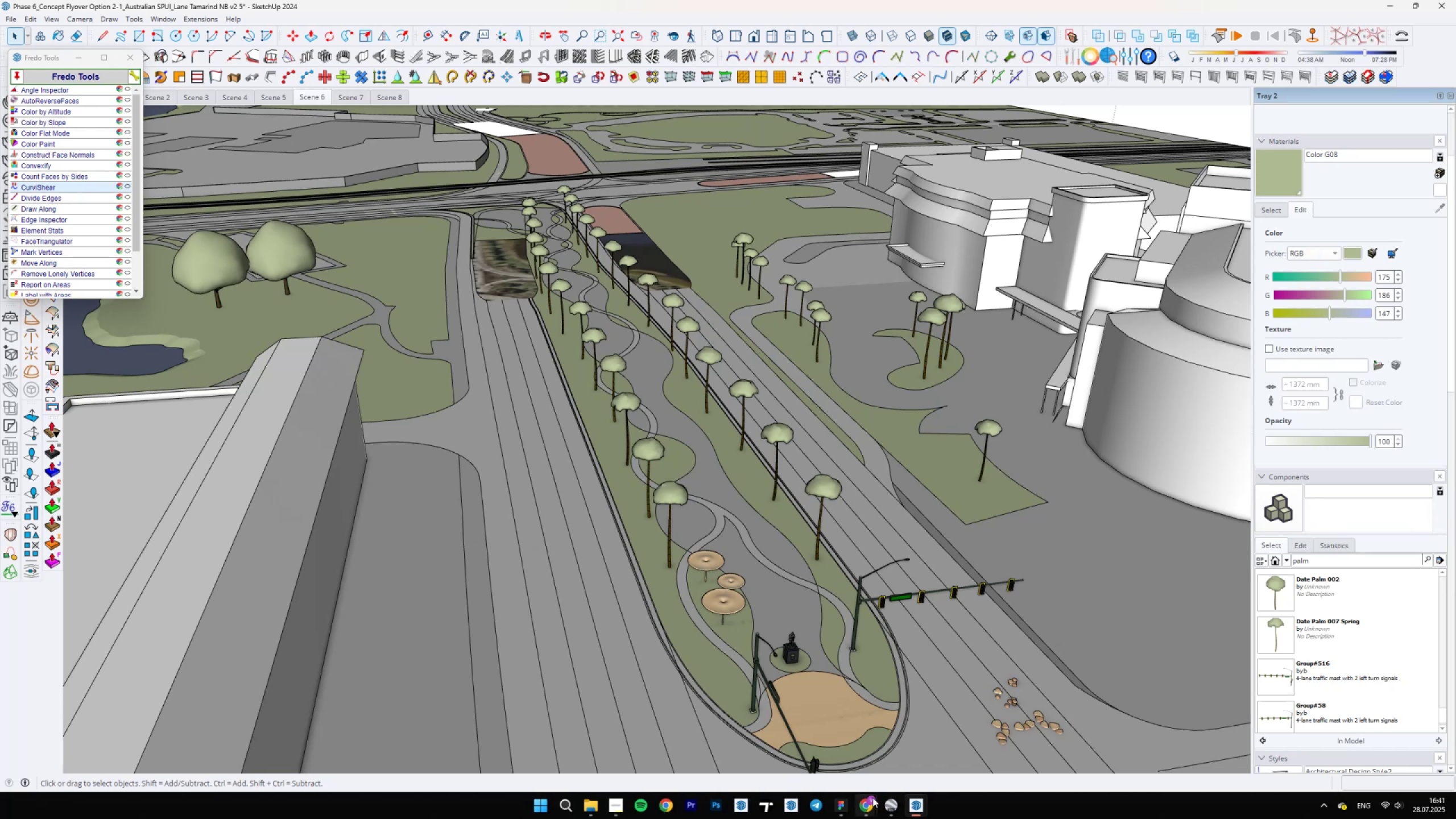 
double_click([820, 727])
 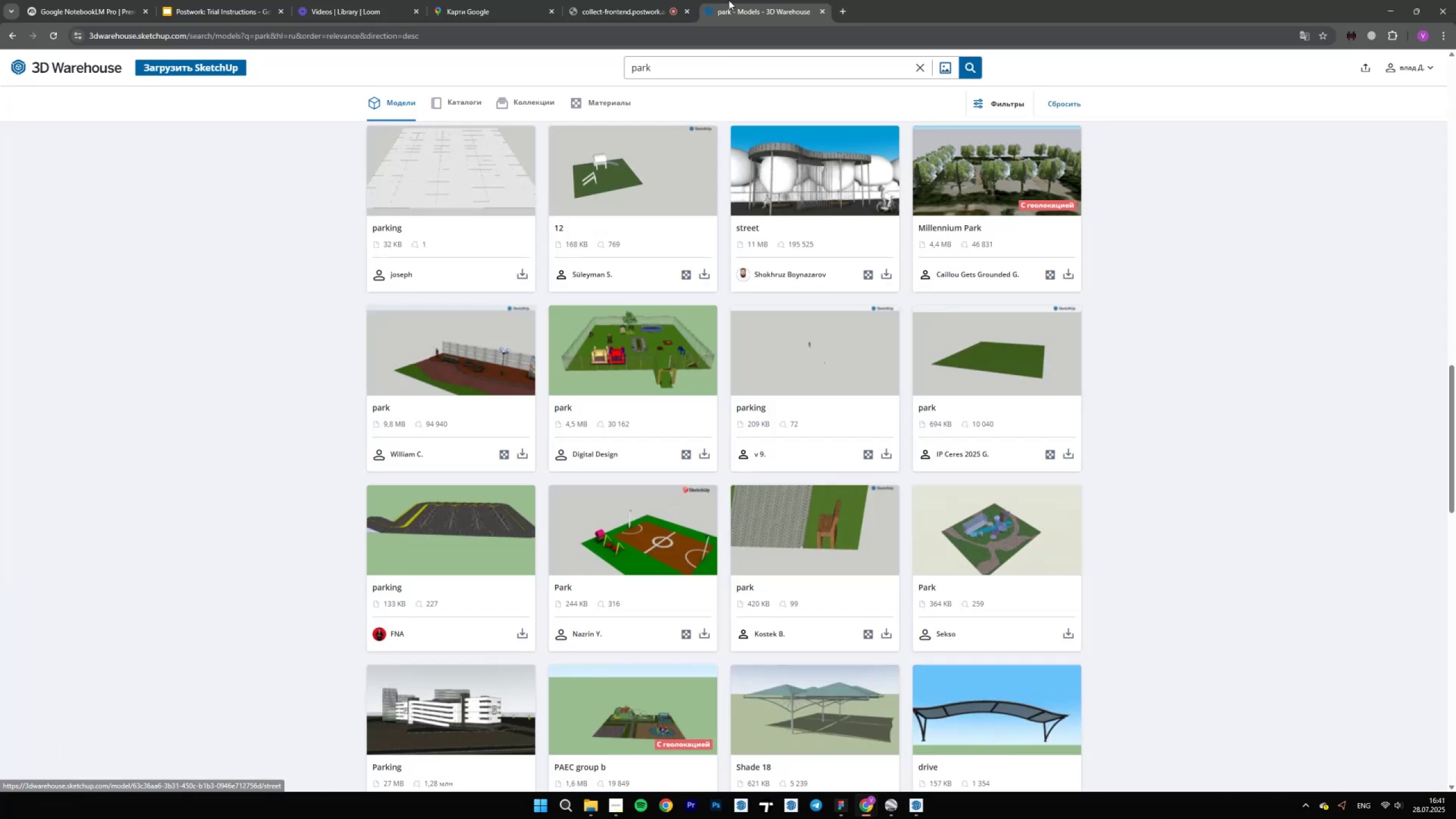 
left_click([673, 0])
 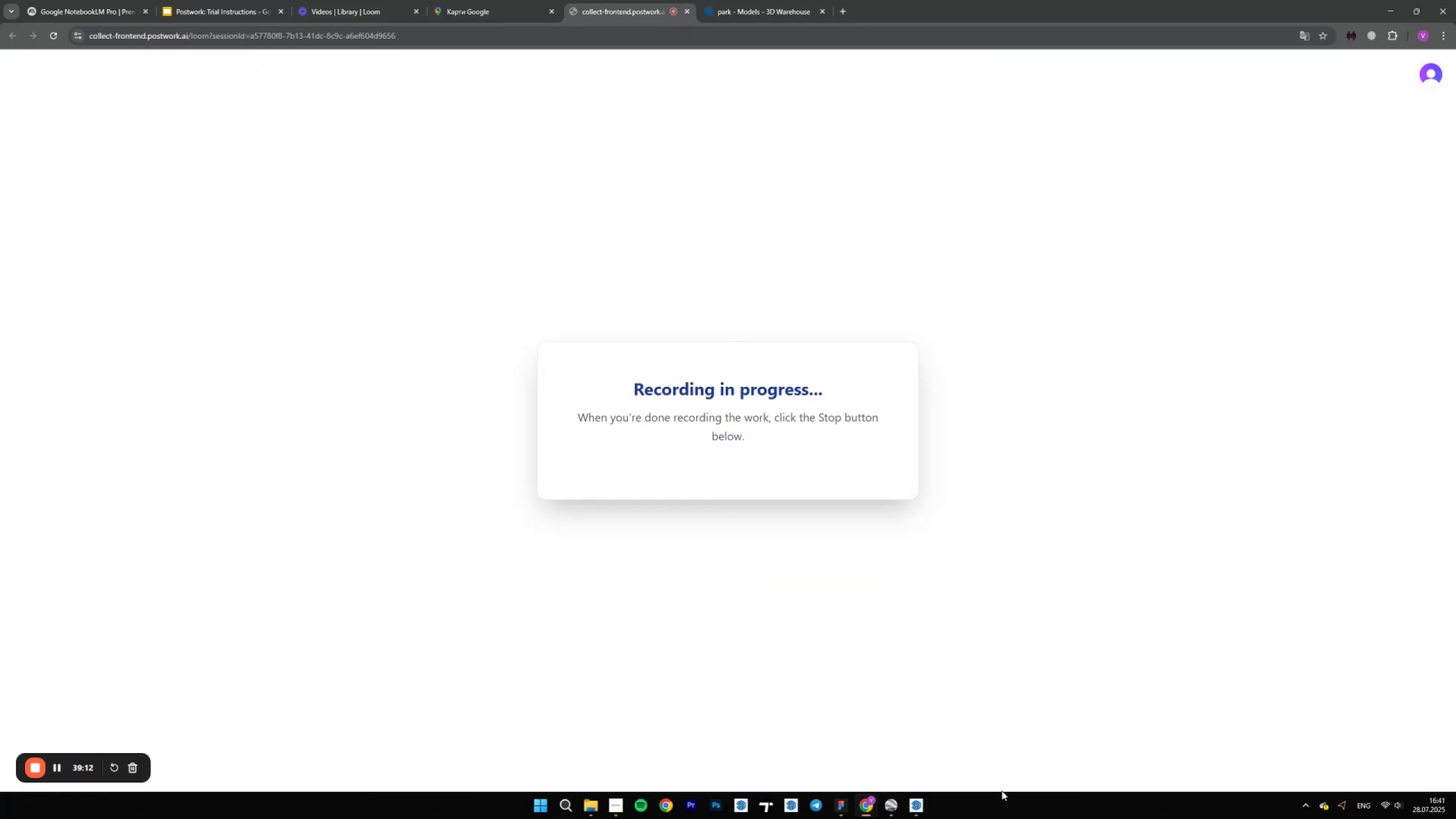 
left_click([925, 810])
 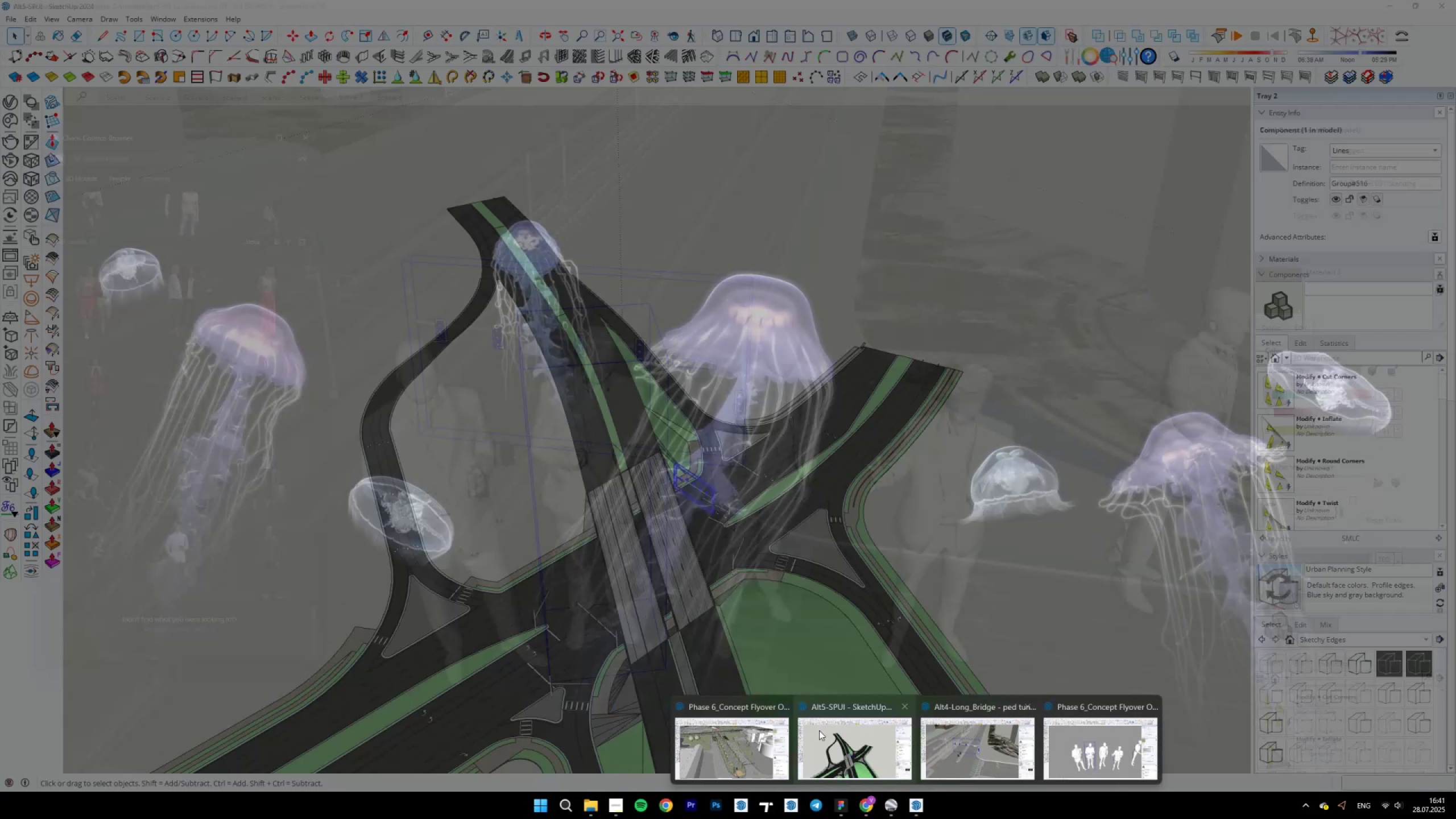 
left_click([744, 756])
 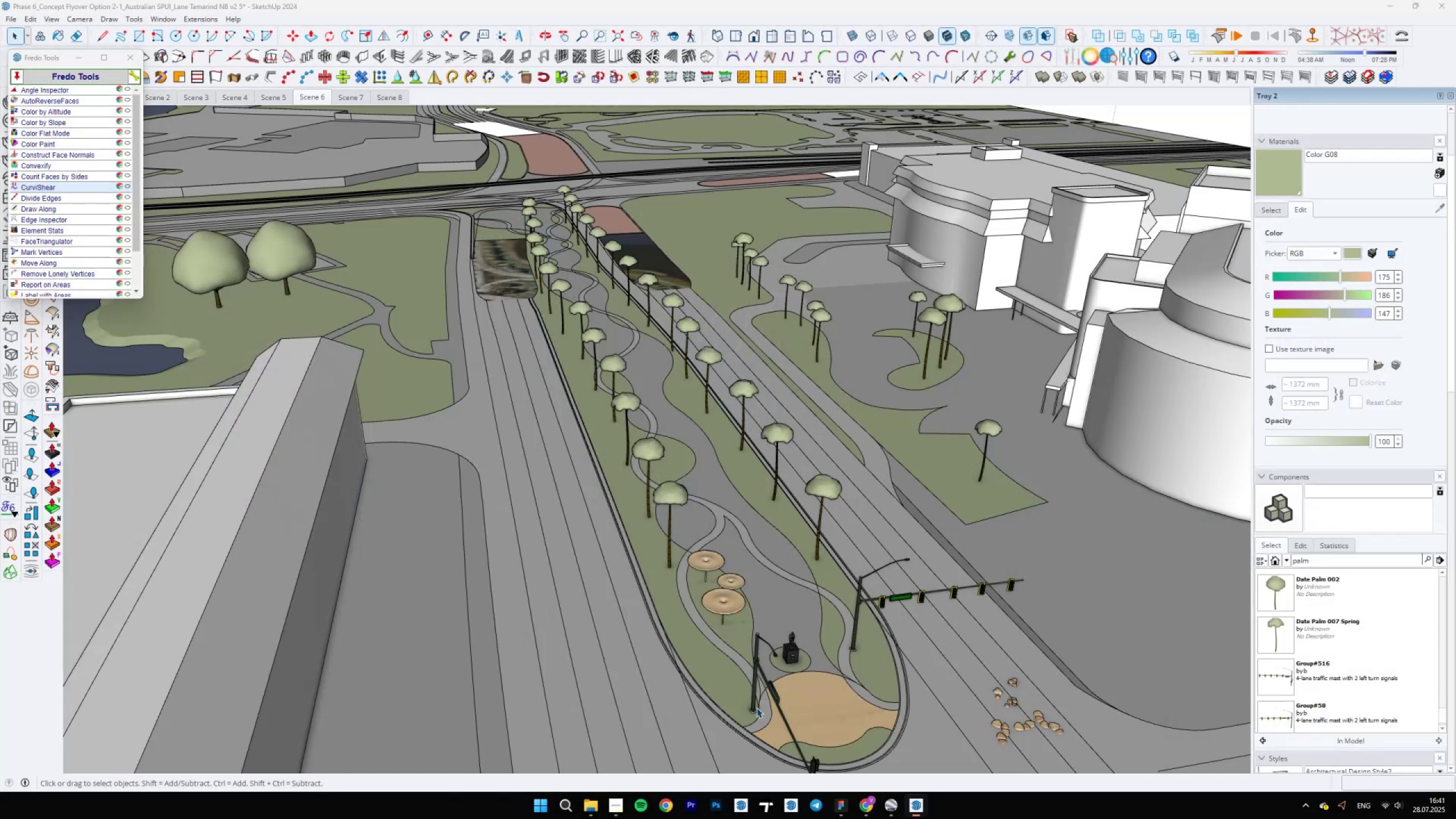 
scroll: coordinate [770, 607], scroll_direction: down, amount: 5.0
 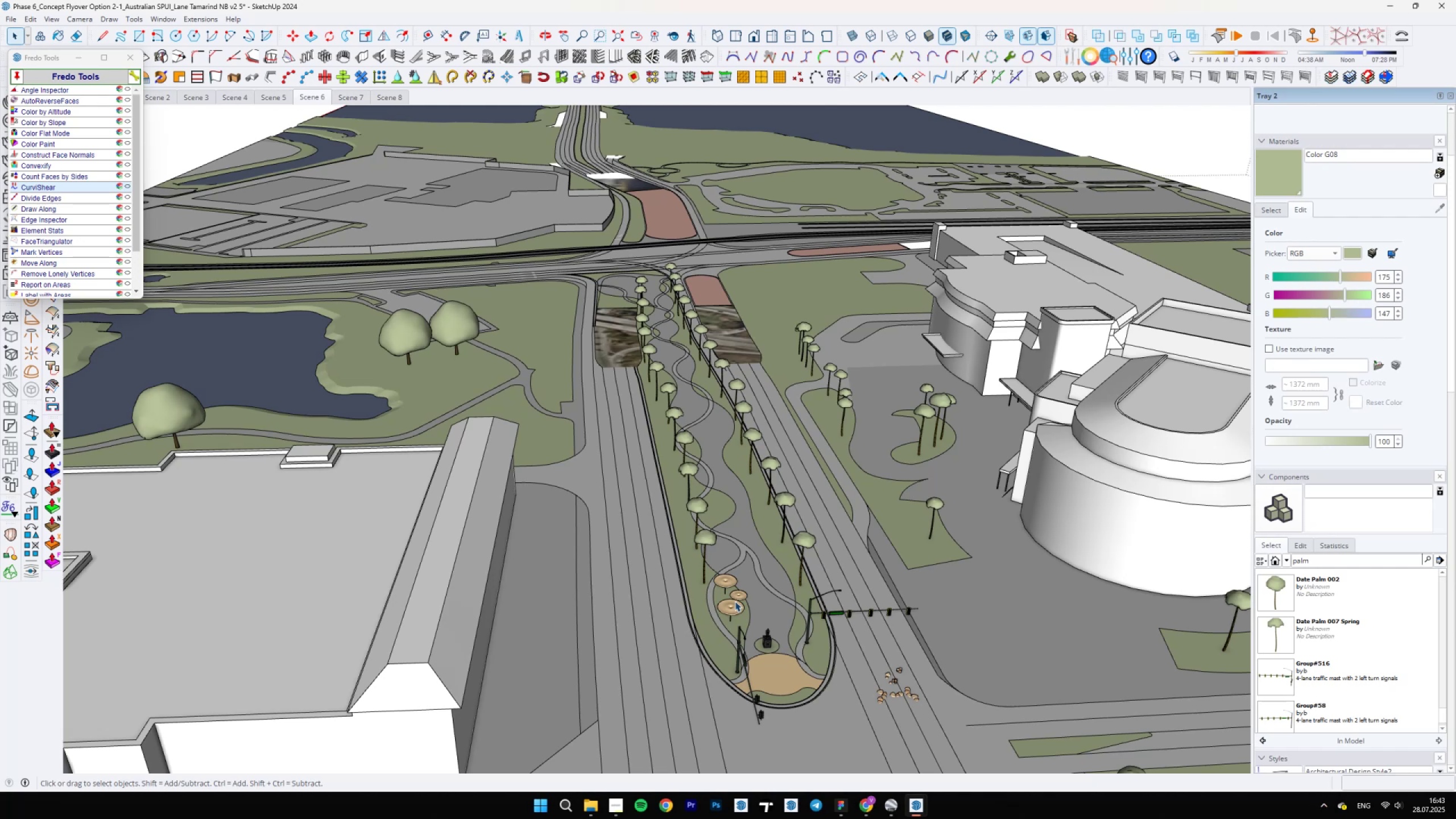 
wait(148.2)
 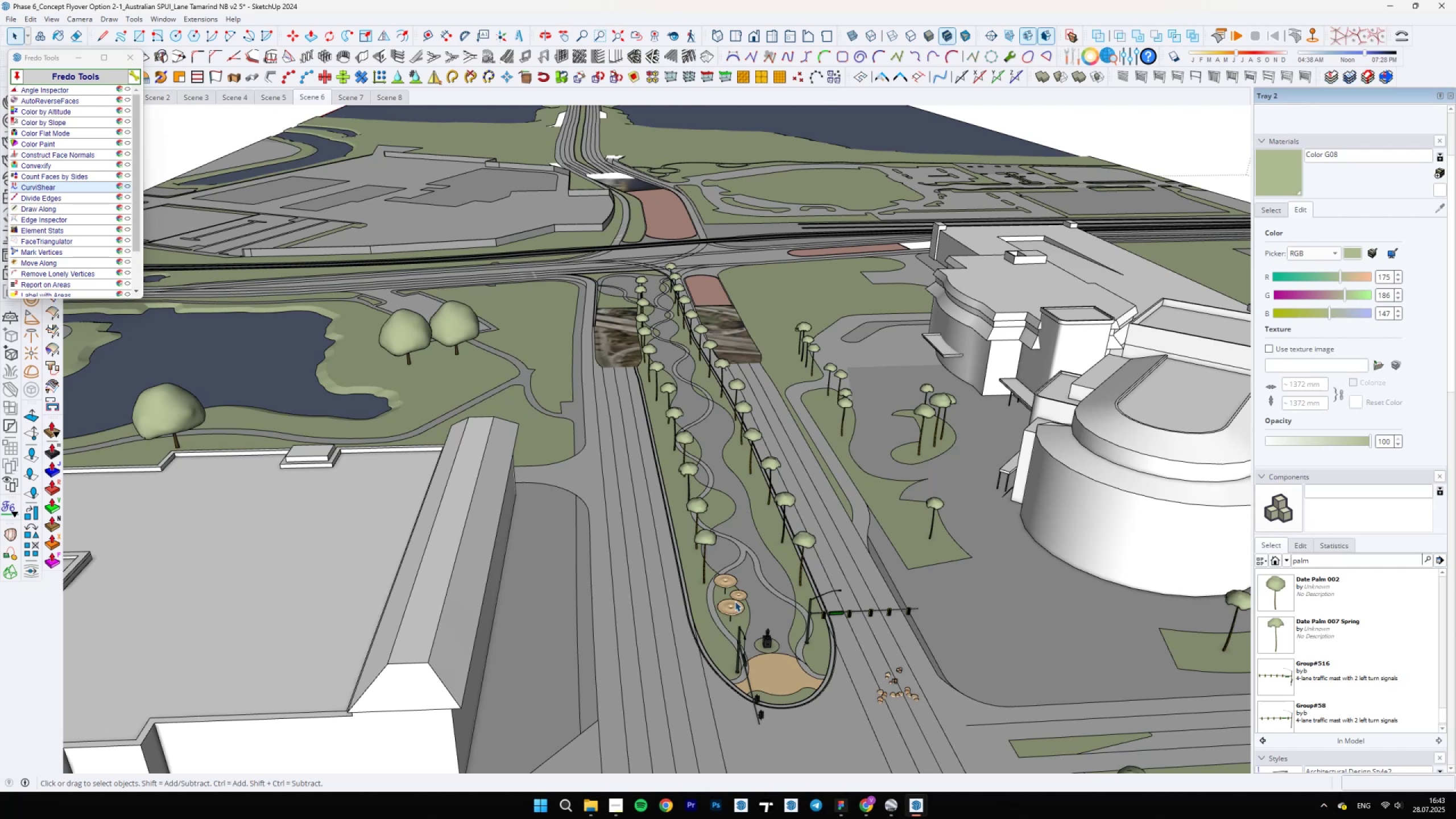 
scroll: coordinate [194, 395], scroll_direction: down, amount: 4.0
 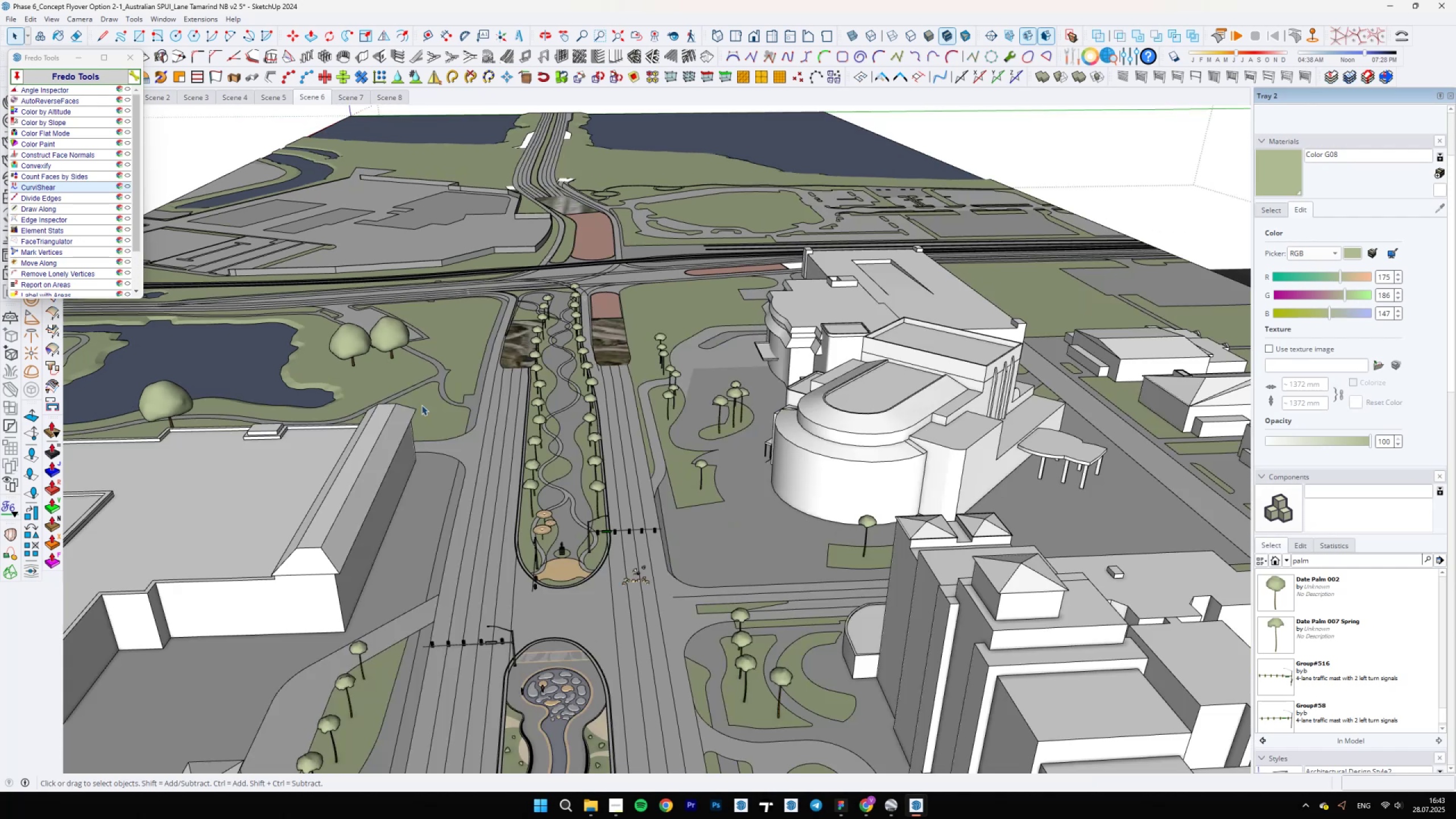 
scroll: coordinate [559, 435], scroll_direction: up, amount: 12.0
 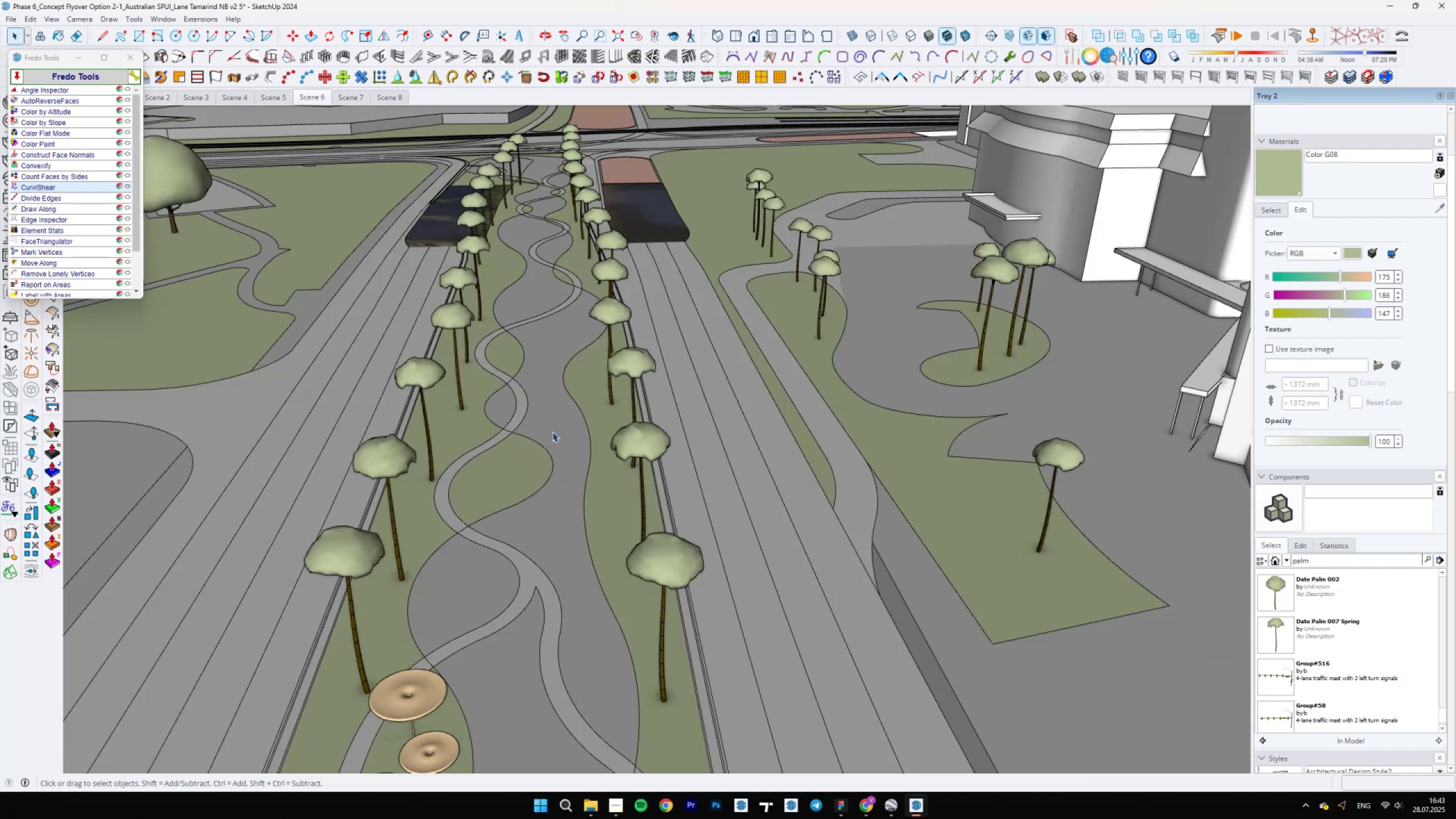 
scroll: coordinate [517, 403], scroll_direction: none, amount: 0.0
 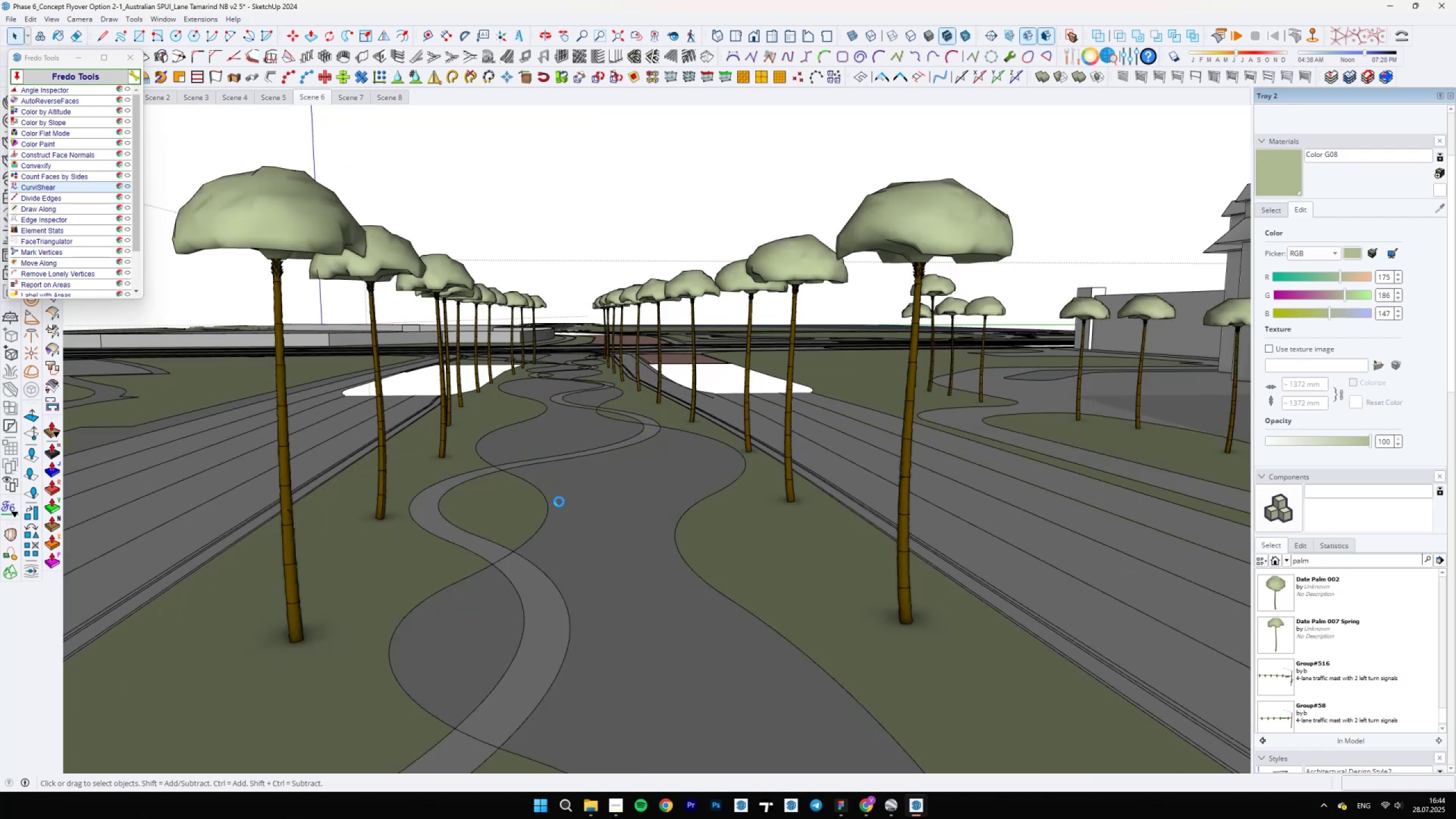 
scroll: coordinate [606, 725], scroll_direction: down, amount: 24.0
 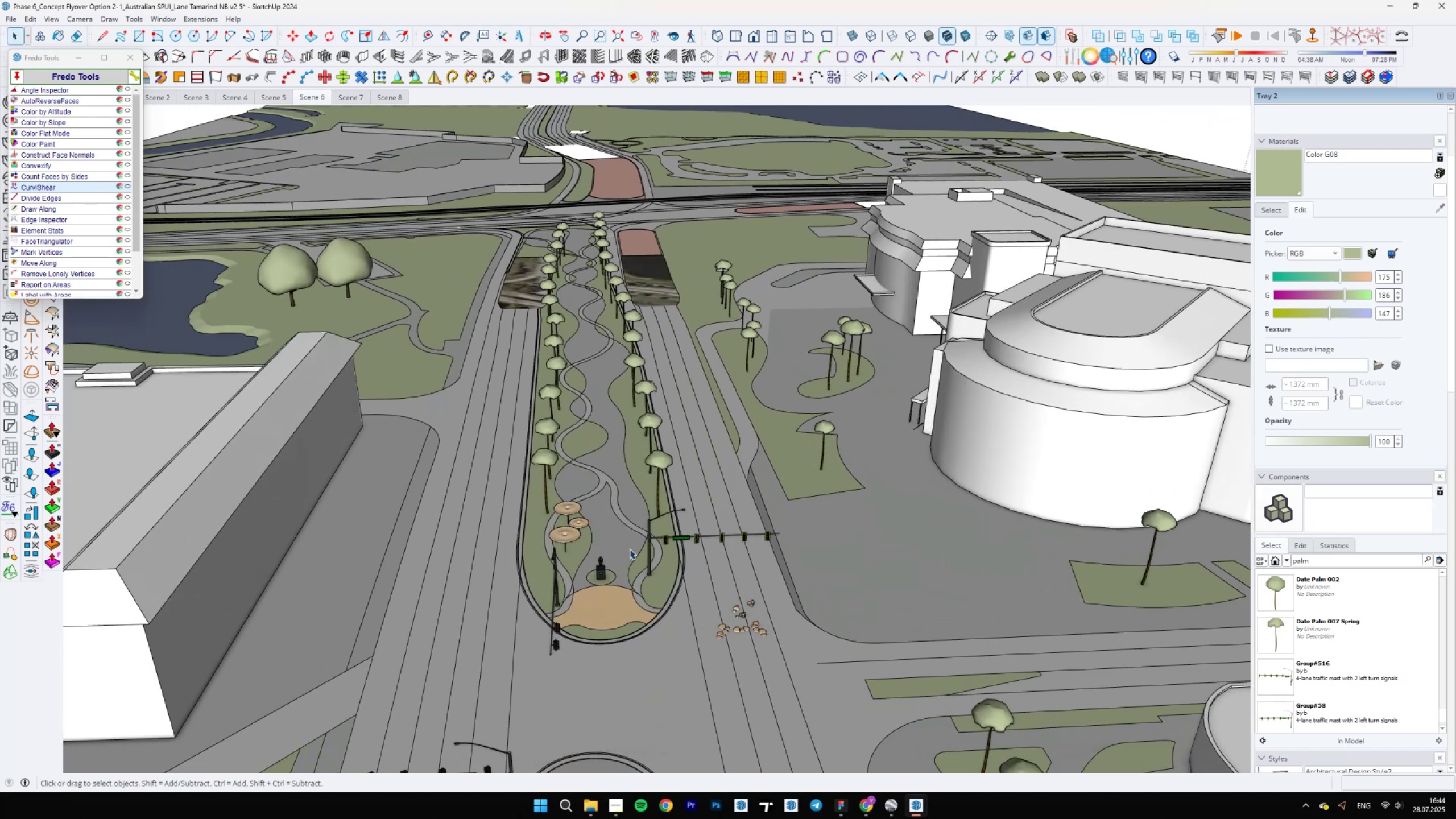 
scroll: coordinate [581, 464], scroll_direction: up, amount: 10.0
 